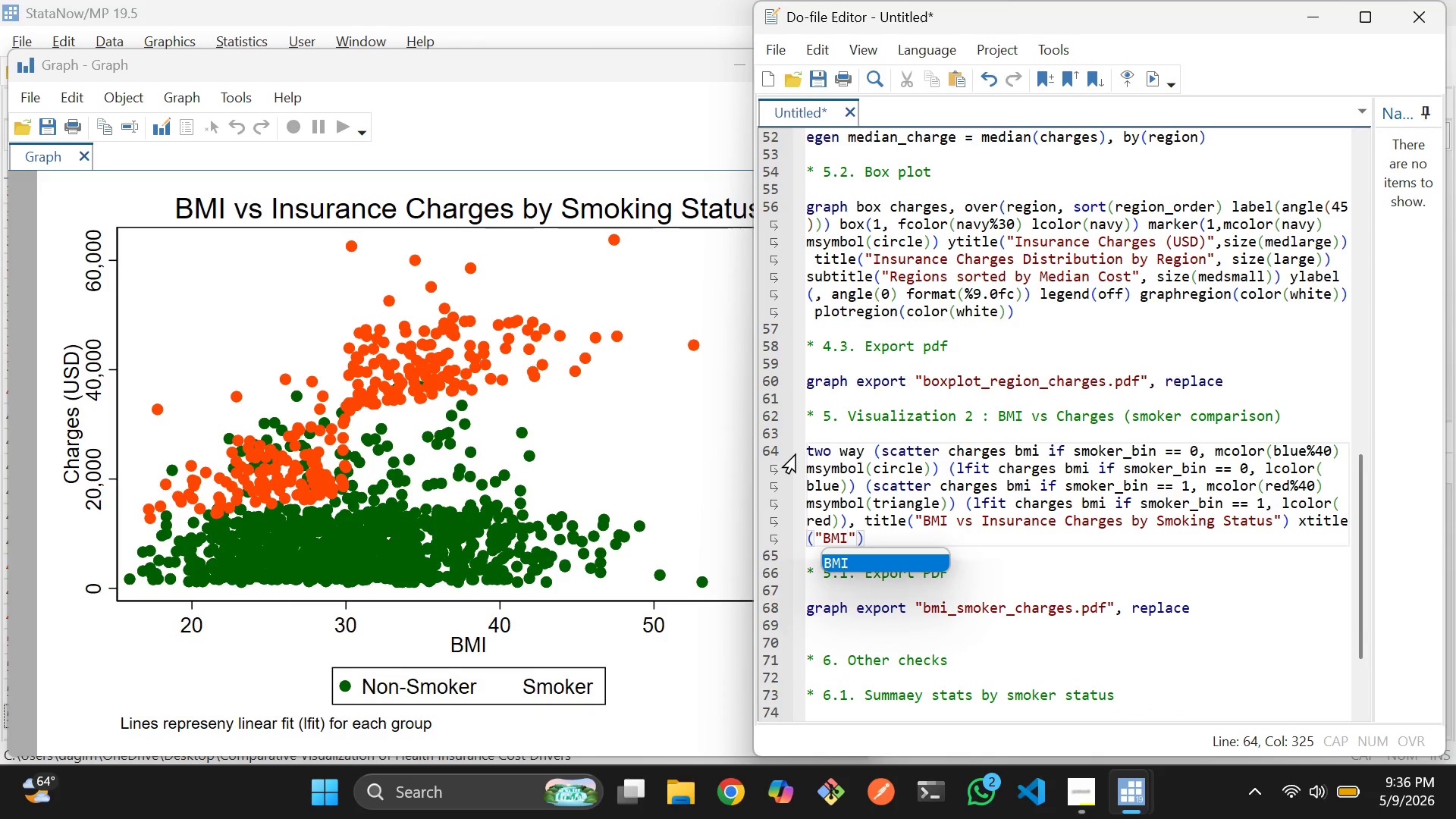 
key(ArrowRight)
 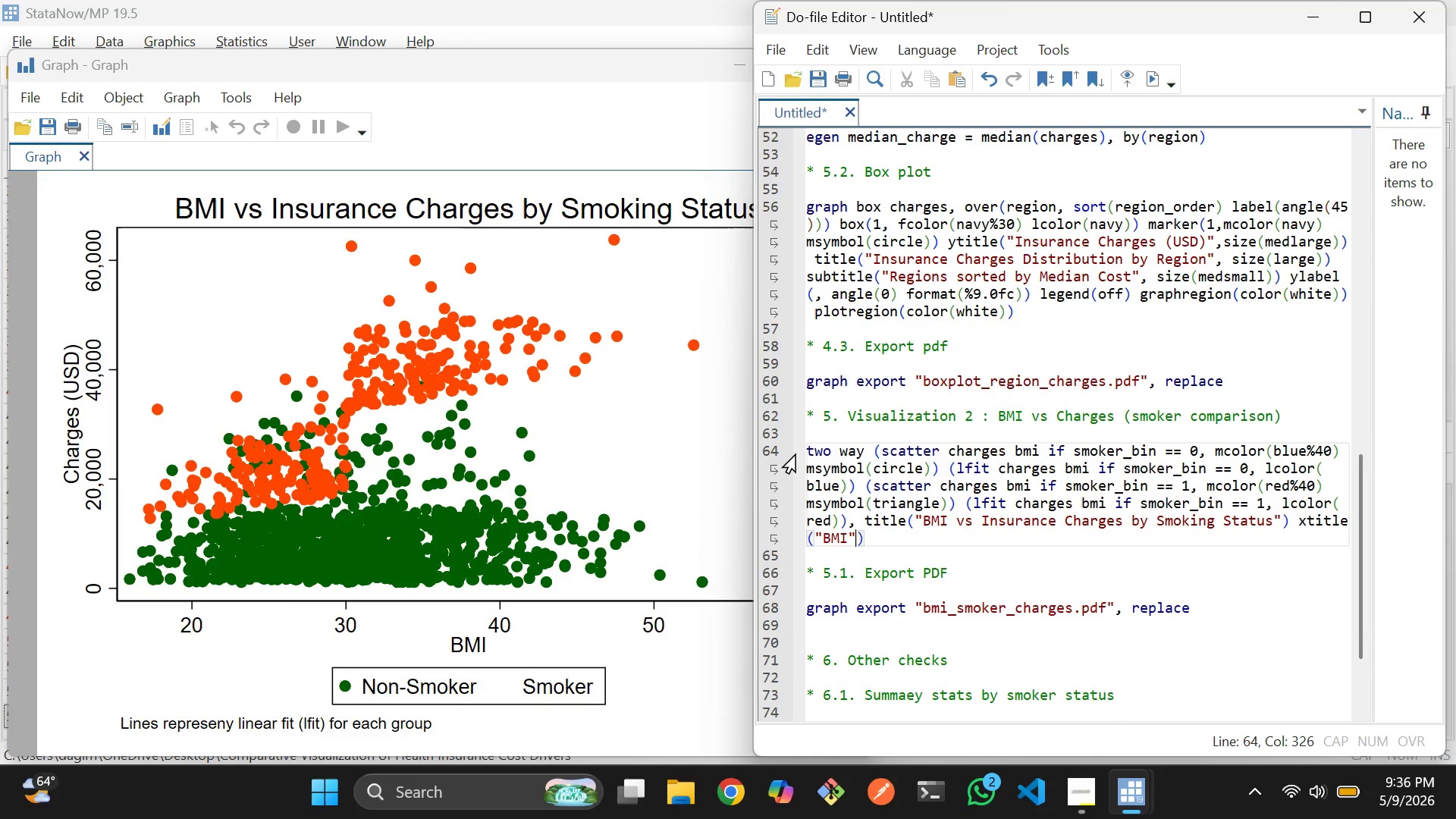 
key(ArrowRight)
 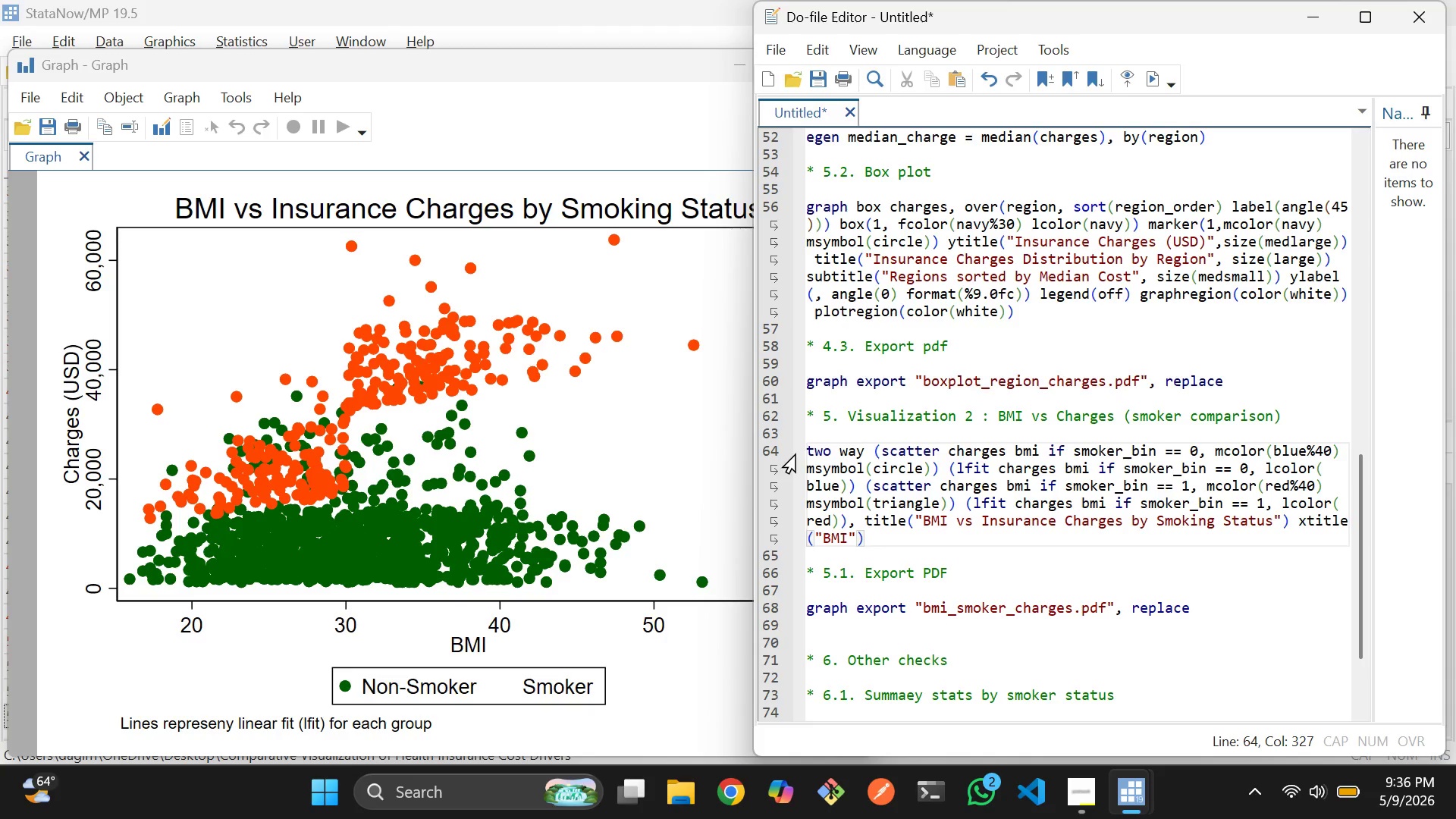 
type( ytitle("Charges (USD)
 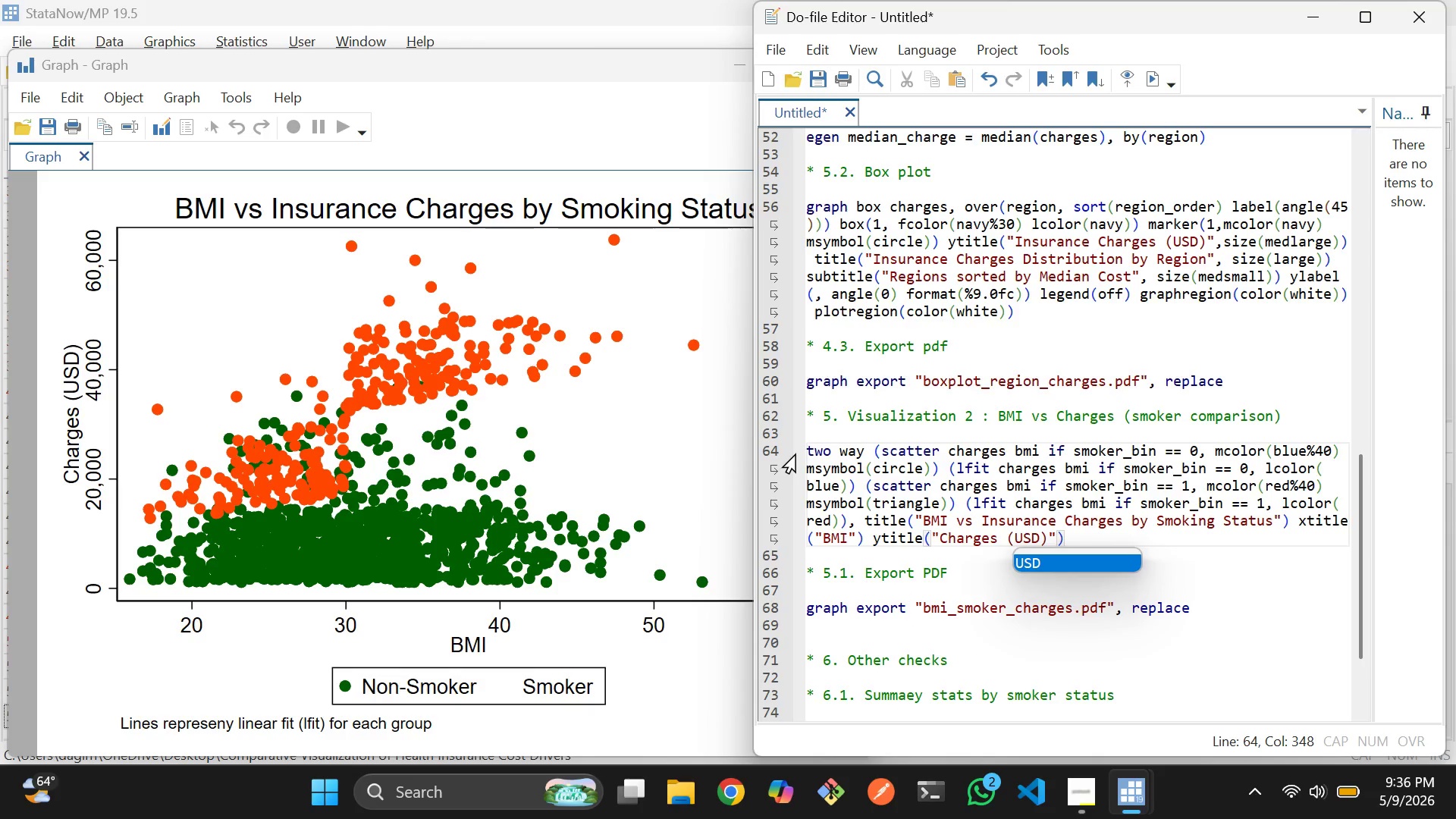 
key(ArrowRight)
 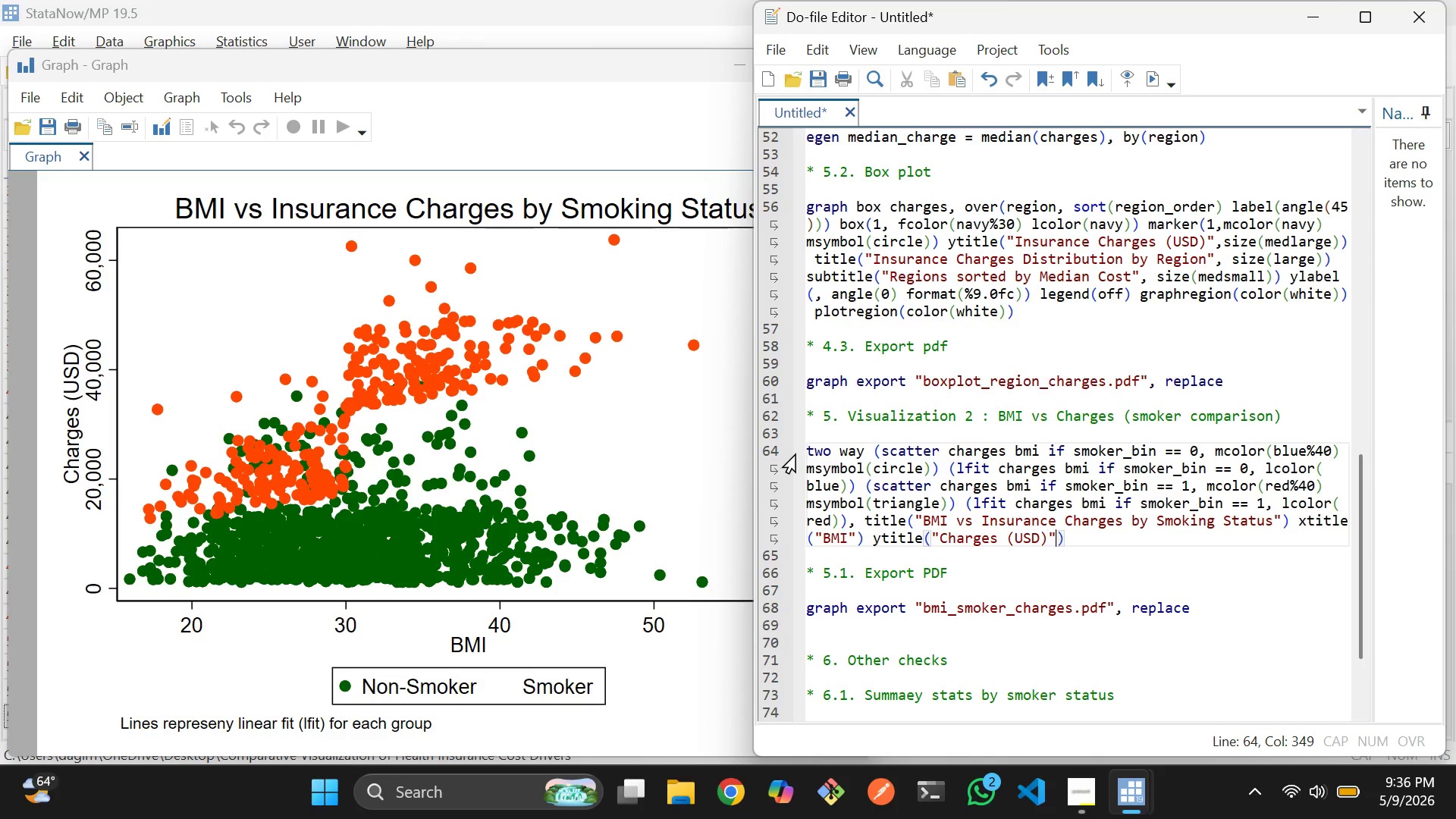 
key(ArrowRight)
 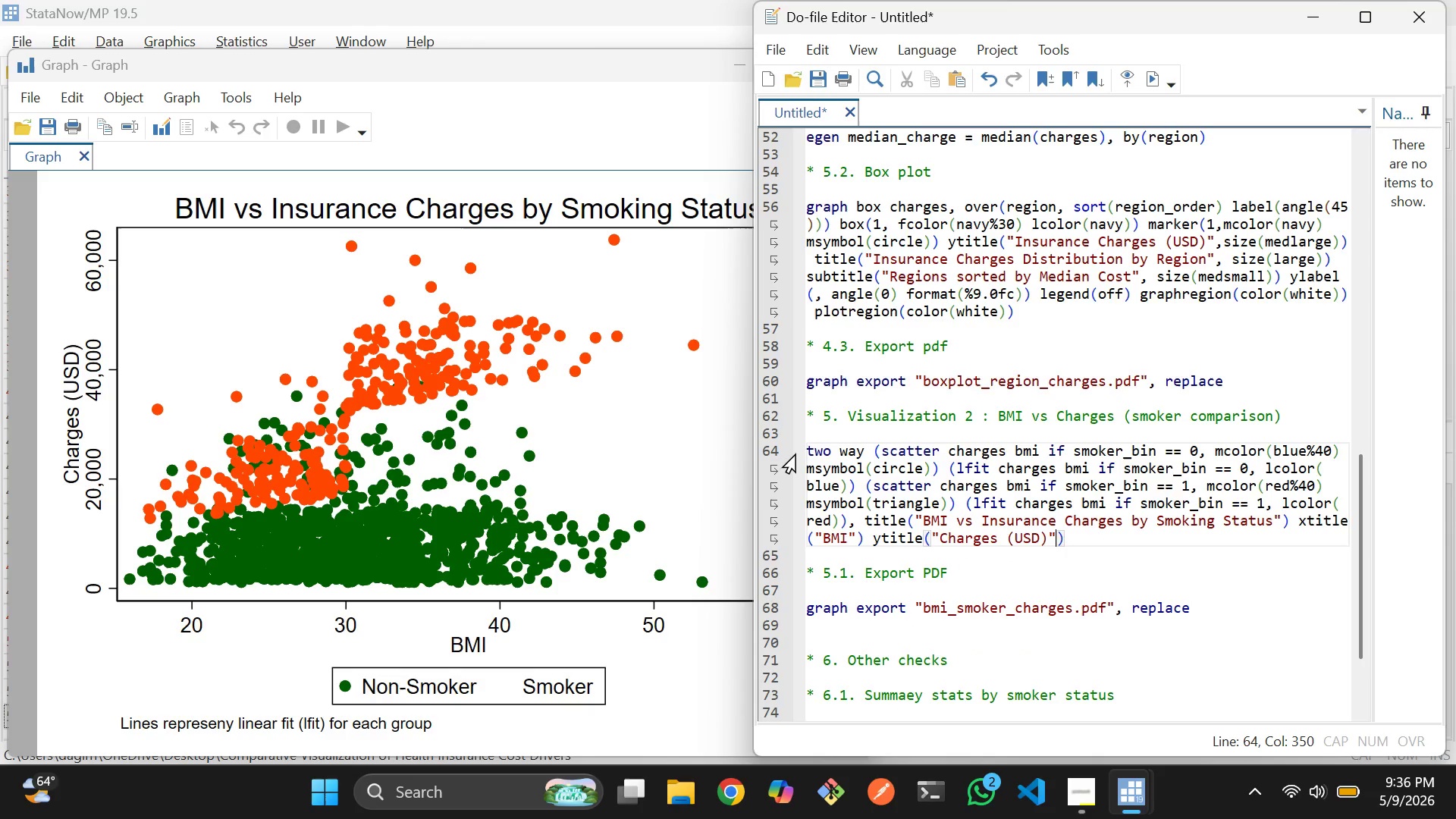 
key(ArrowRight)
 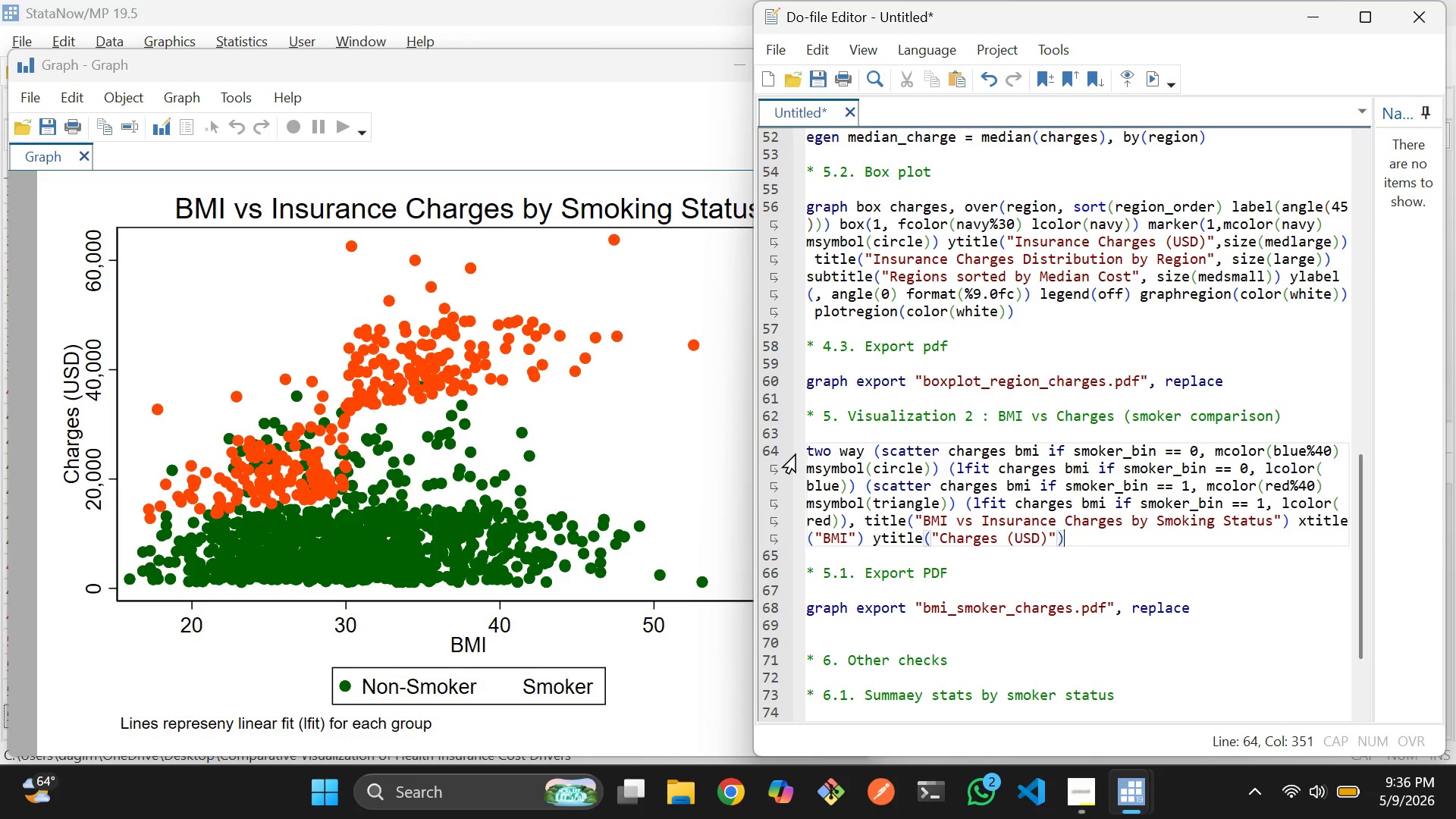 
type( legend(order()
 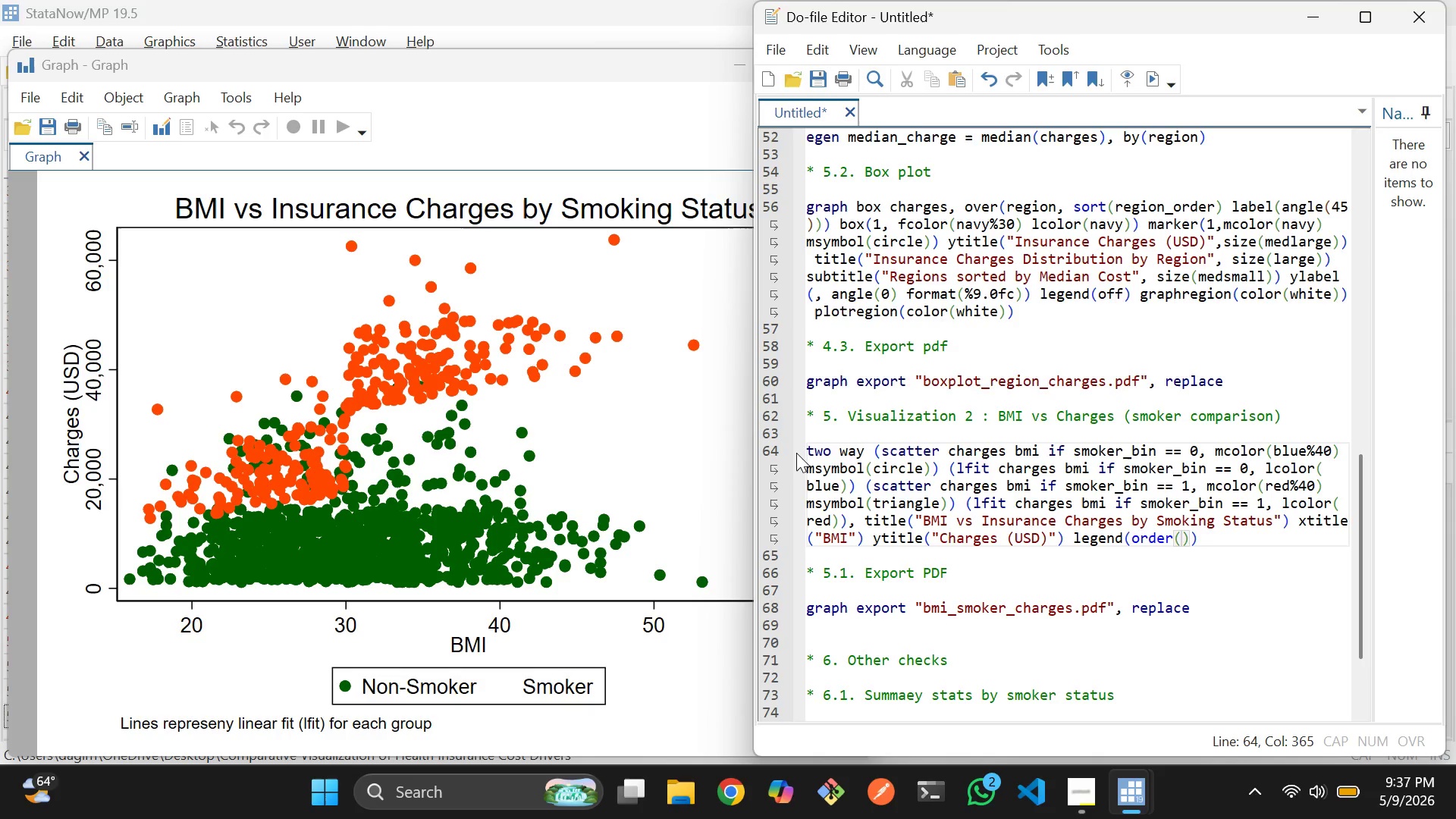 
wait(7.09)
 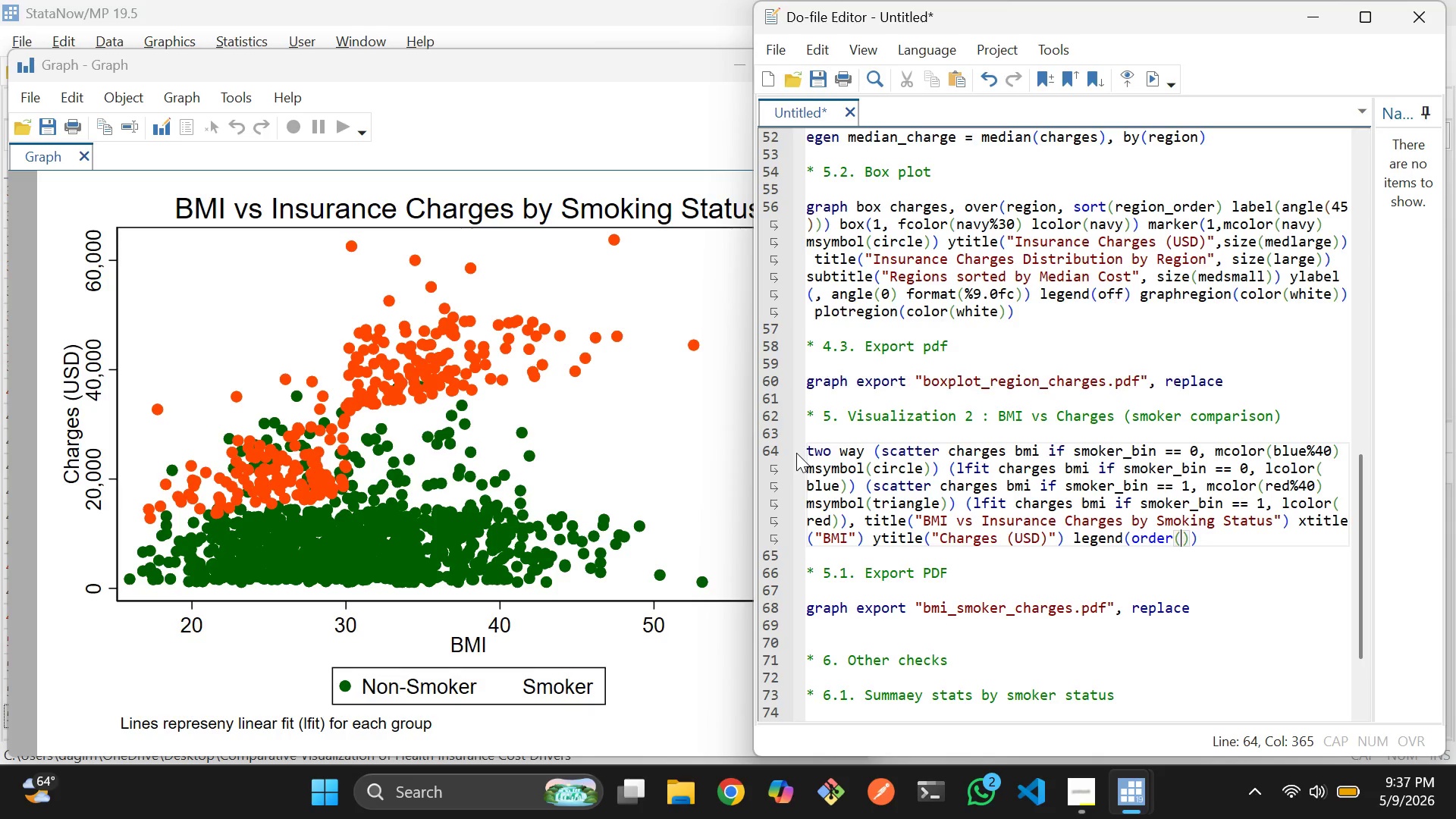 
key(1)
 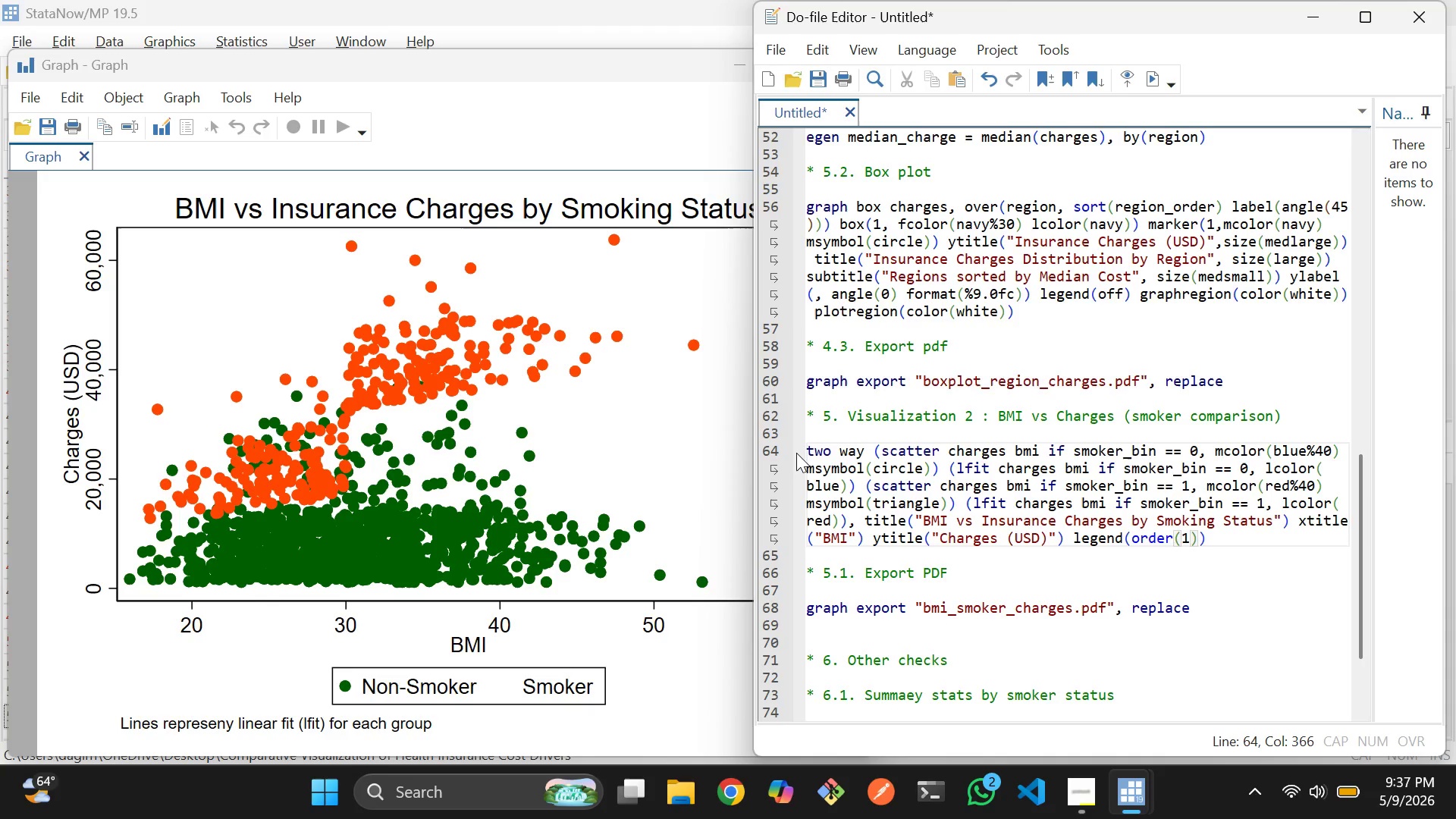 
key(Space)
 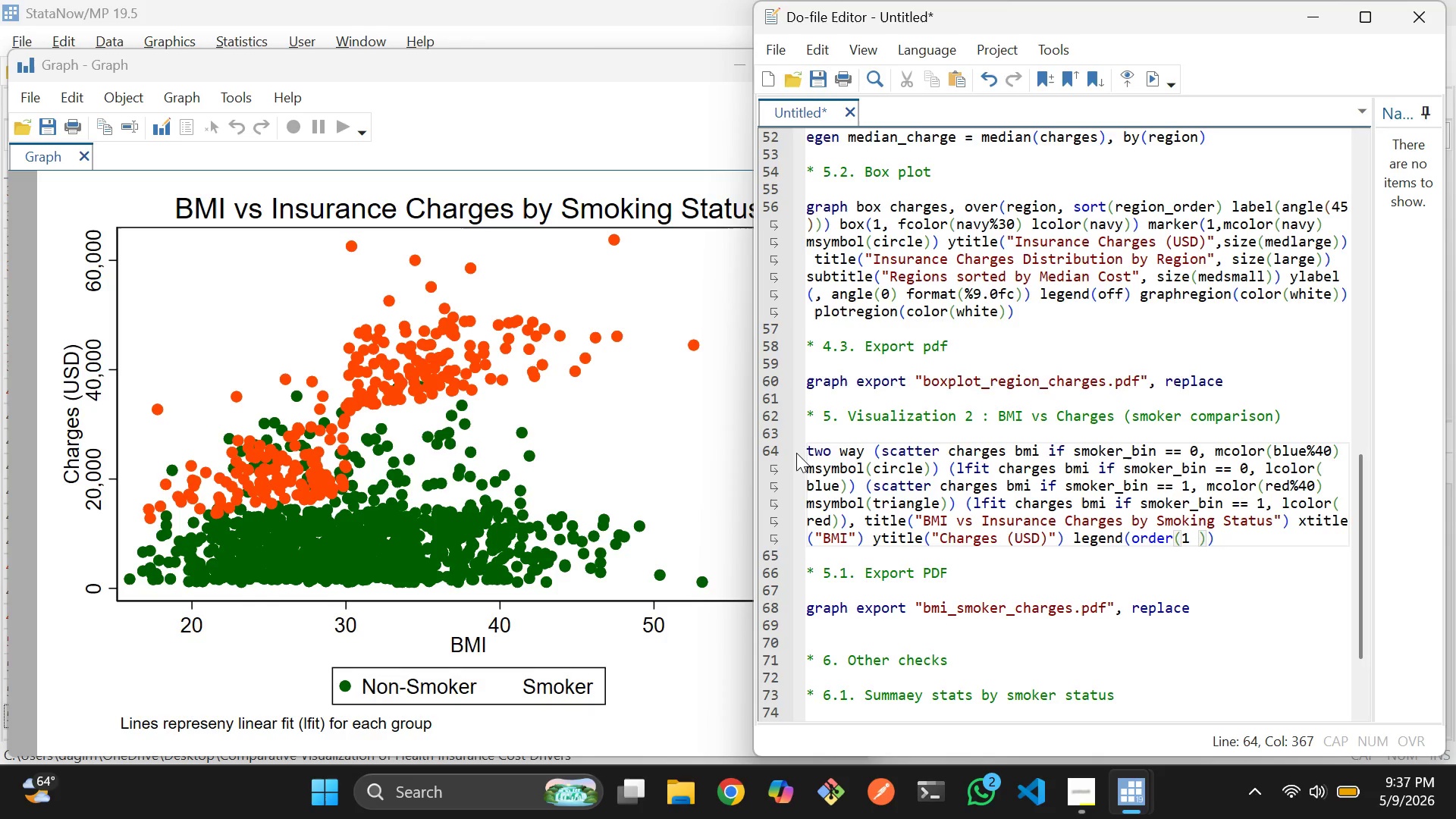 
key(Backspace)
 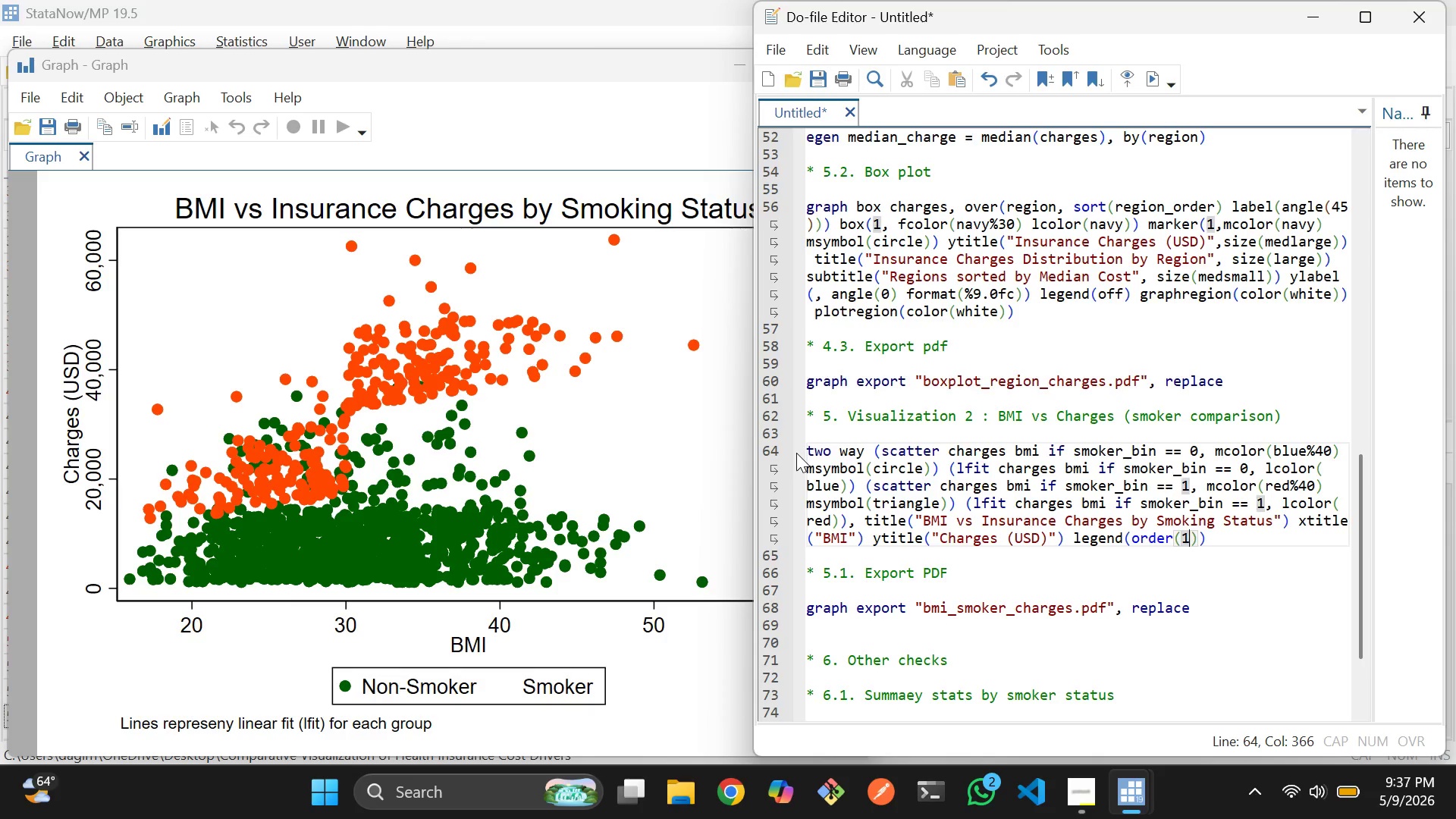 
key(Backspace)
 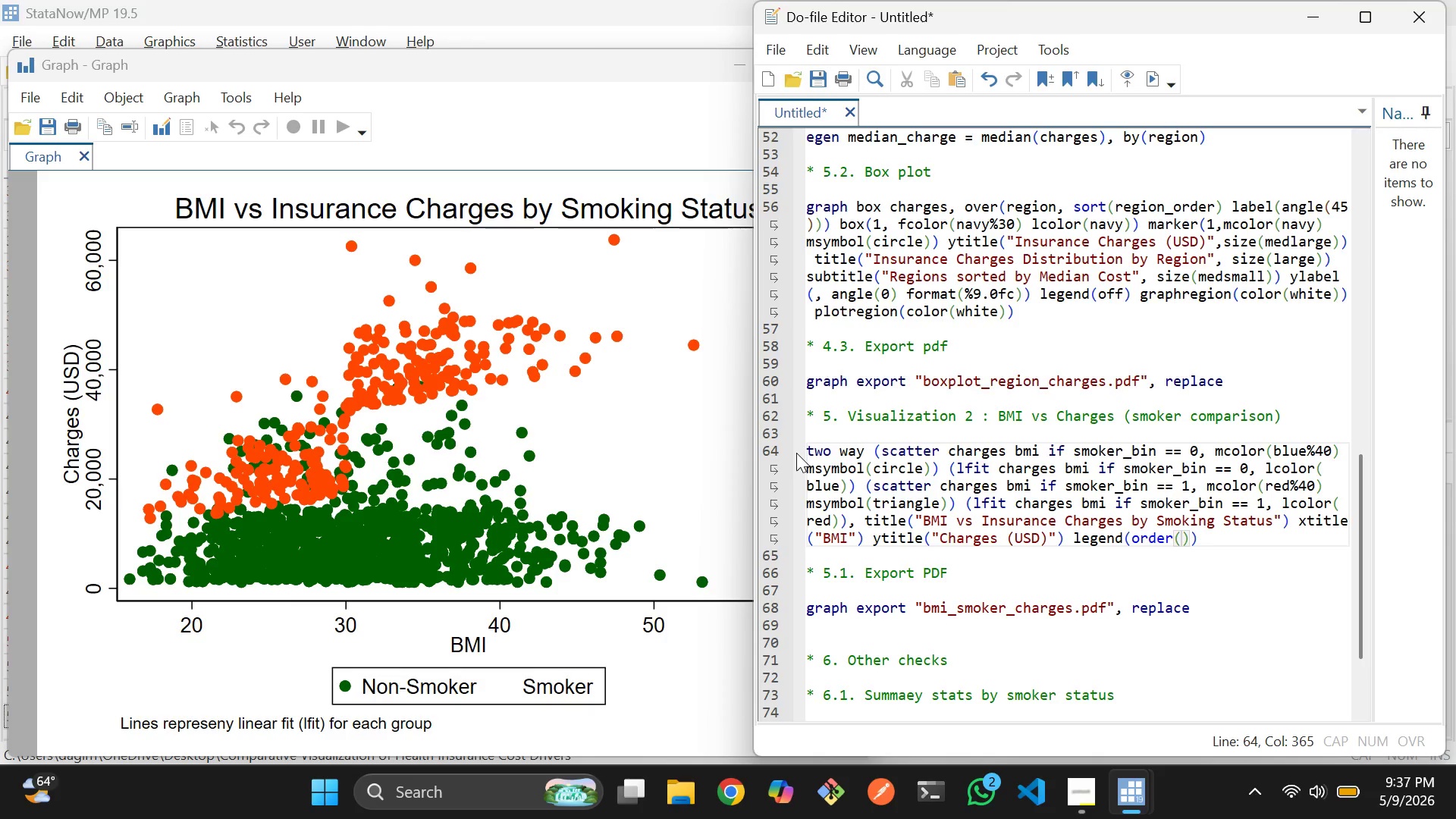 
key(1)
 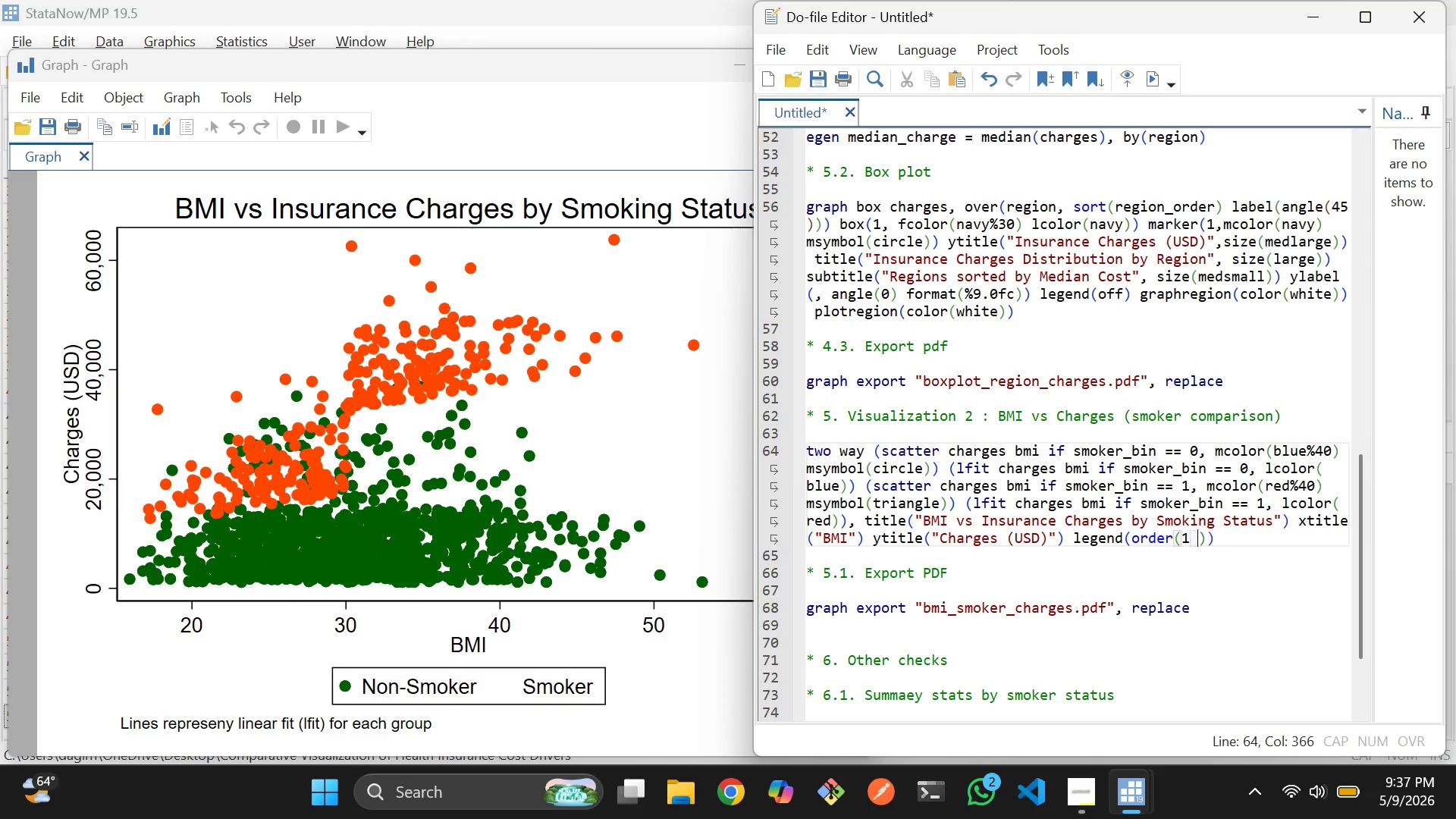 
key(Space)
 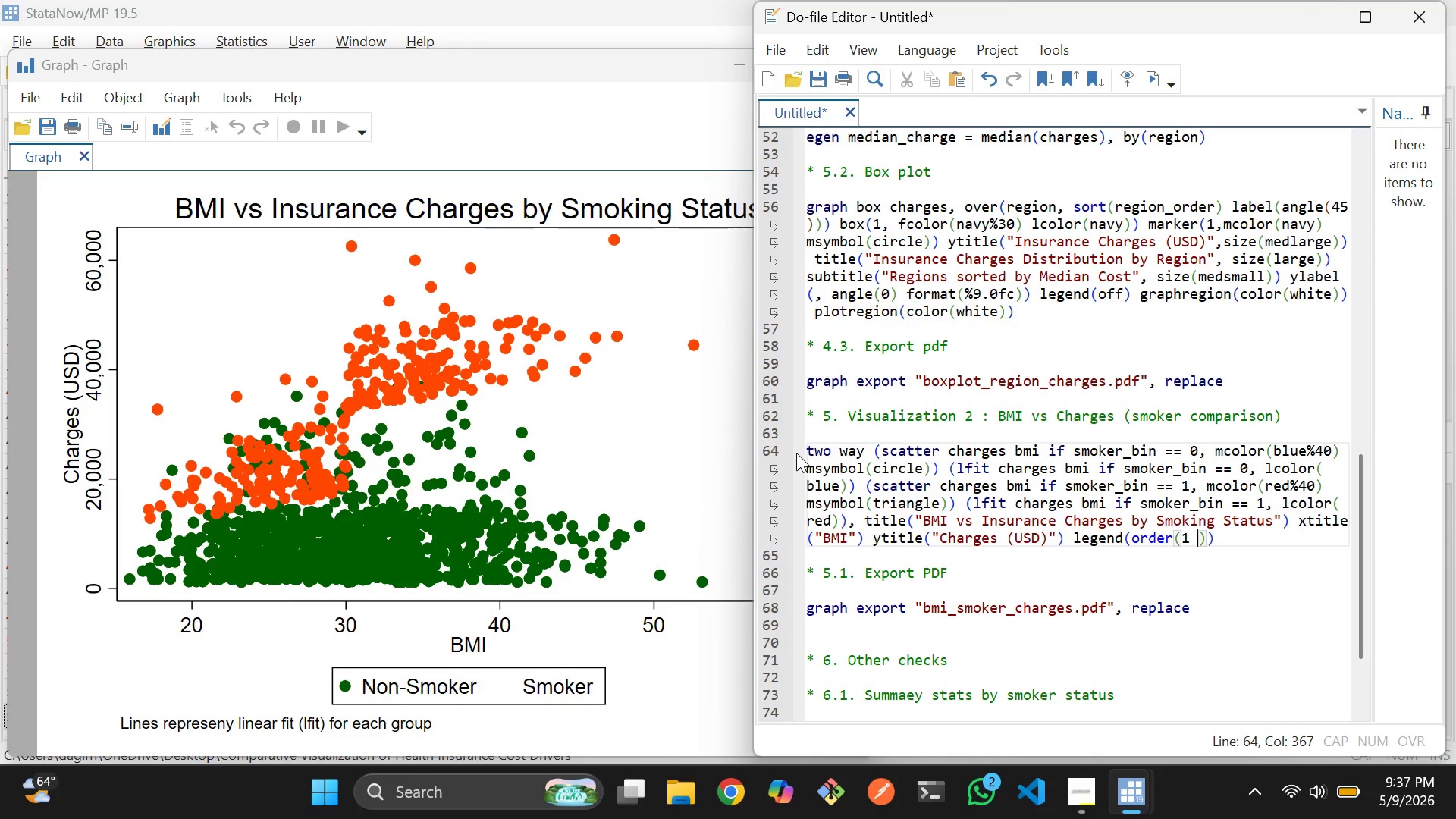 
key(Shift+Quote)
 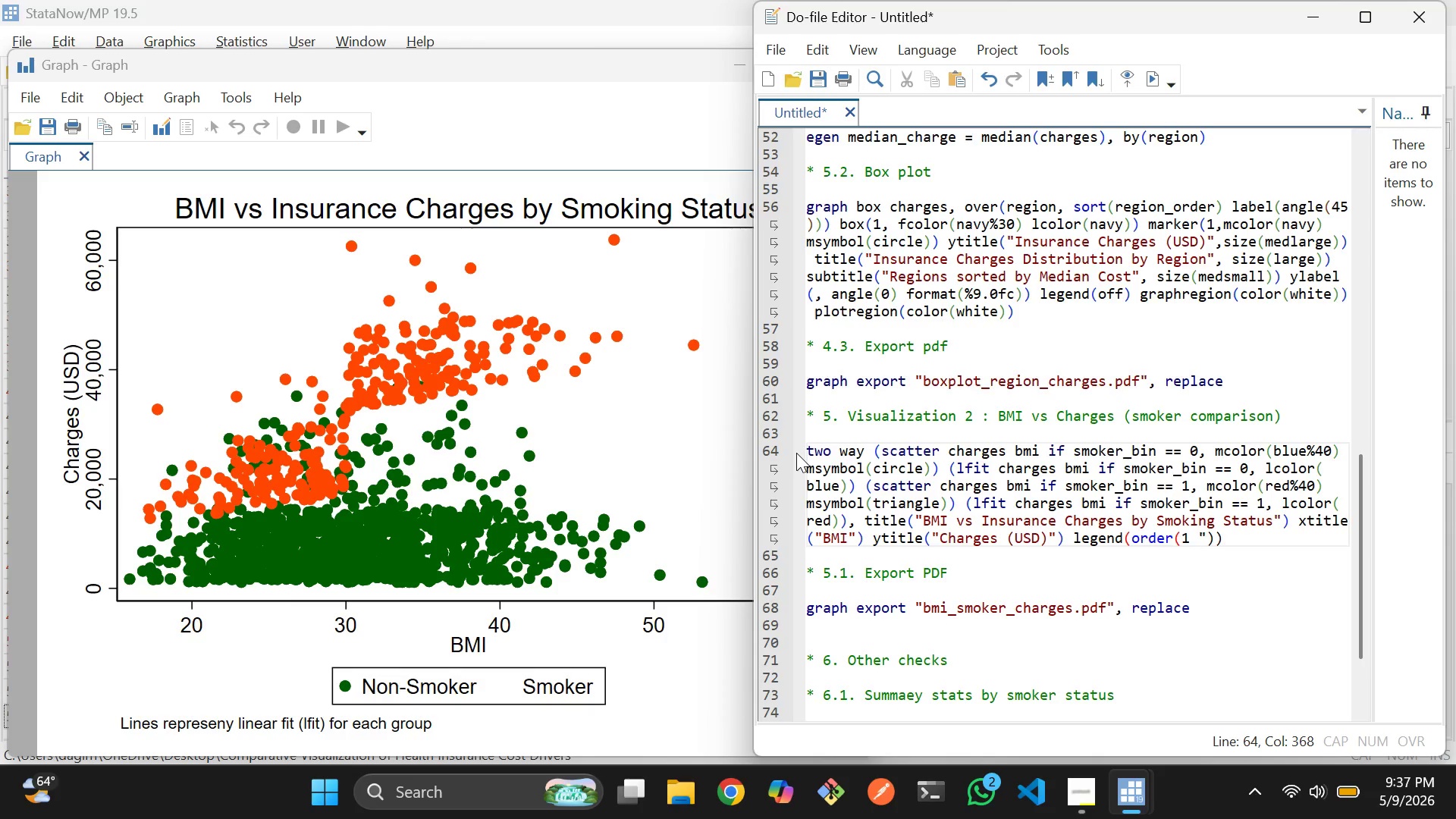 
key(Shift+Quote)
 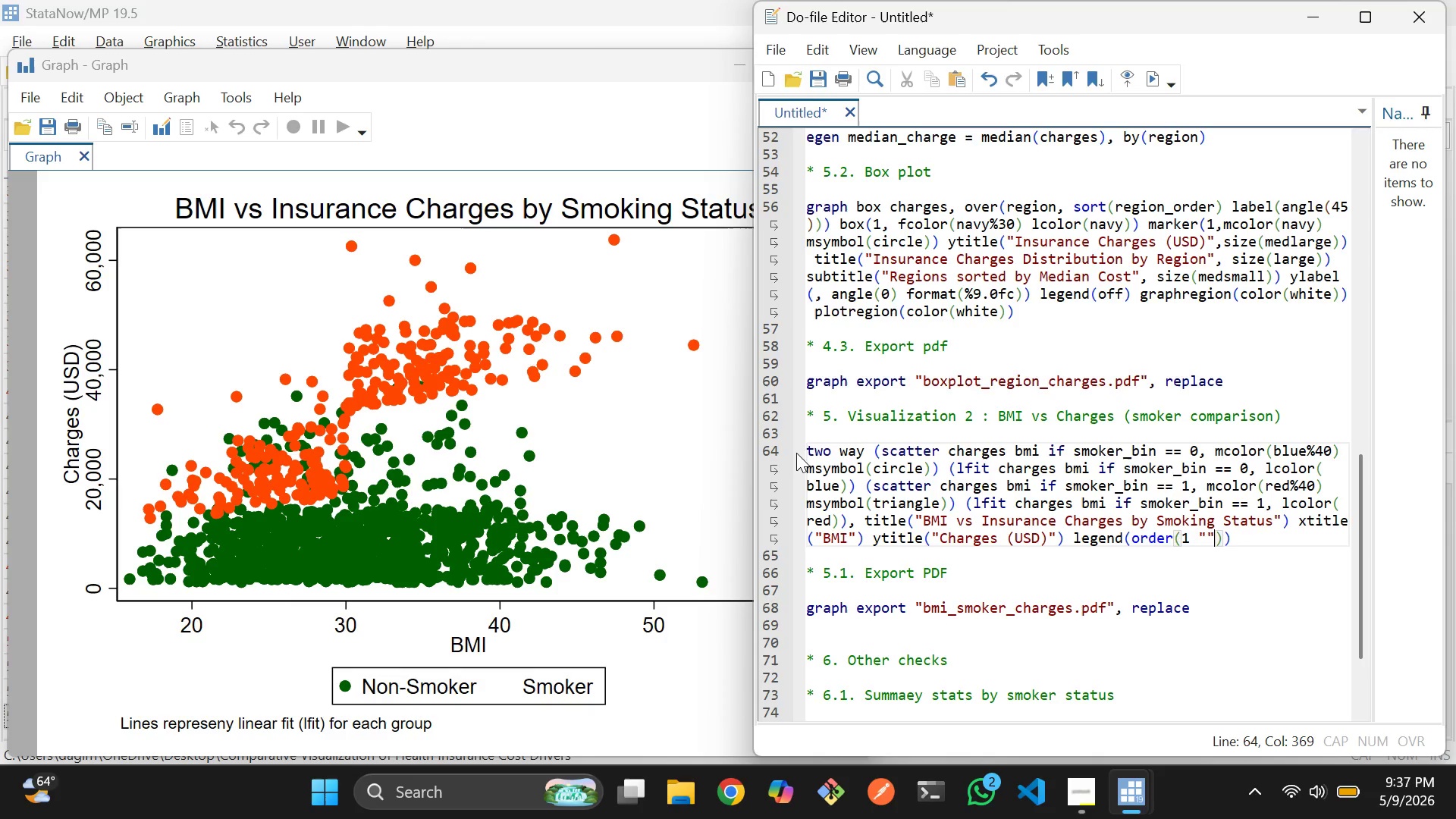 
key(ArrowLeft)
 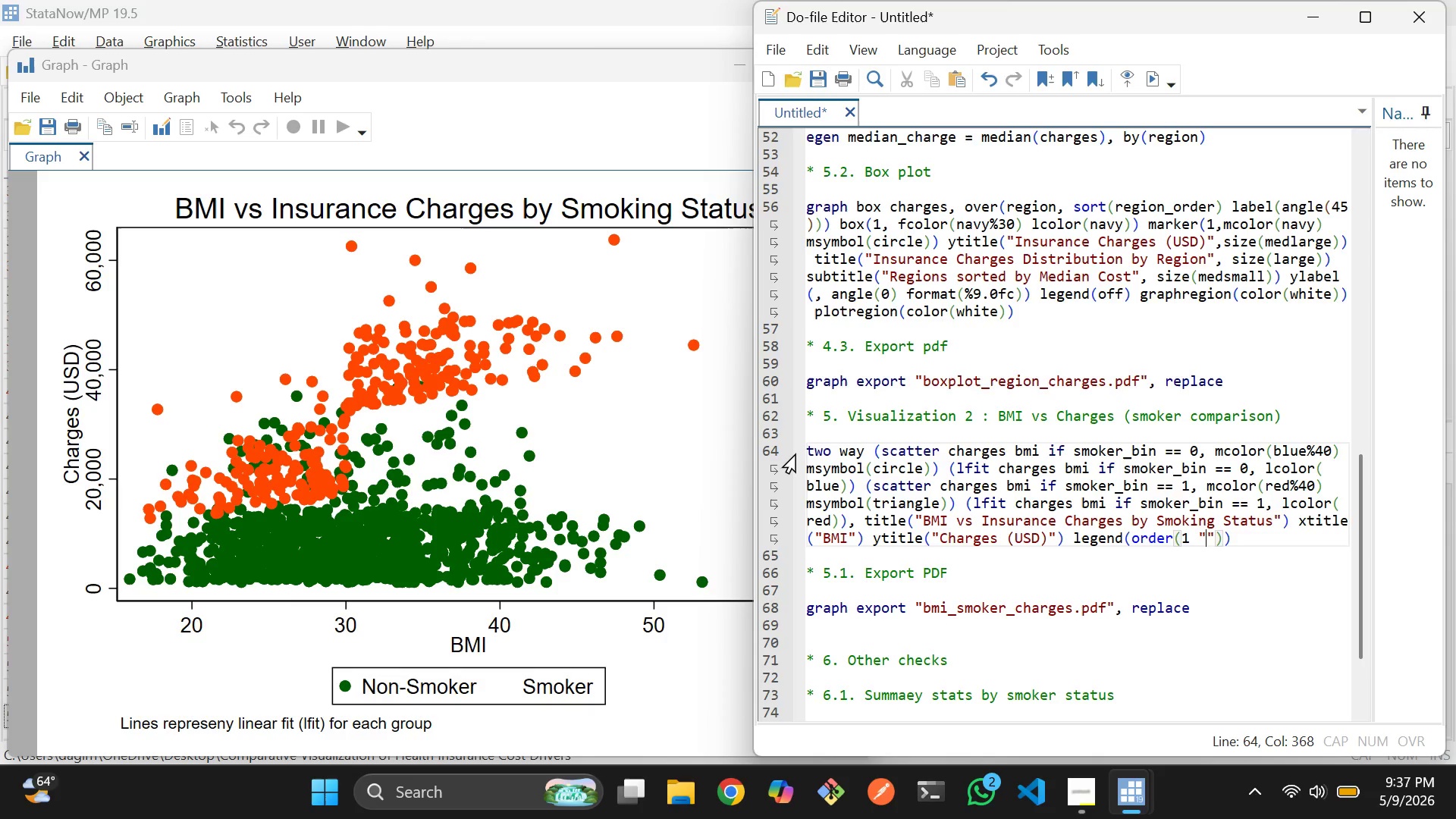 
hold_key(key=ShiftLeft, duration=0.38)
 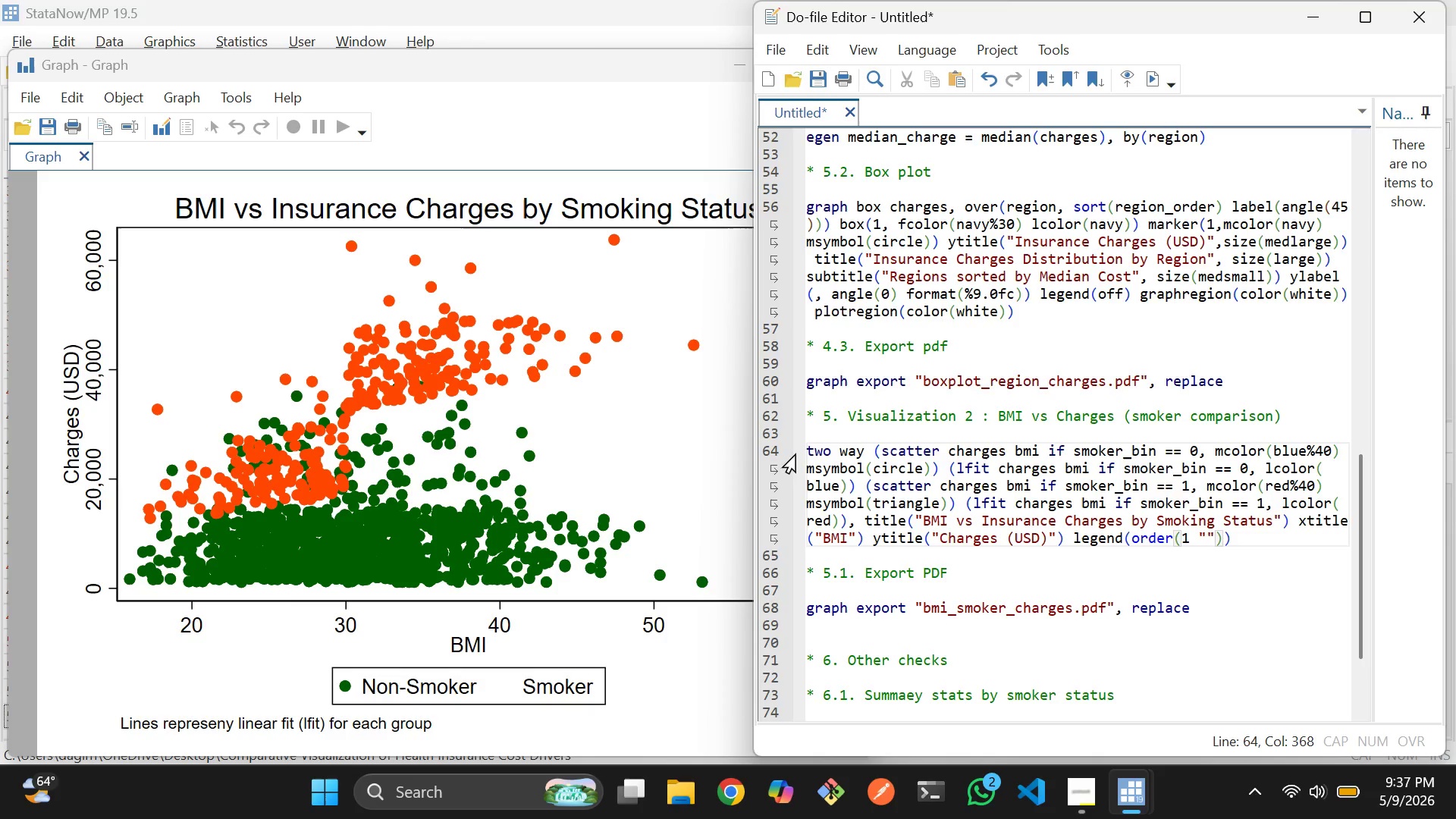 
type(Non-smoker)
 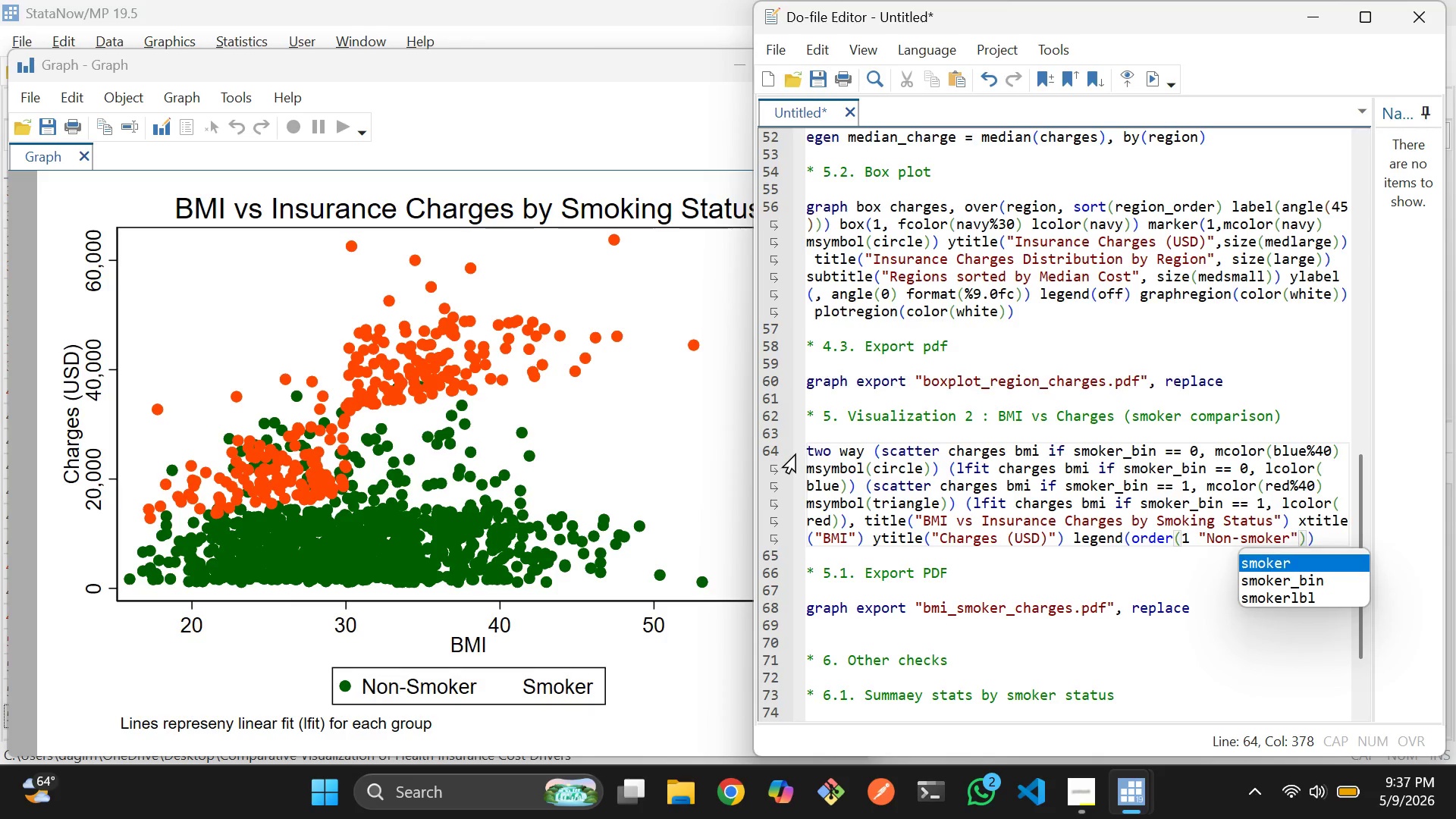 
key(ArrowRight)
 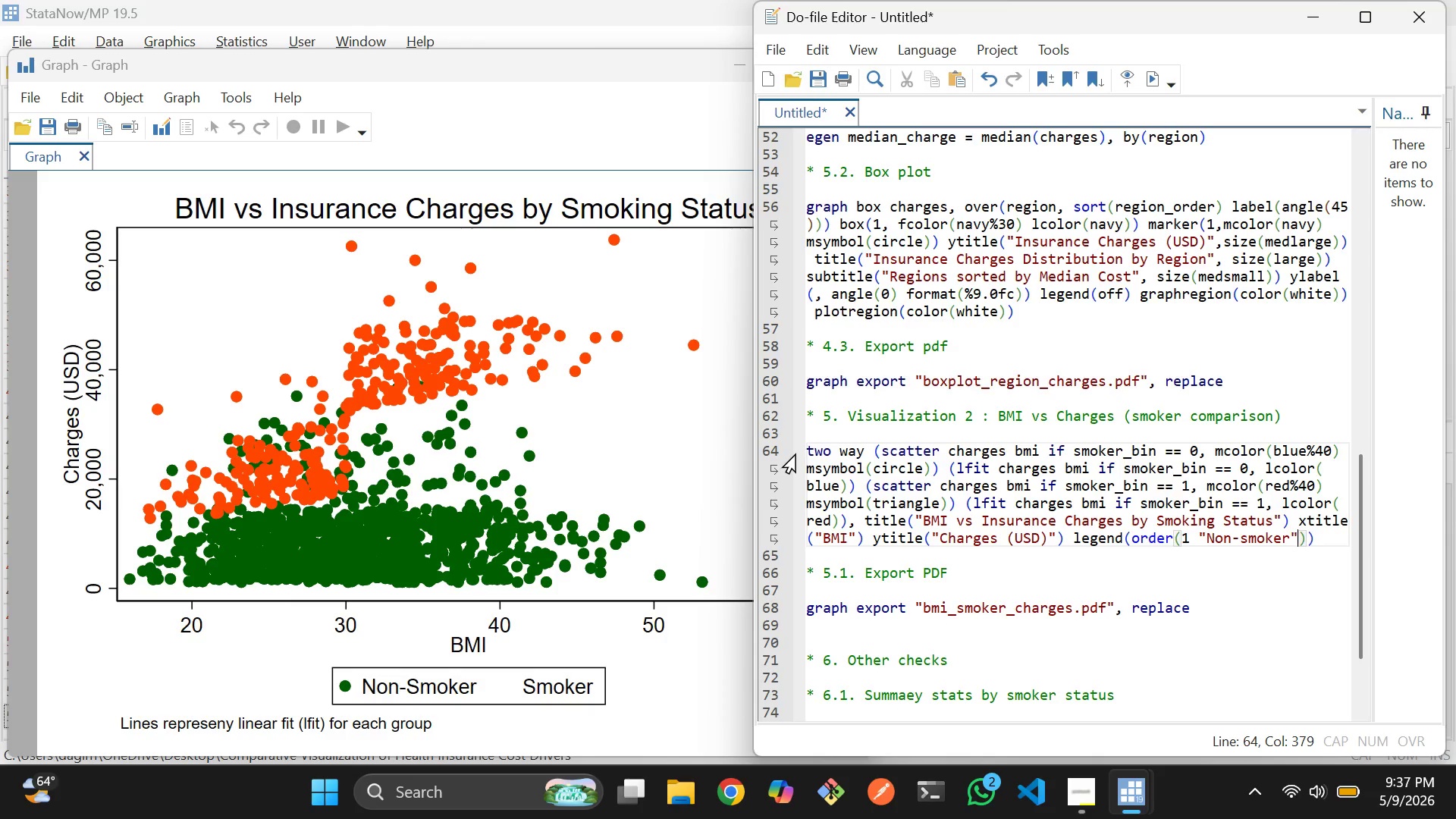 
key(Space)
 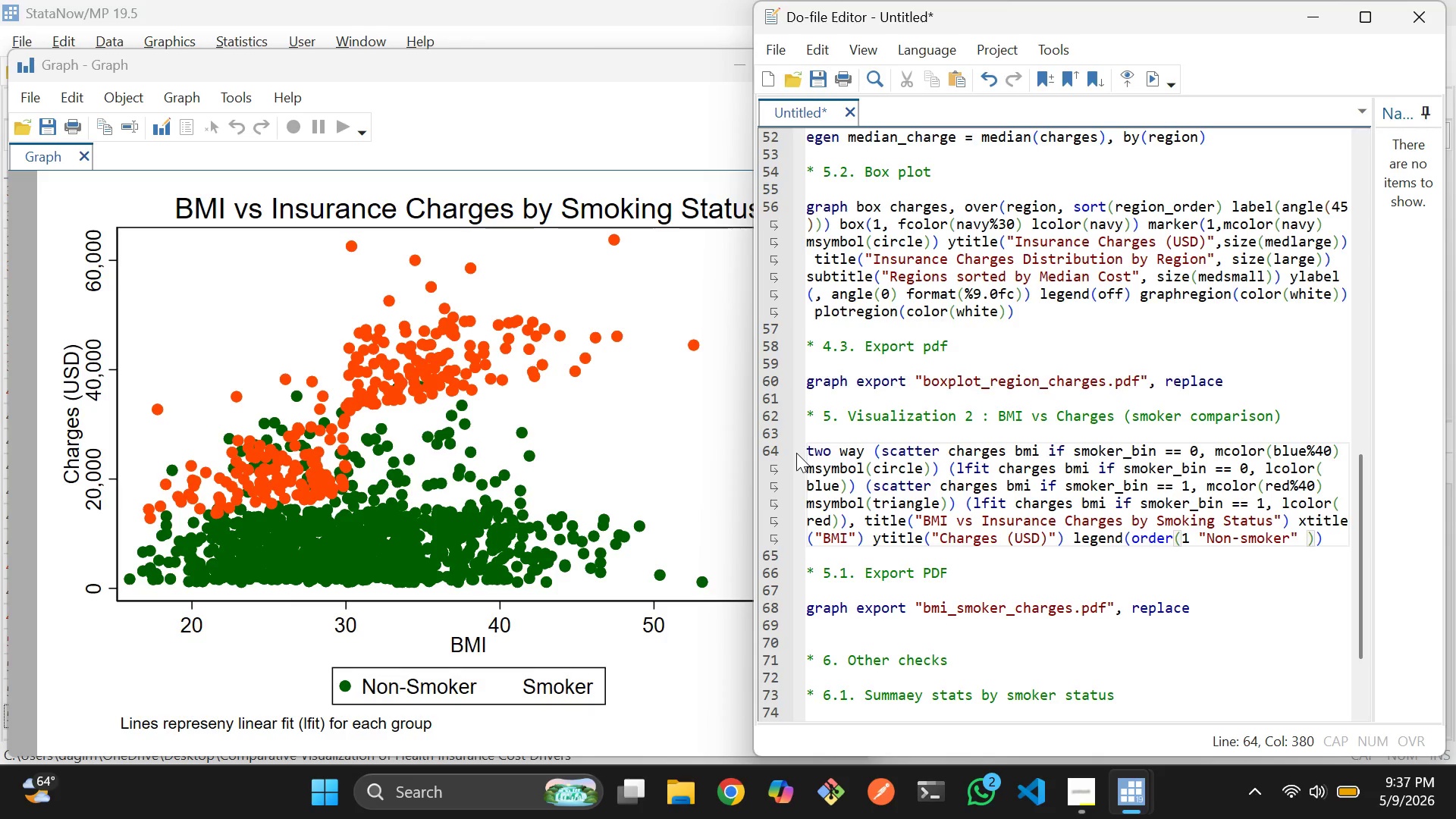 
key(2)
 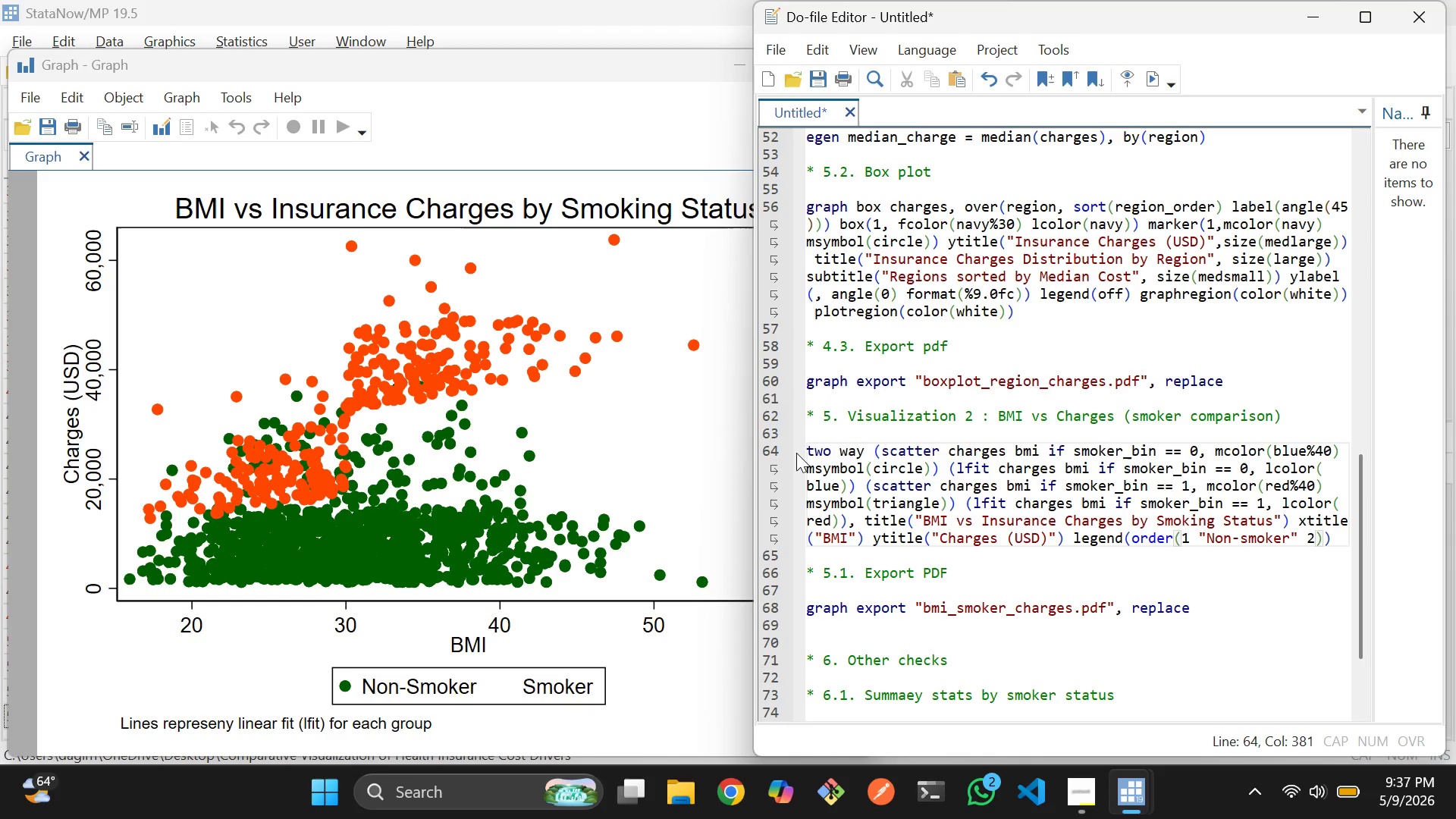 
key(Space)
 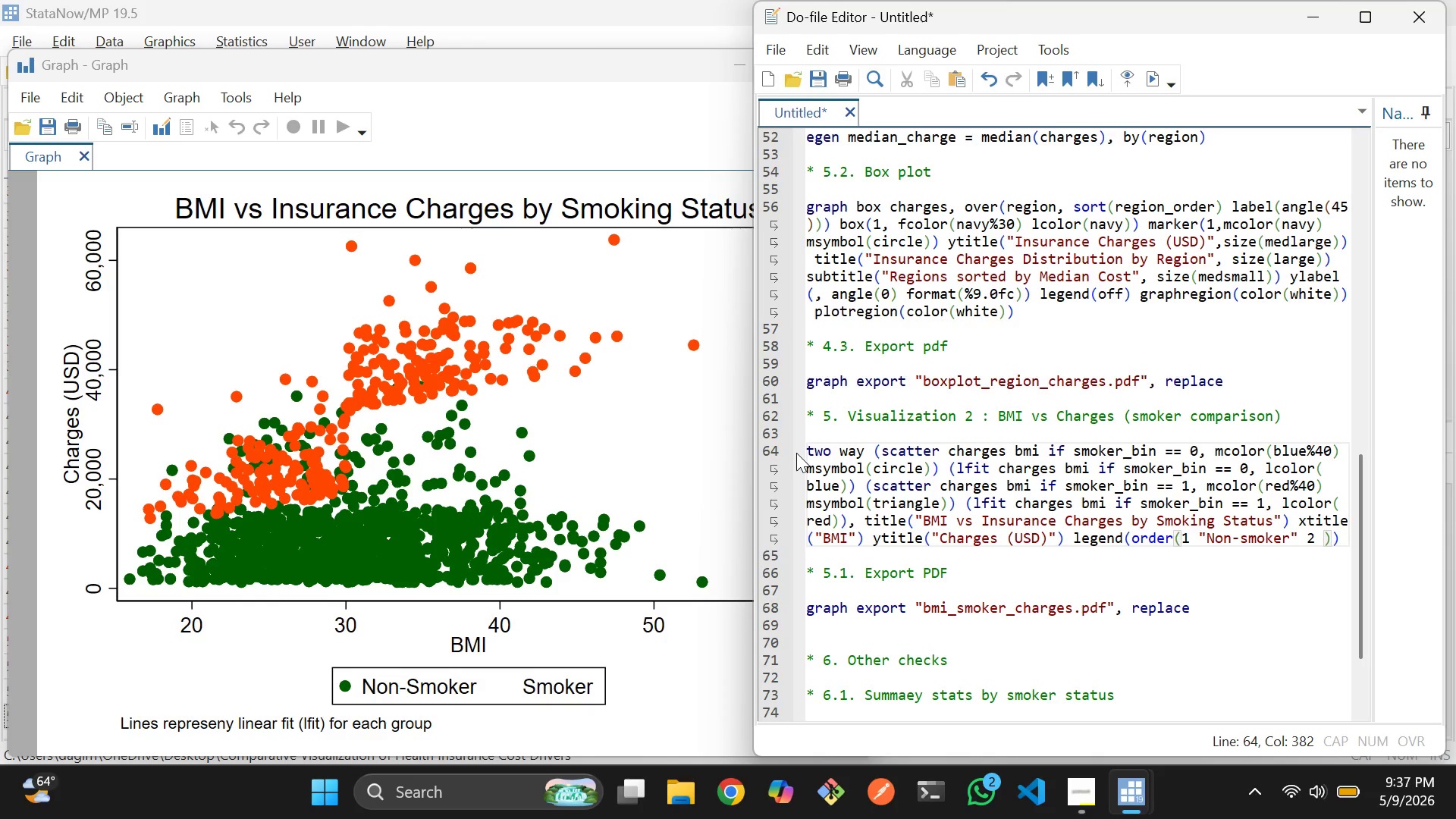 
key(Shift+Quote)
 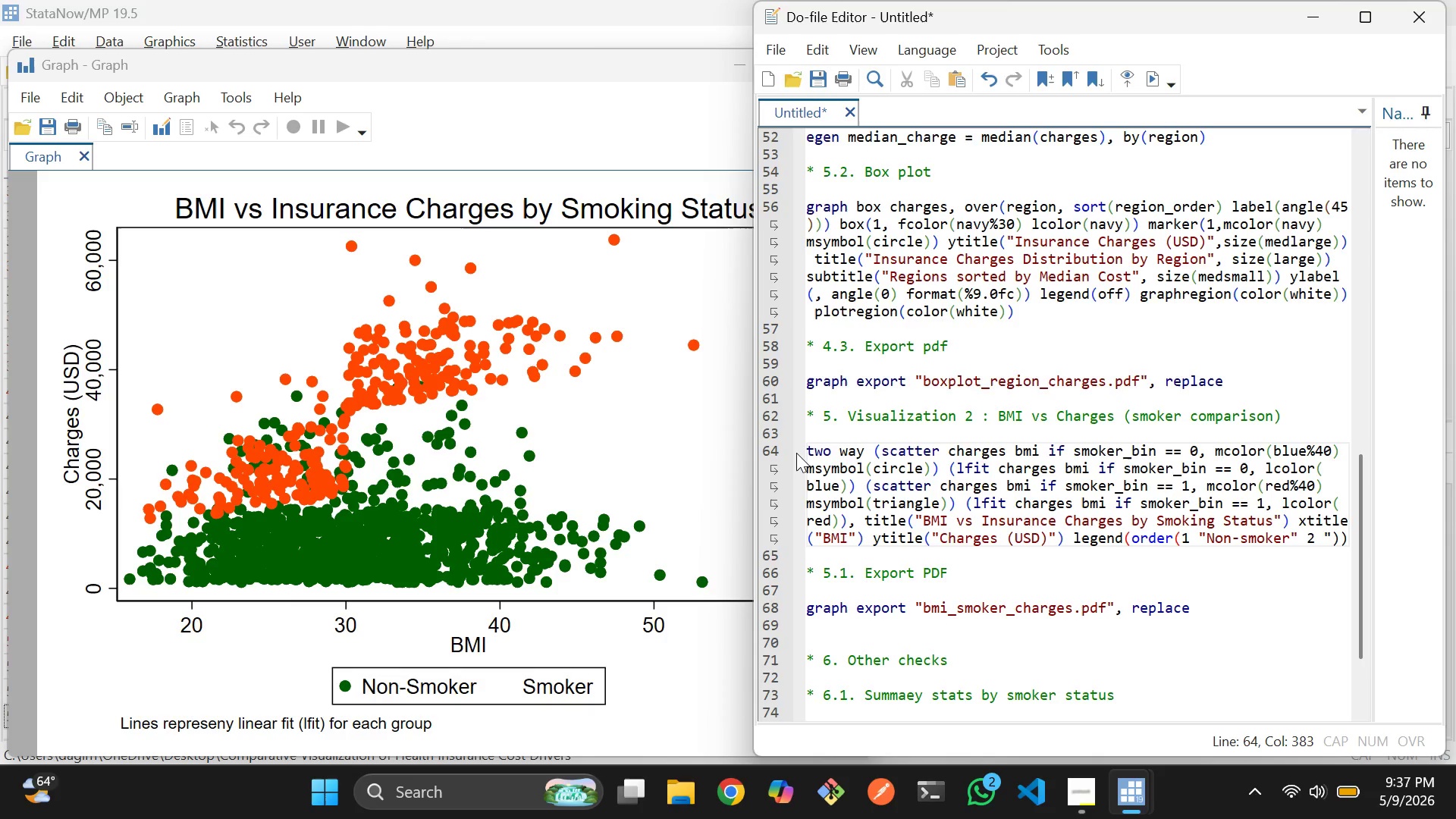 
key(Shift+Quote)
 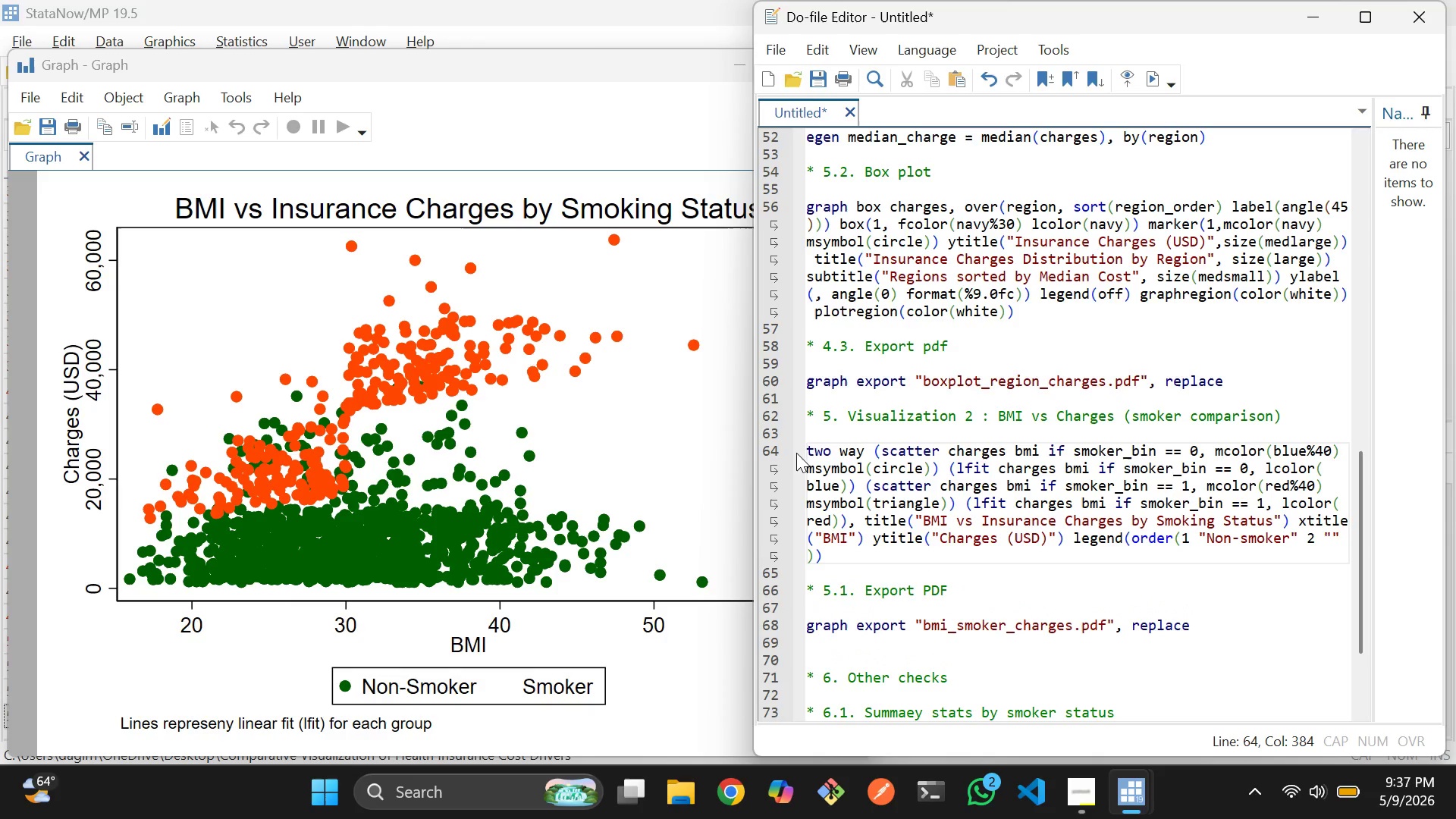 
key(ArrowLeft)
 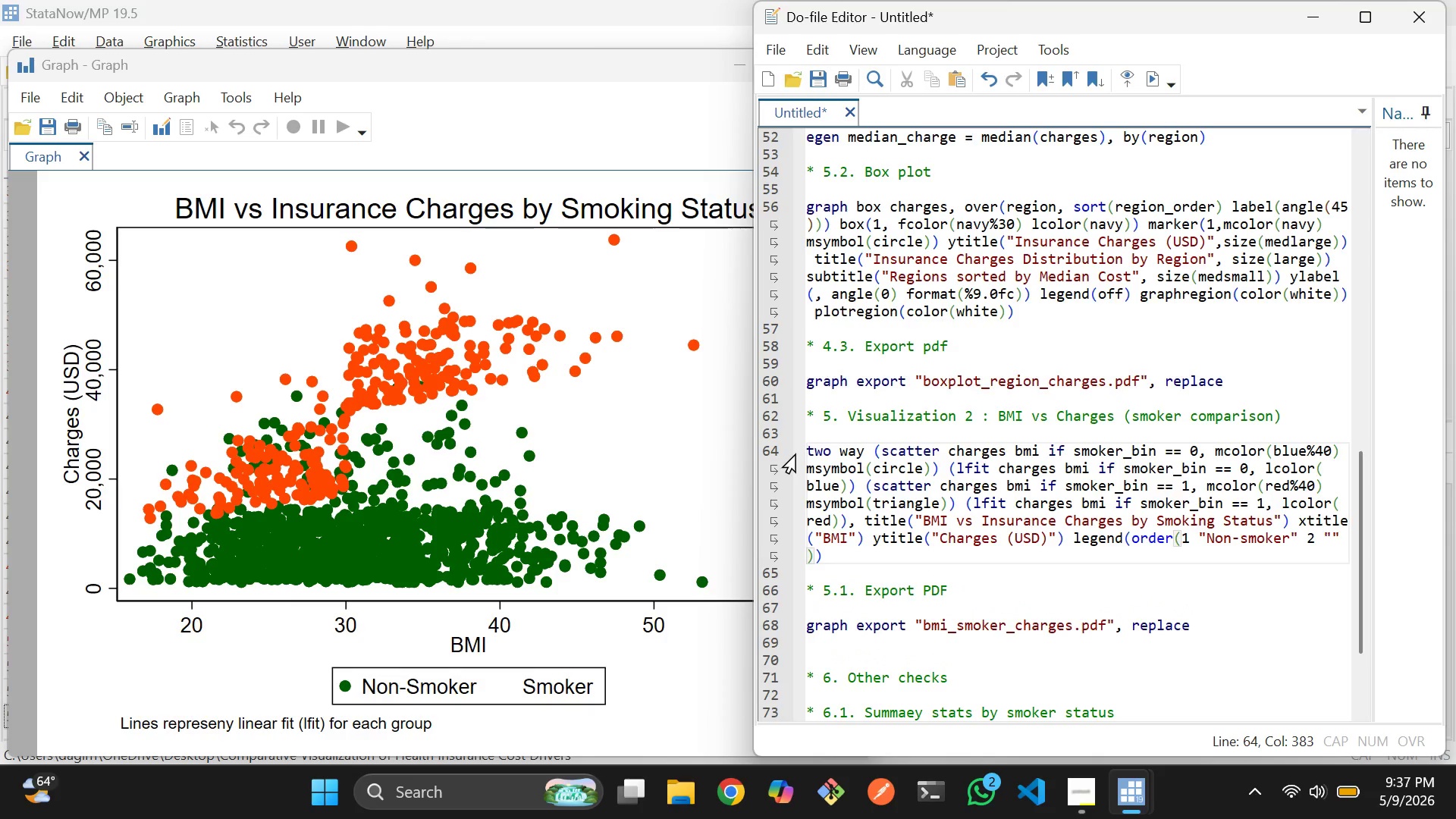 
type(Smoker)
 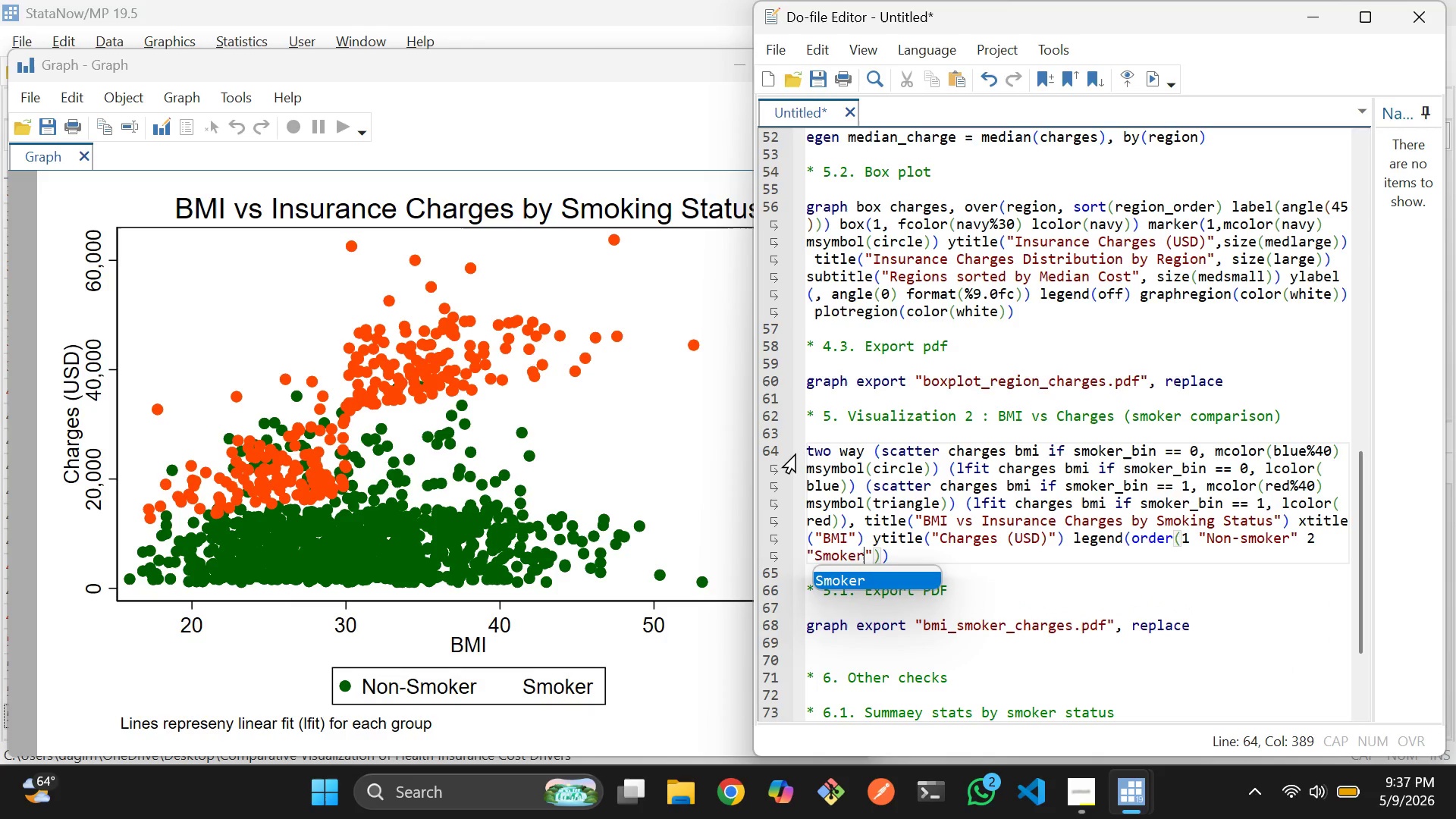 
key(ArrowRight)
 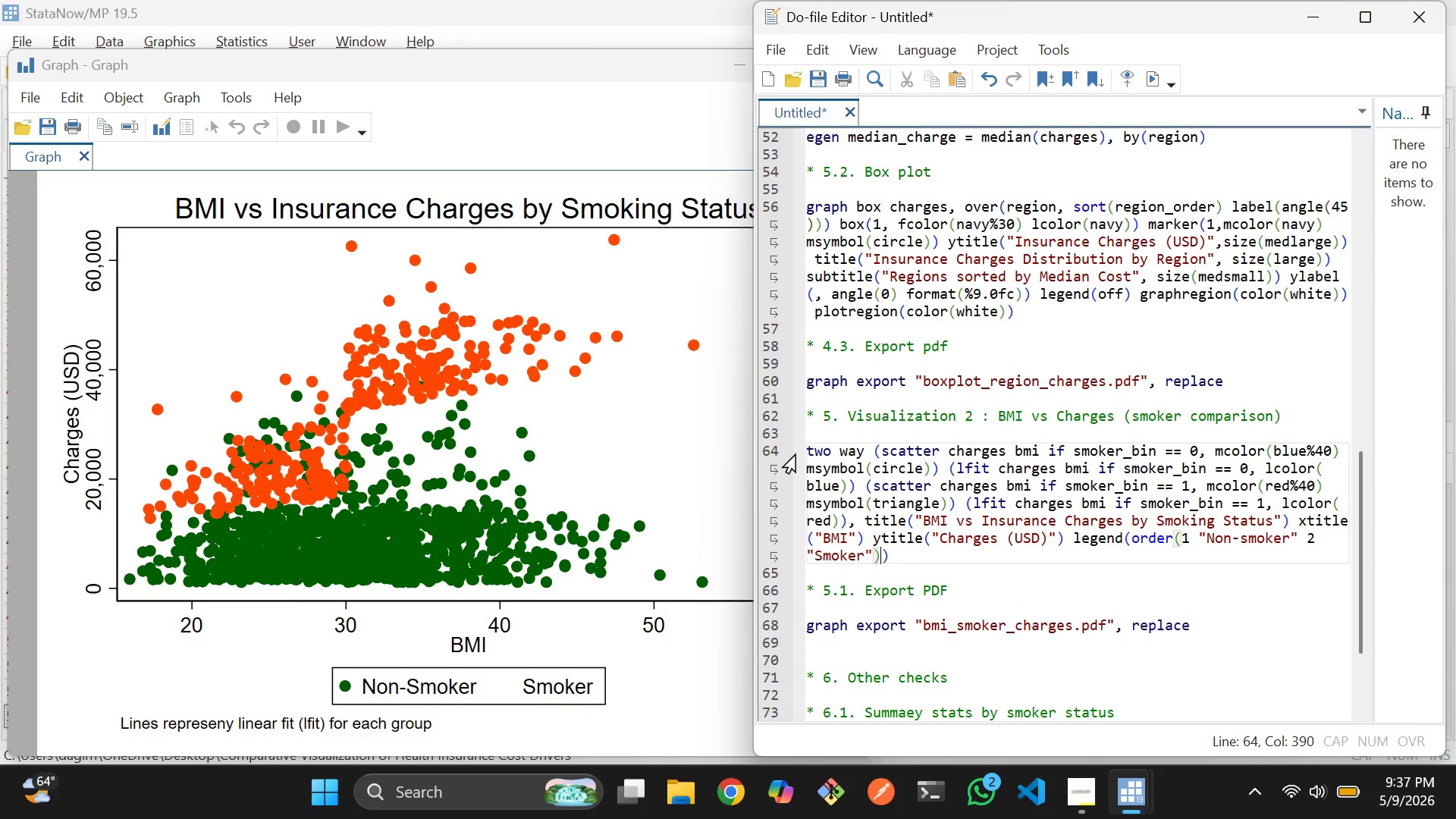 
key(ArrowRight)
 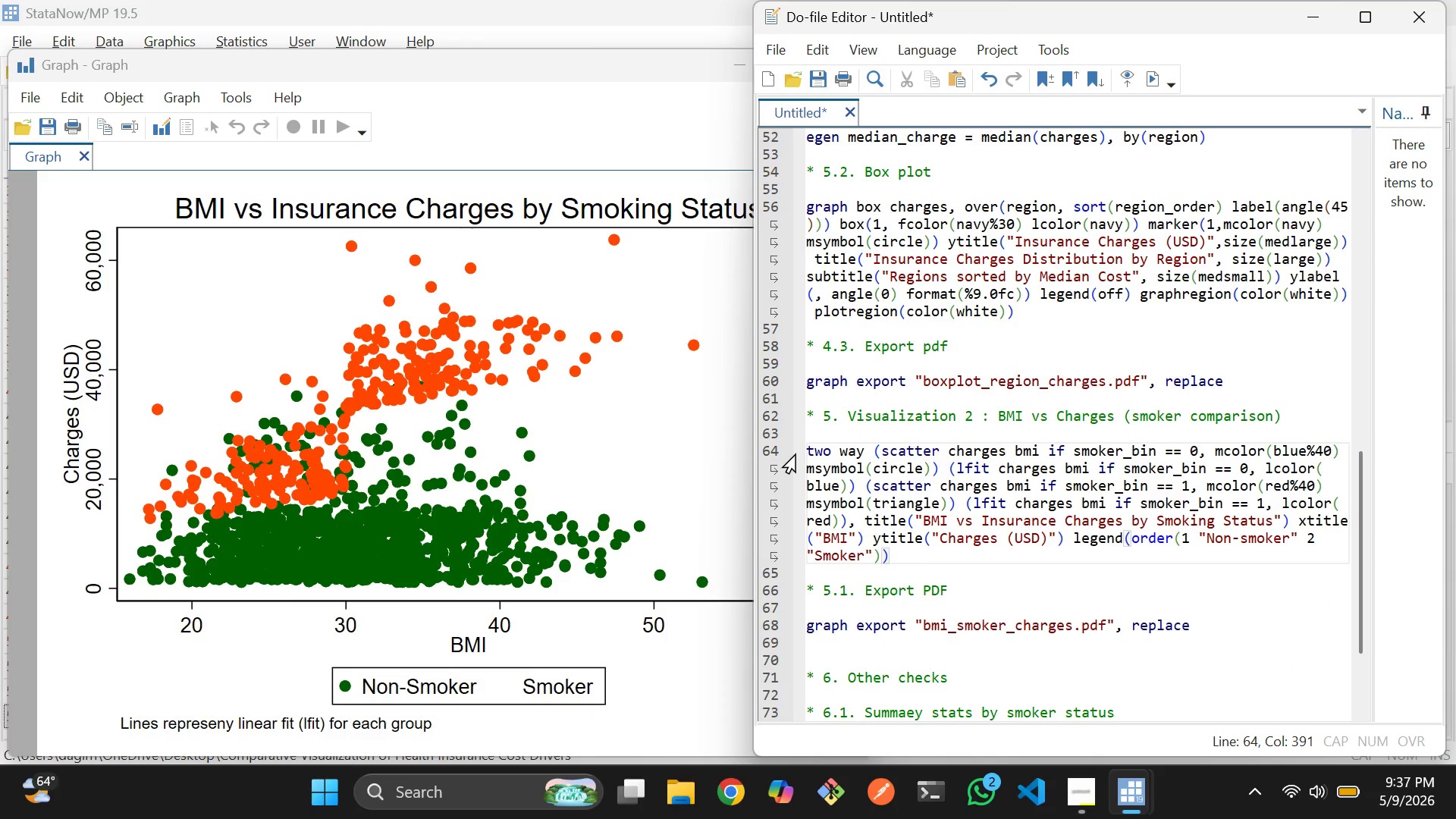 
key(ArrowRight)
 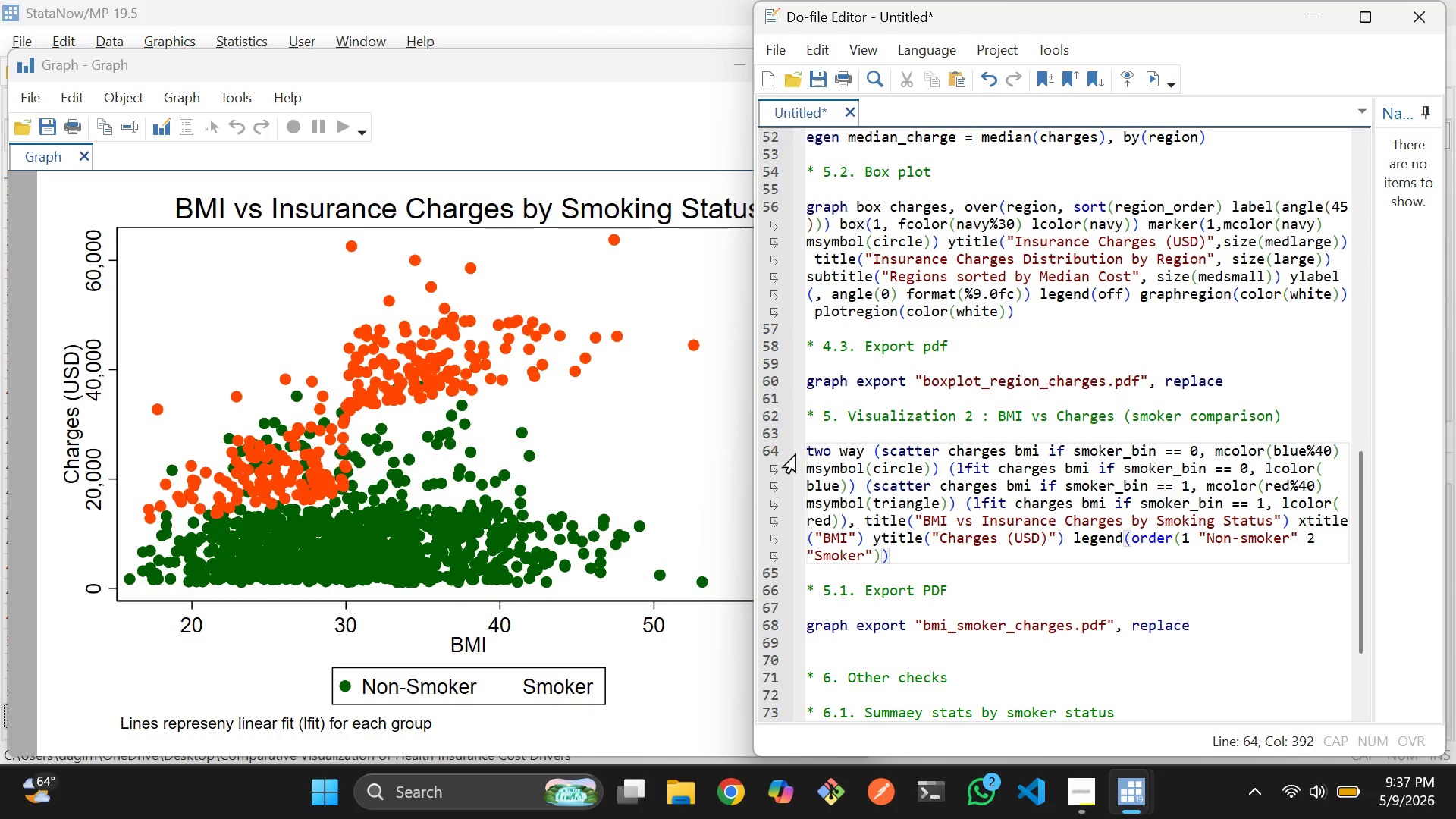 
type( note{)
key(Backspace)
type(("Lines represent linear fit (li)
key(Backspace)
type(fit)
 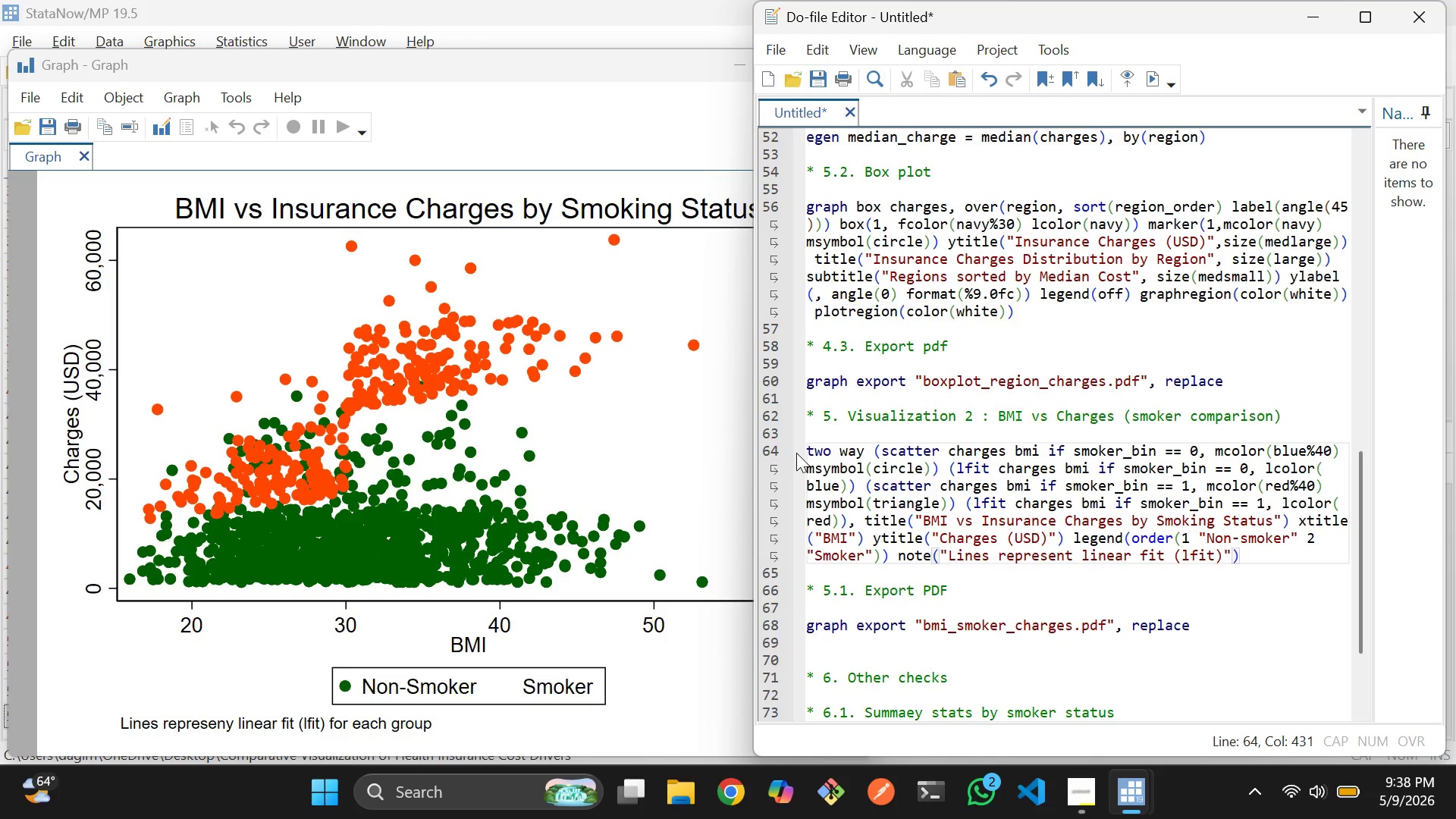 
key(ArrowRight)
 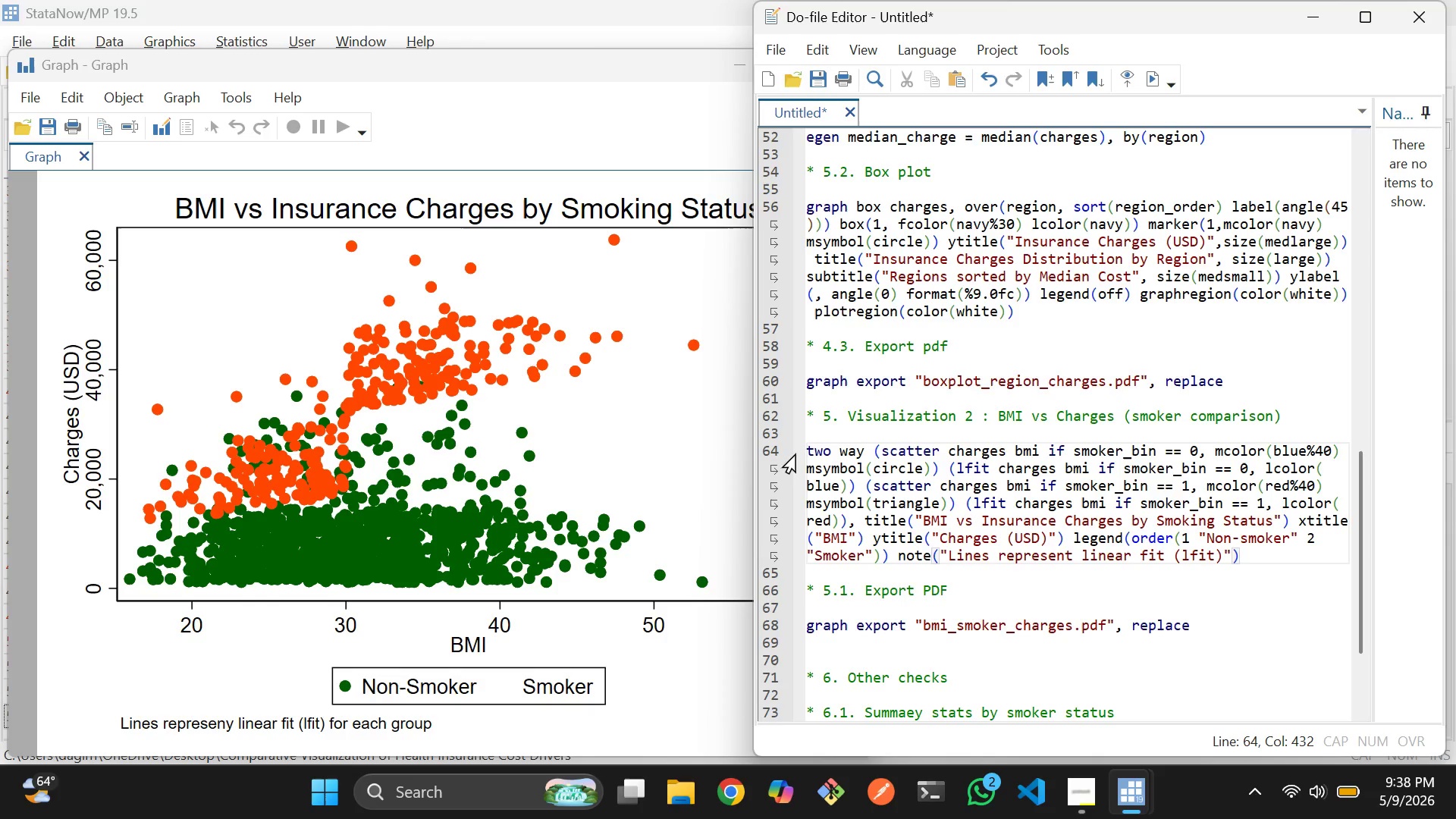 
type( for each group)
 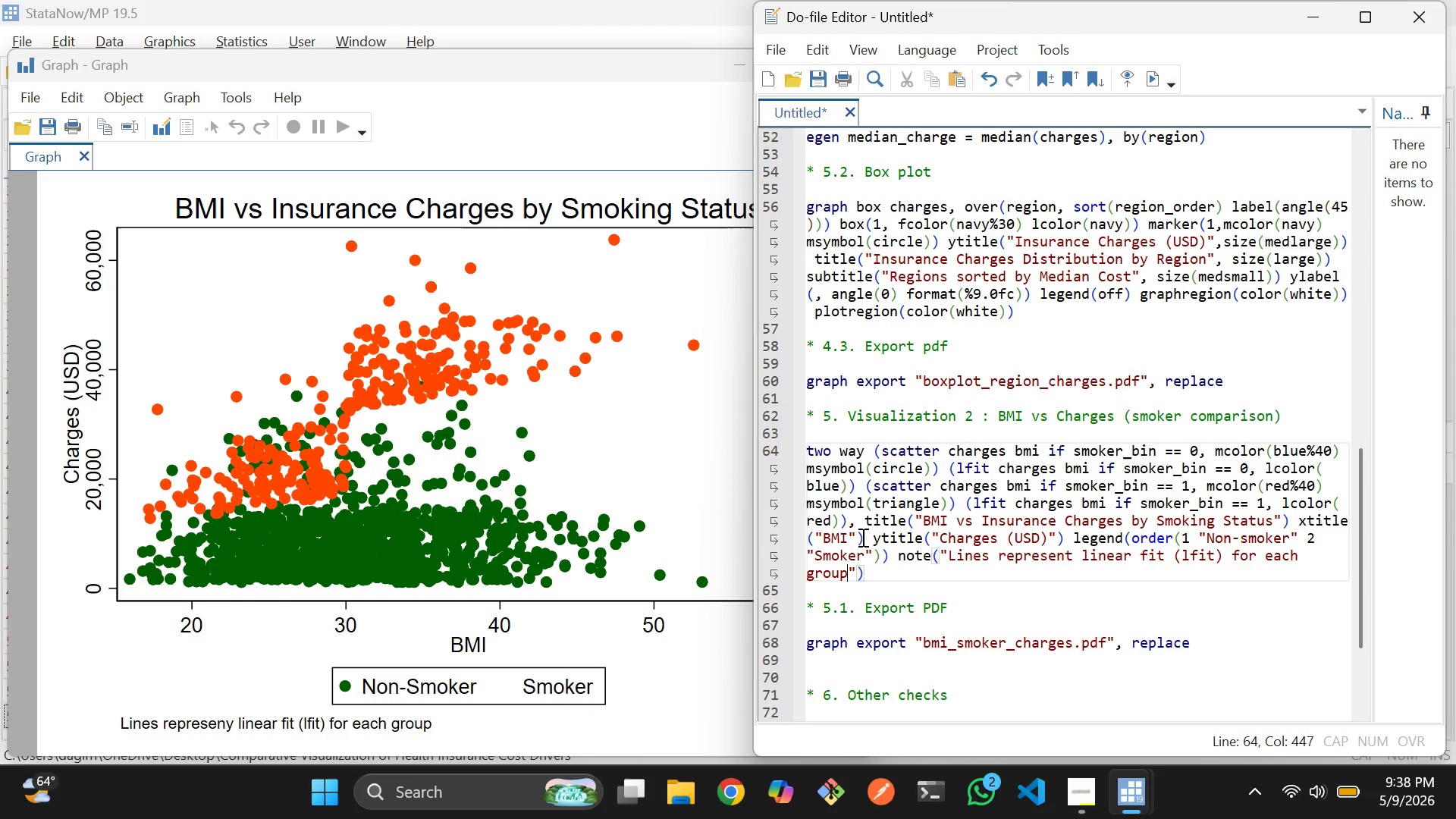 
left_click_drag(start_coordinate=[887, 583], to_coordinate=[799, 456])
 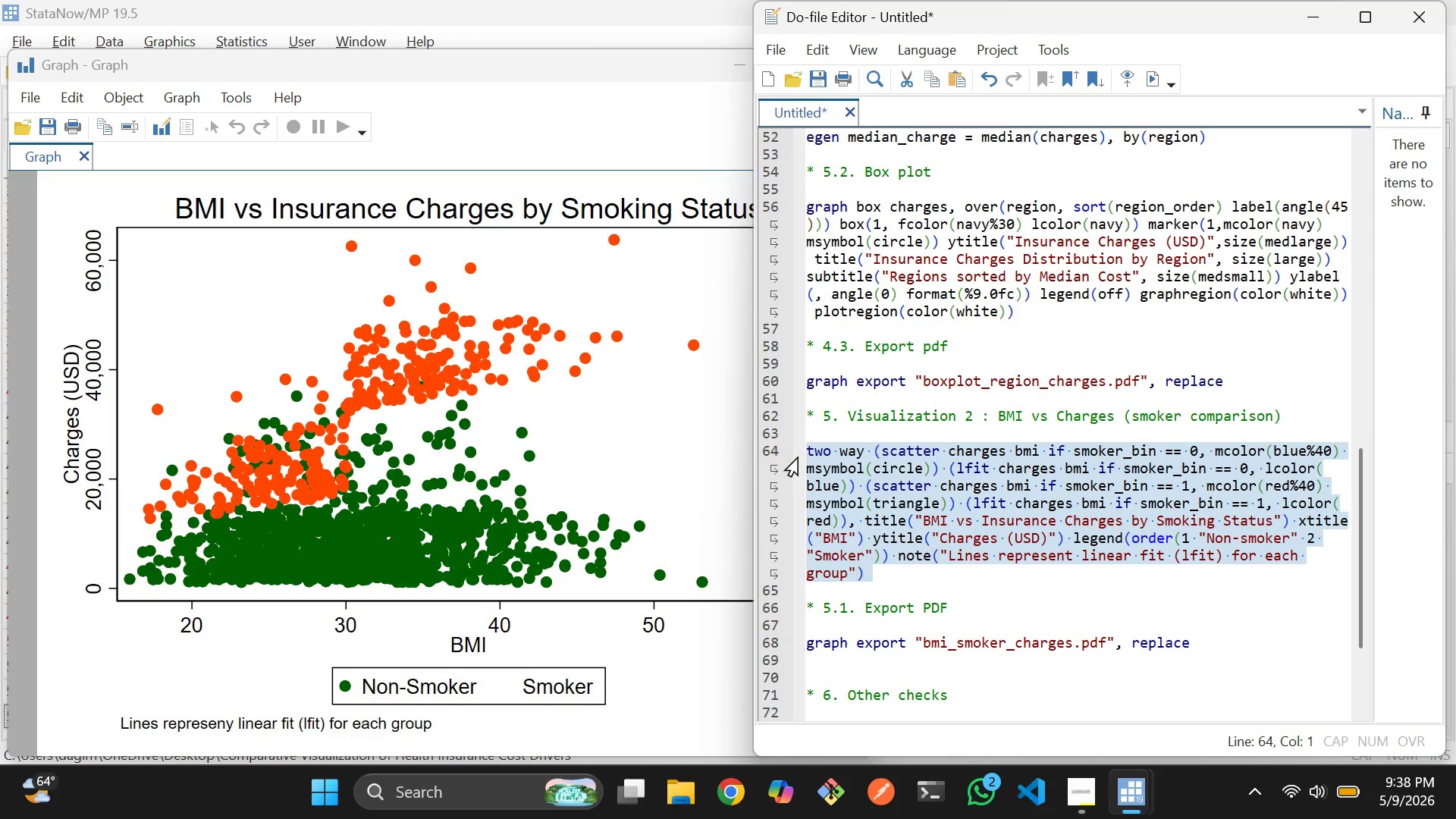 
key(Control+D)
 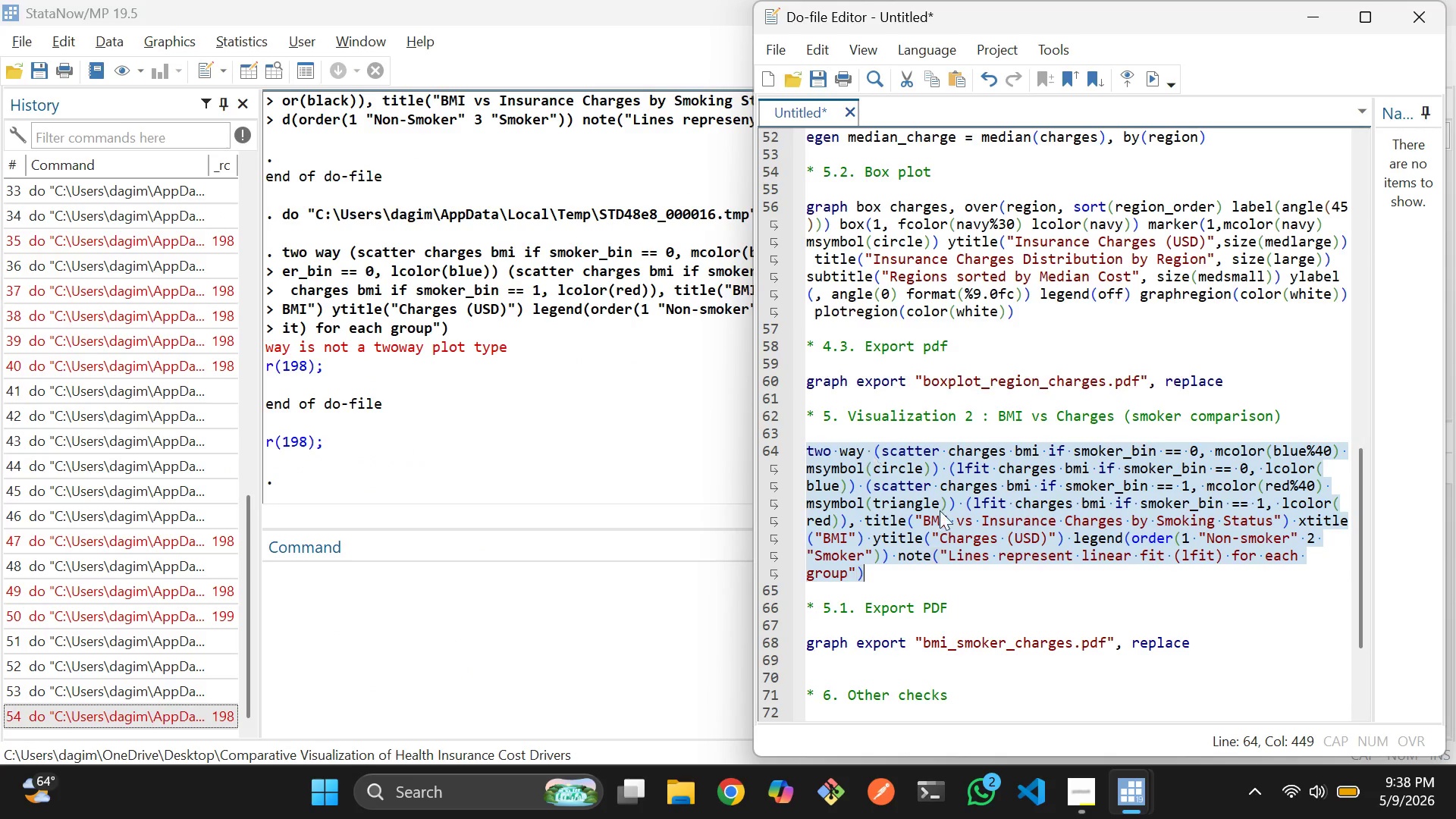 
left_click([941, 513])
 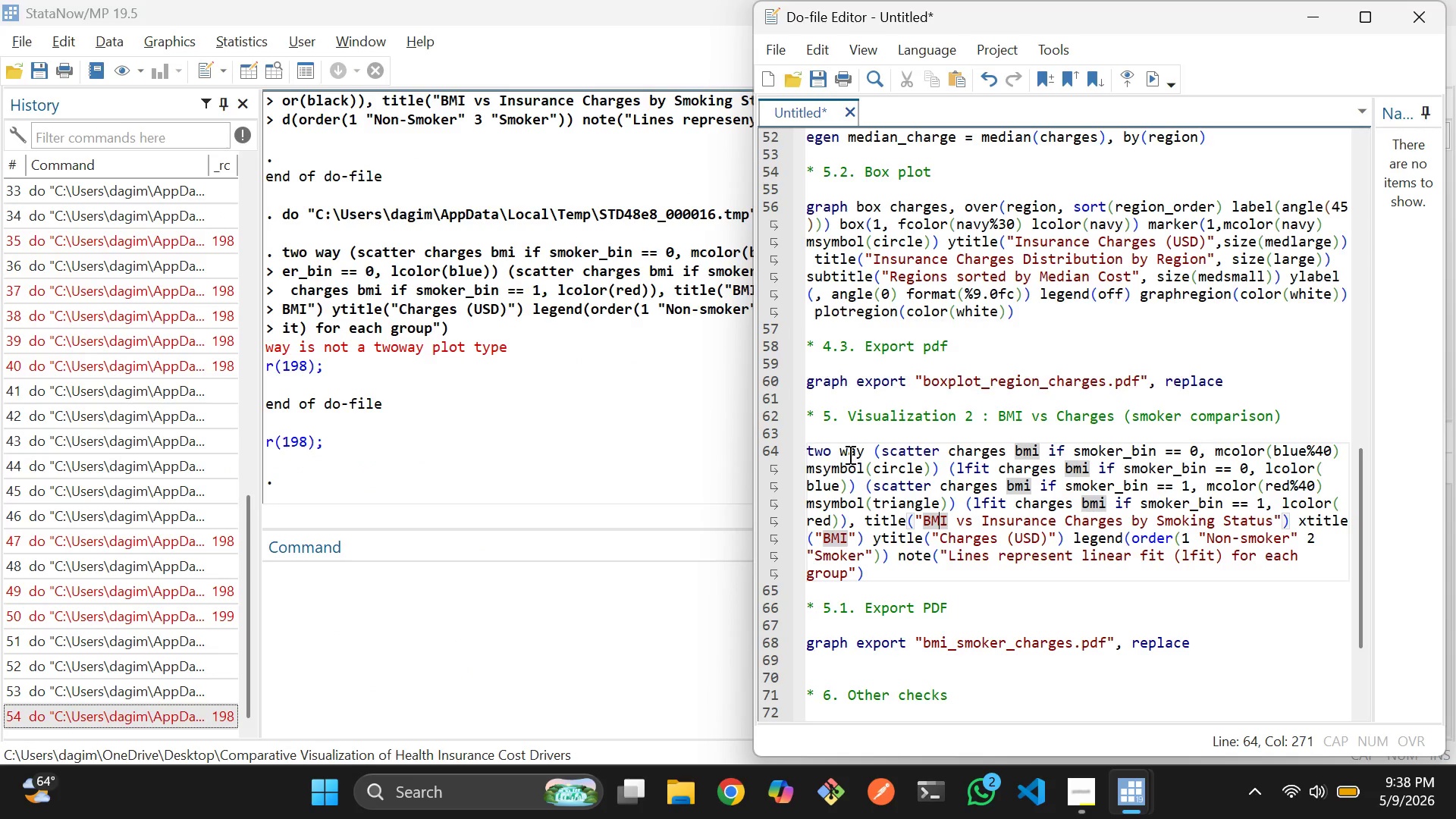 
left_click([848, 453])
 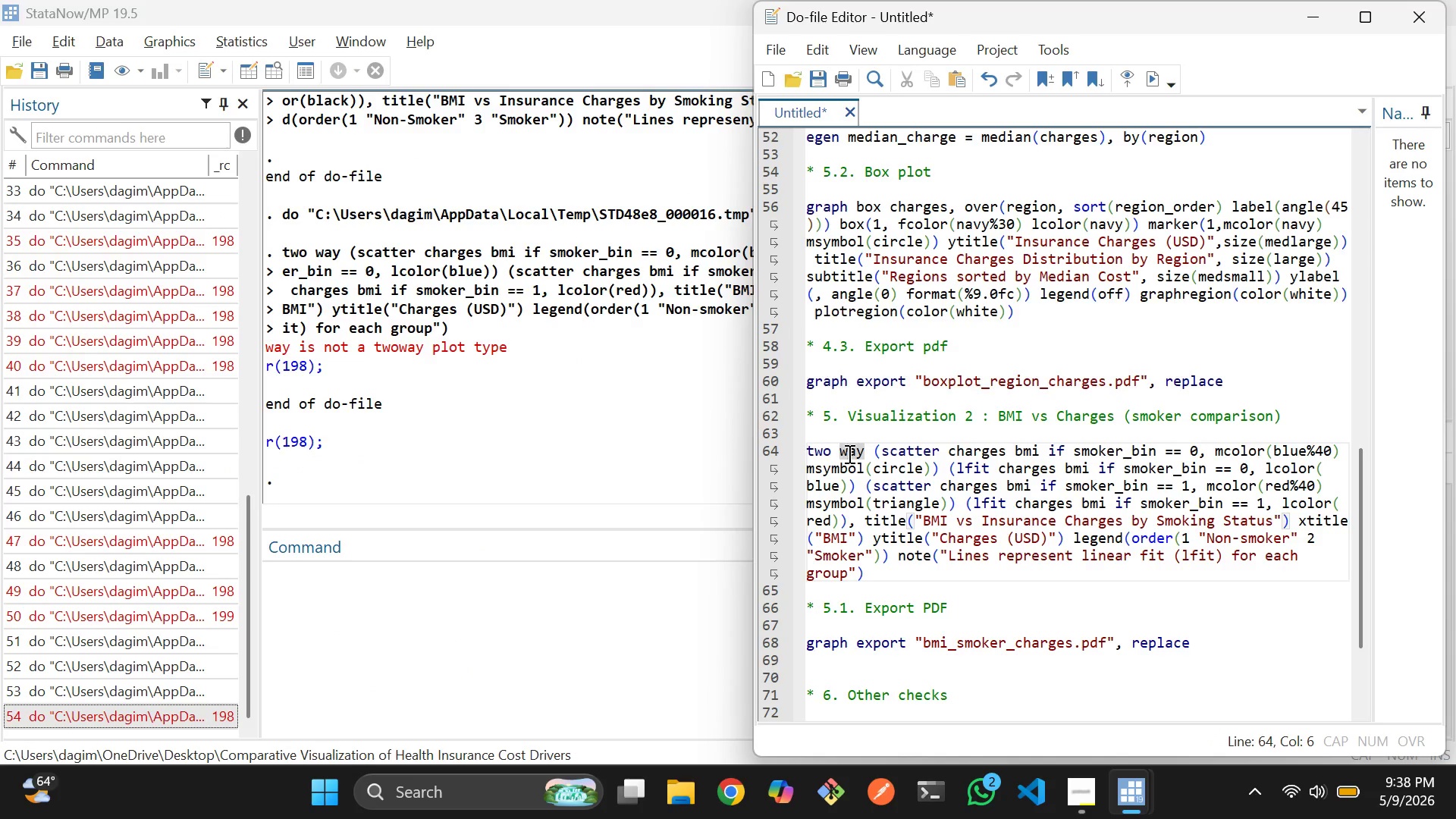 
key(ArrowLeft)
 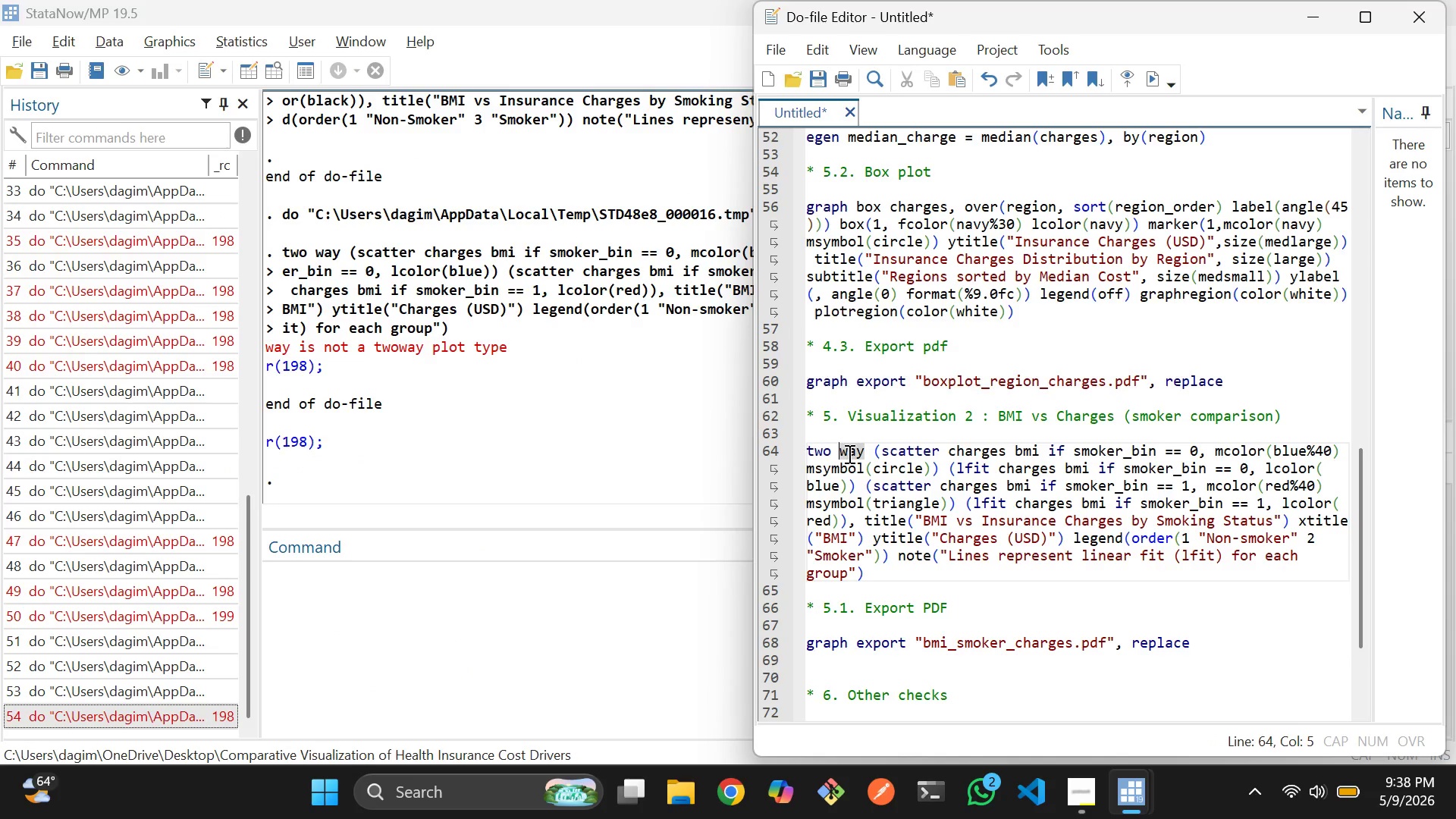 
key(Backspace)
 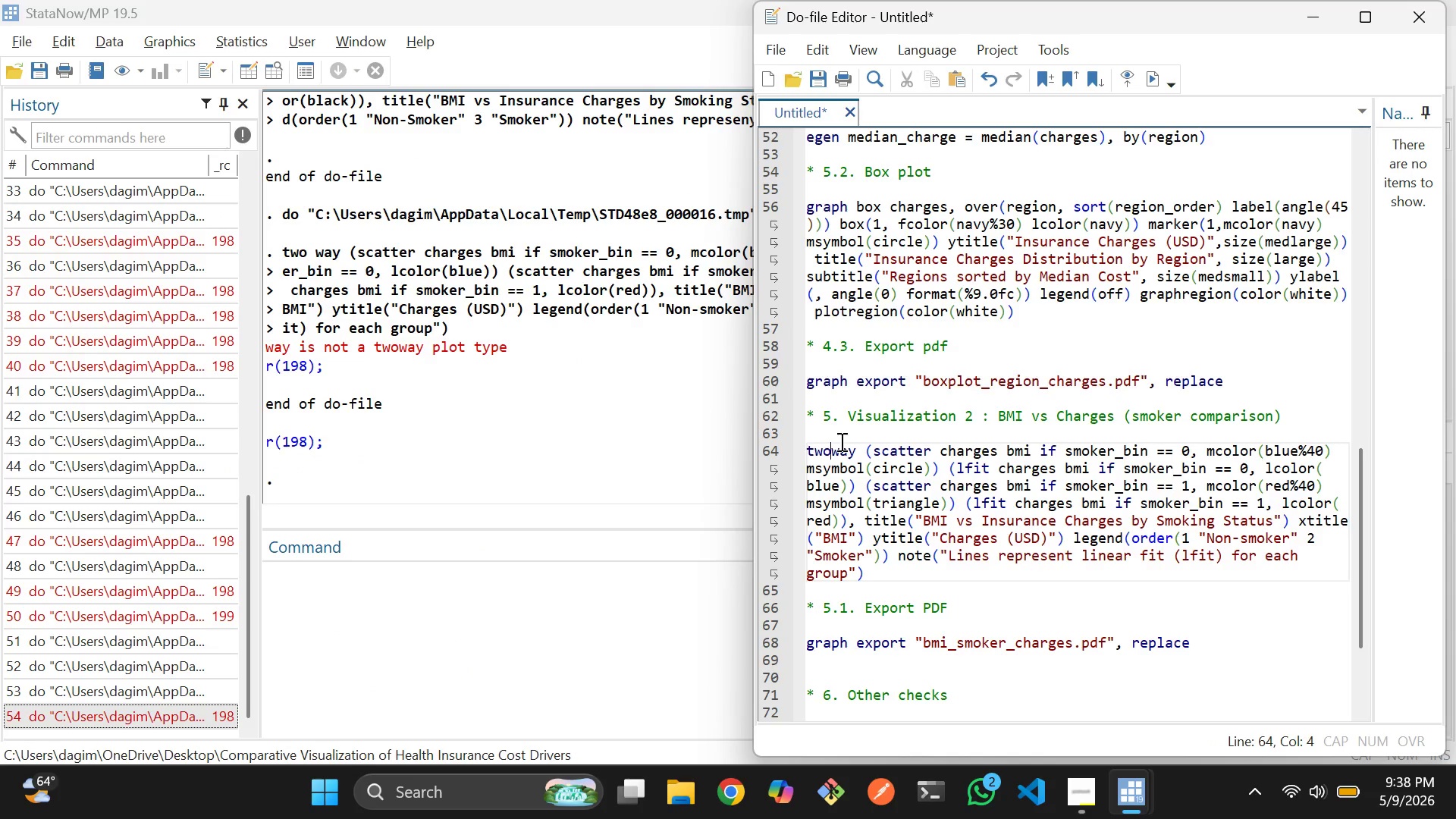 
left_click_drag(start_coordinate=[840, 441], to_coordinate=[870, 567])
 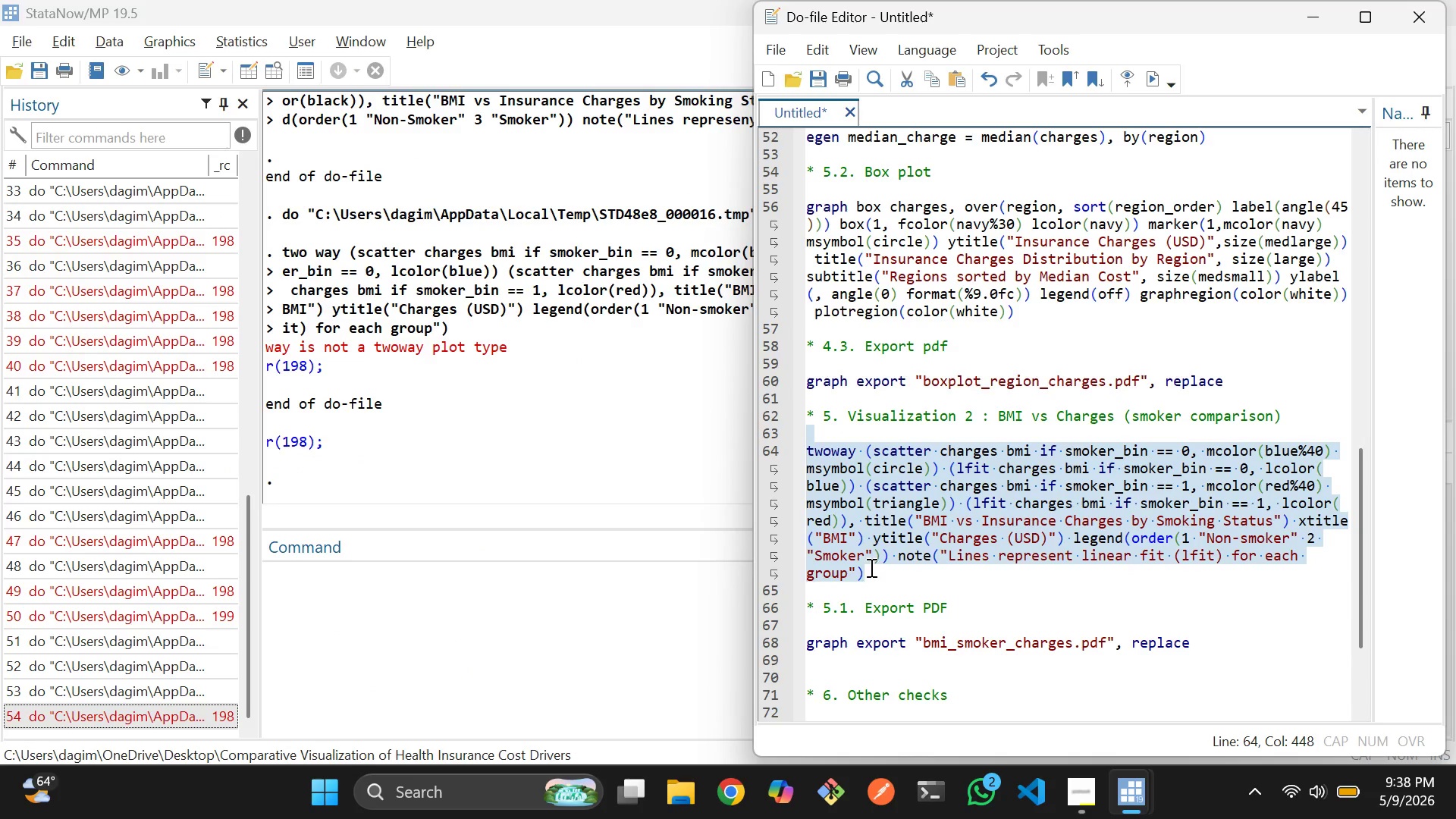 
key(Control+D)
 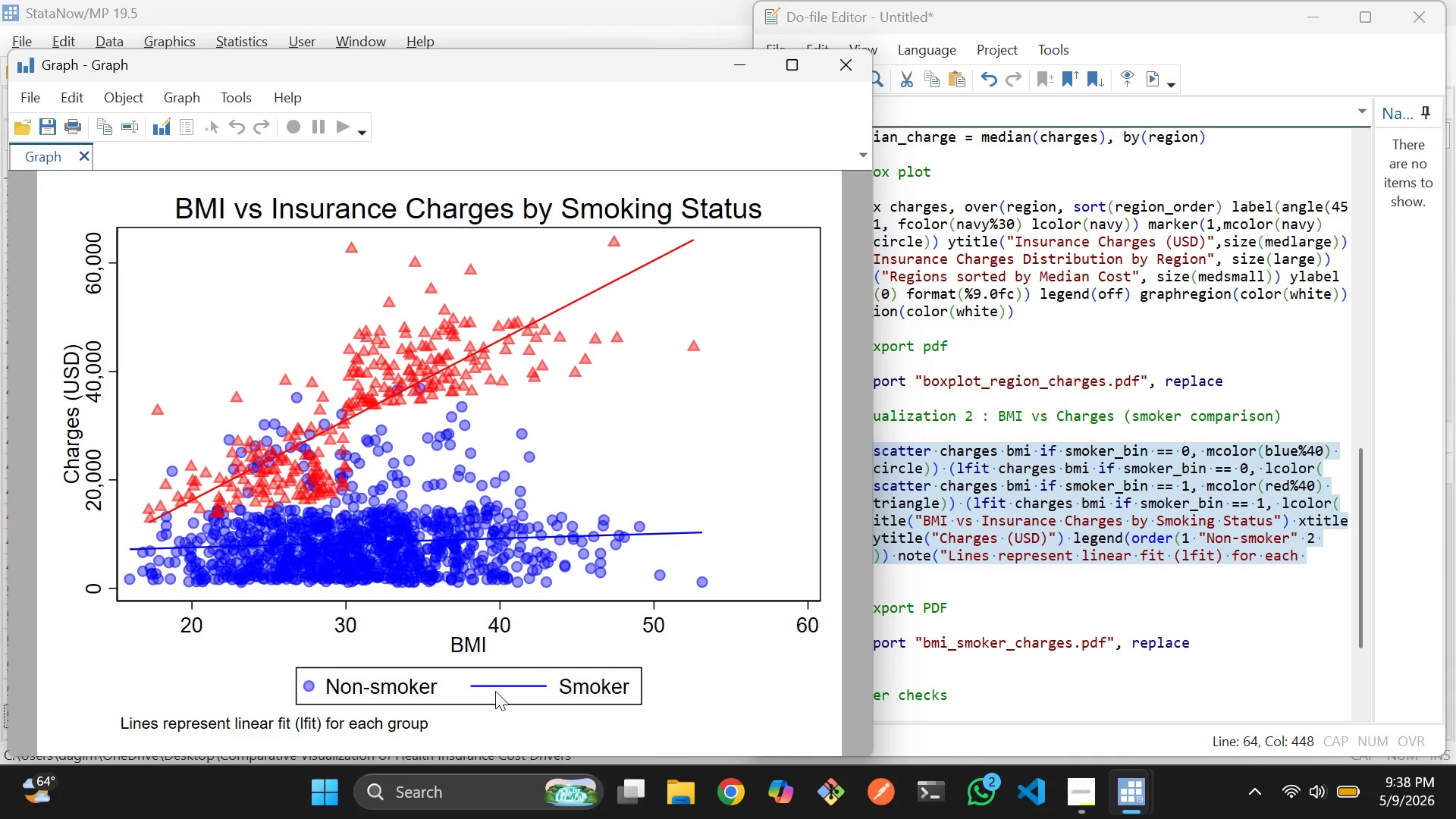 
wait(19.25)
 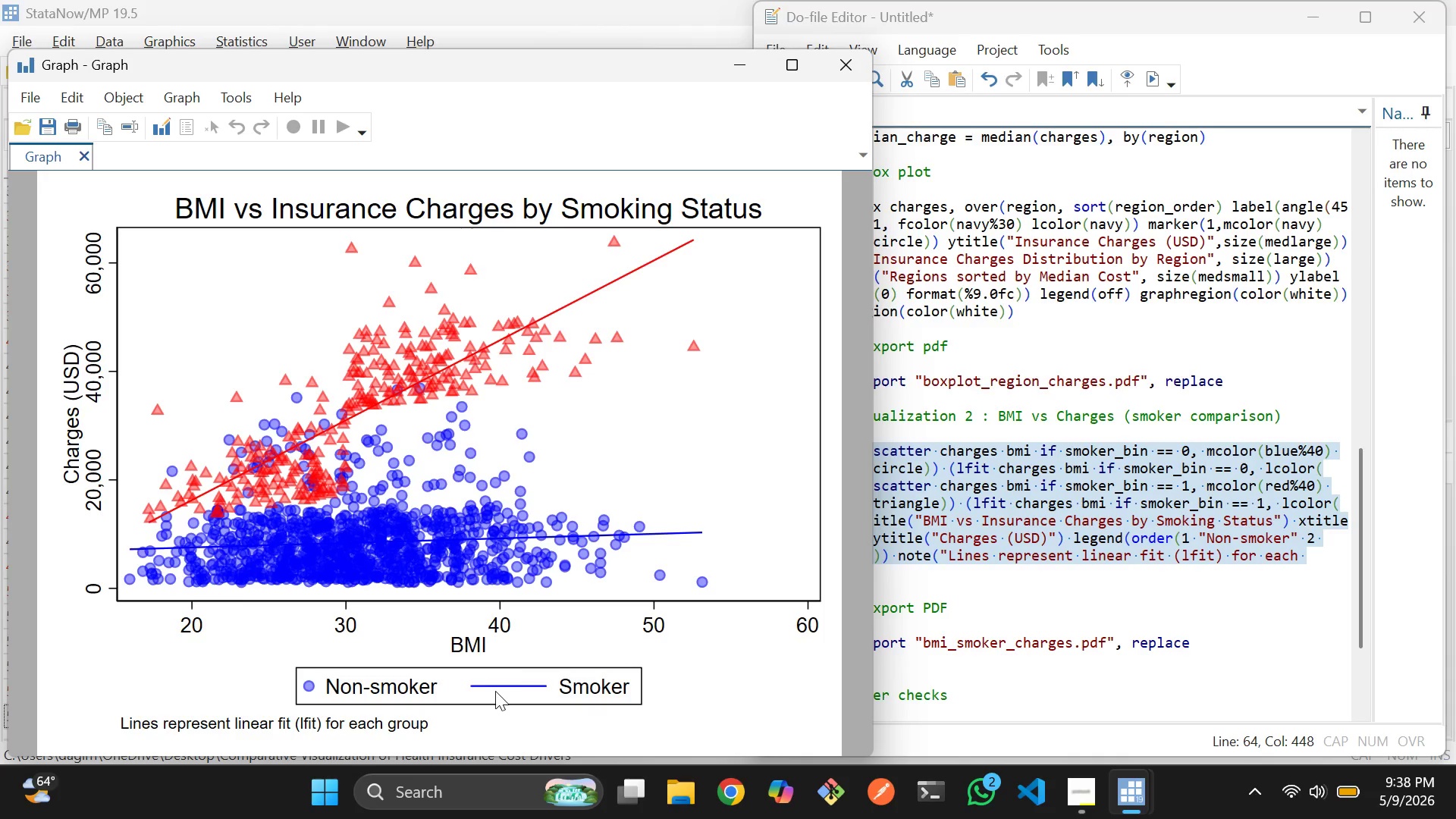 
left_click([847, 71])
 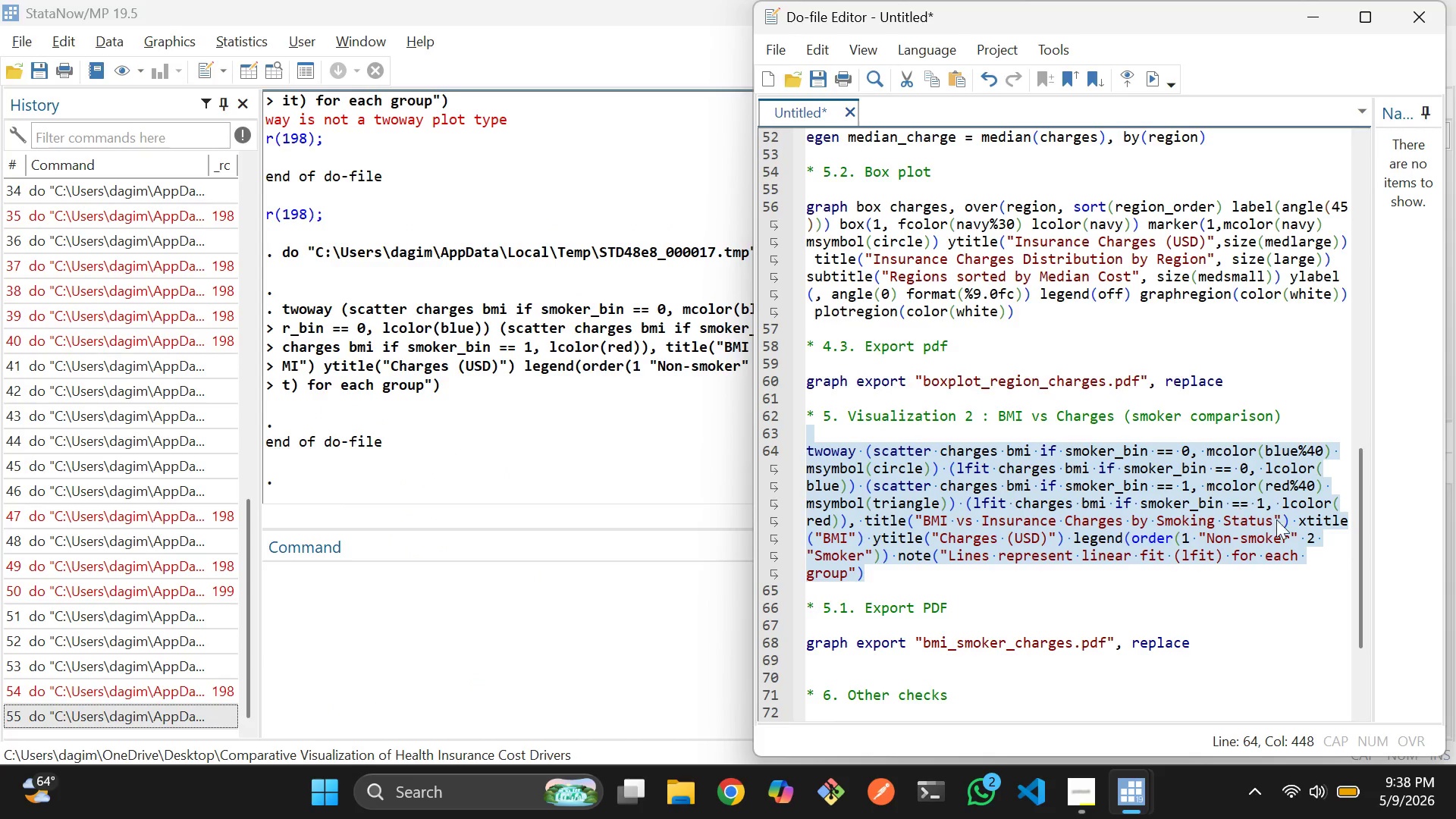 
left_click([1306, 526])
 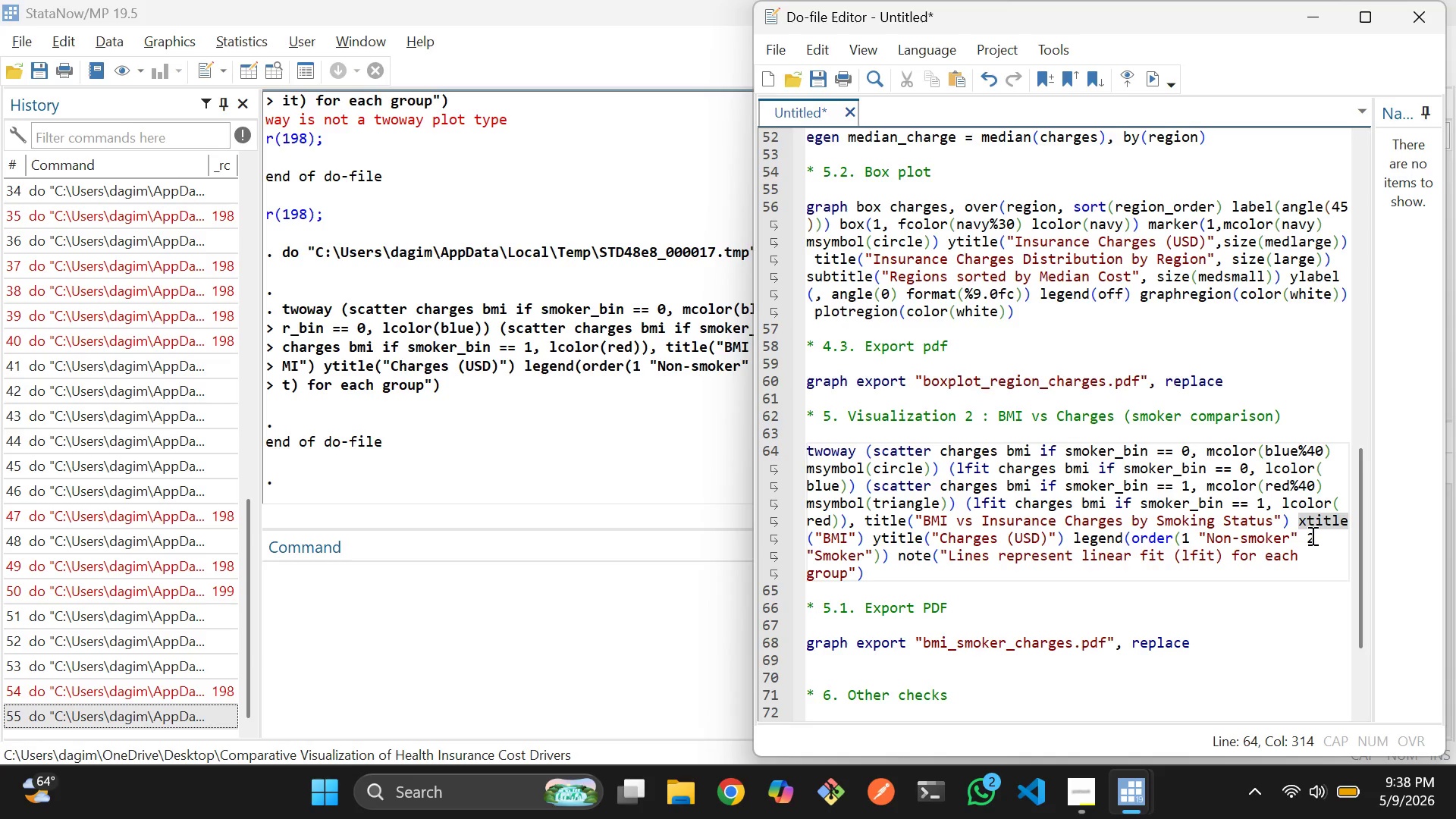 
left_click([1312, 538])
 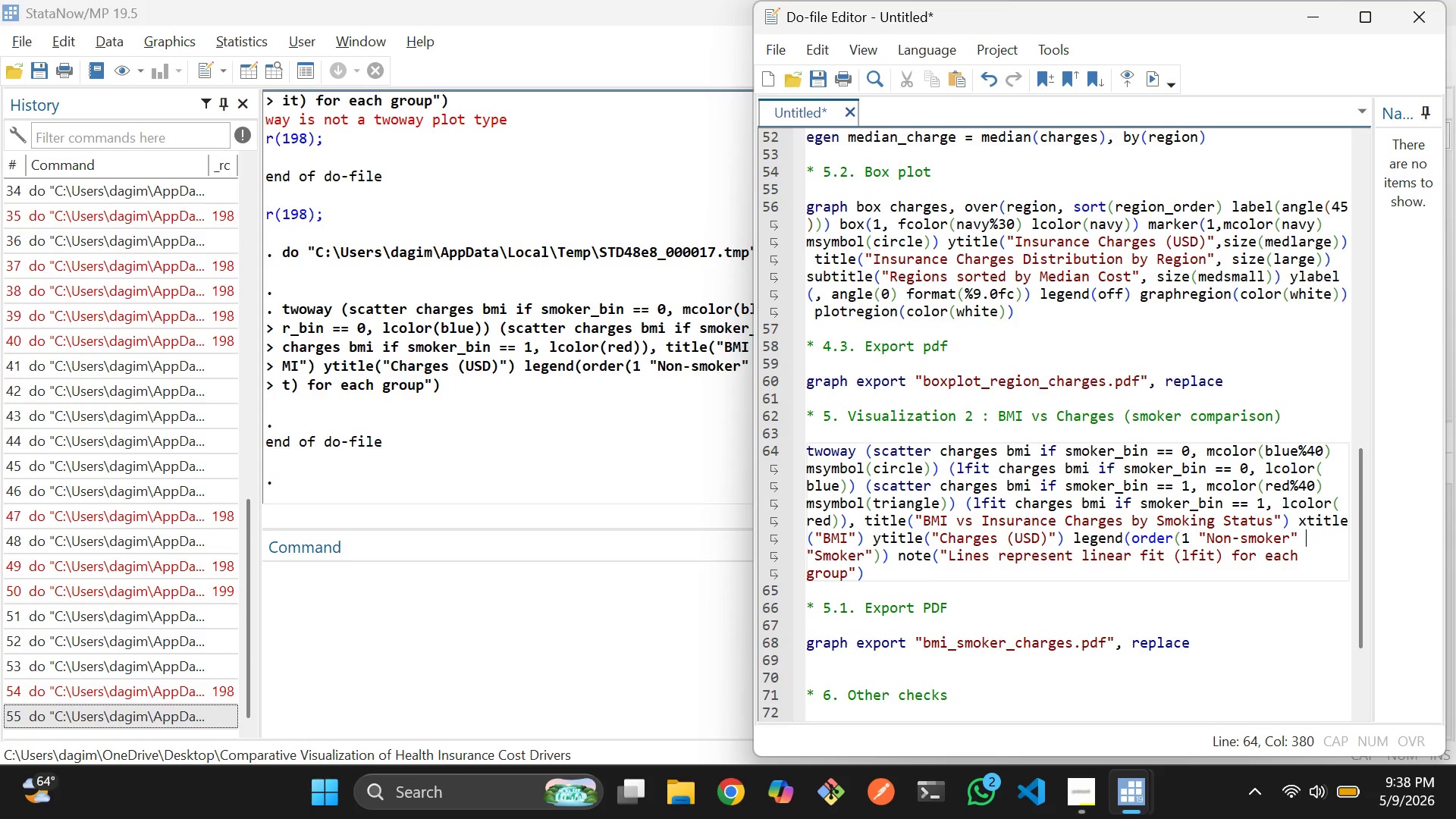 
key(Backspace)
 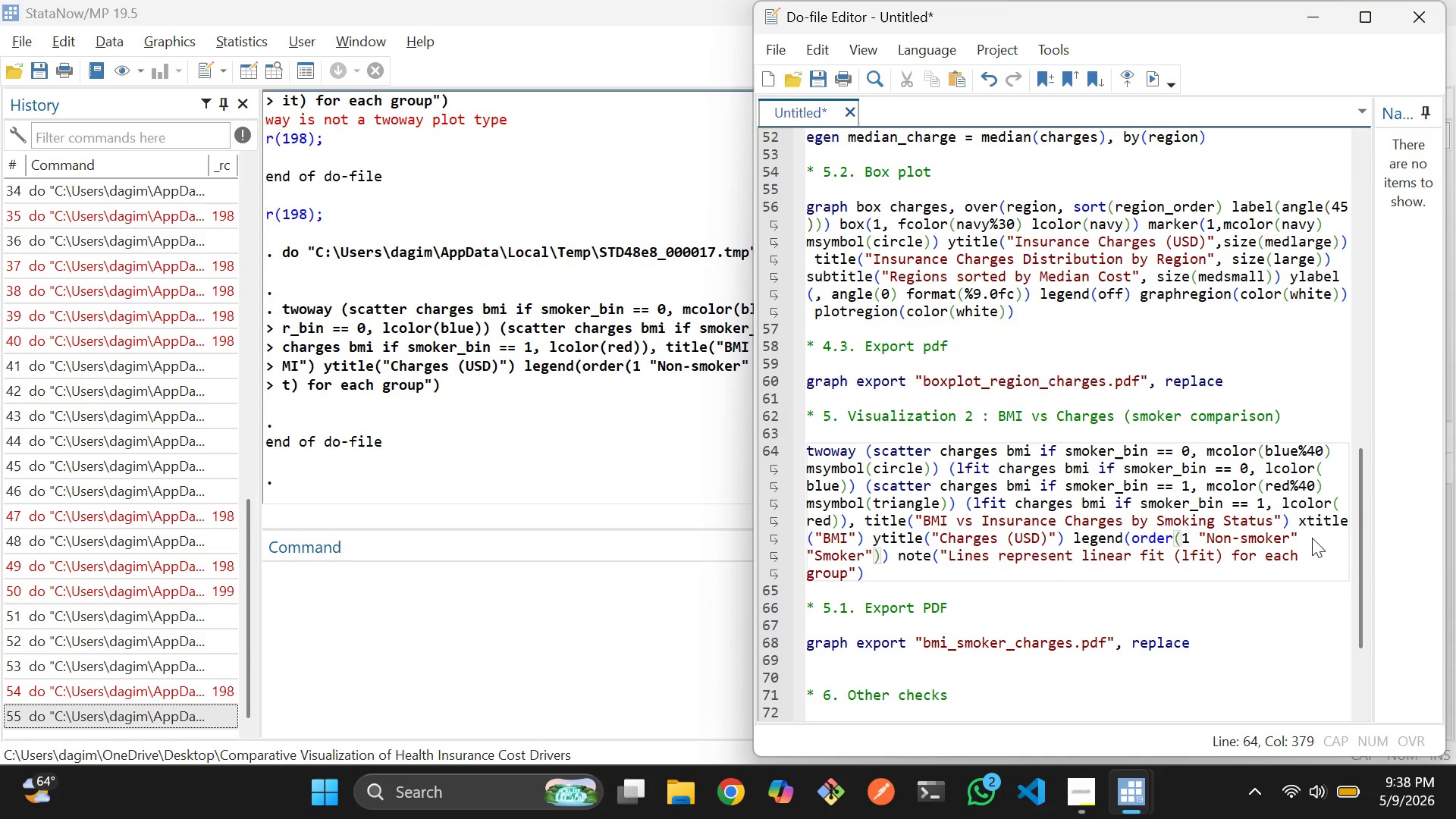 
key(3)
 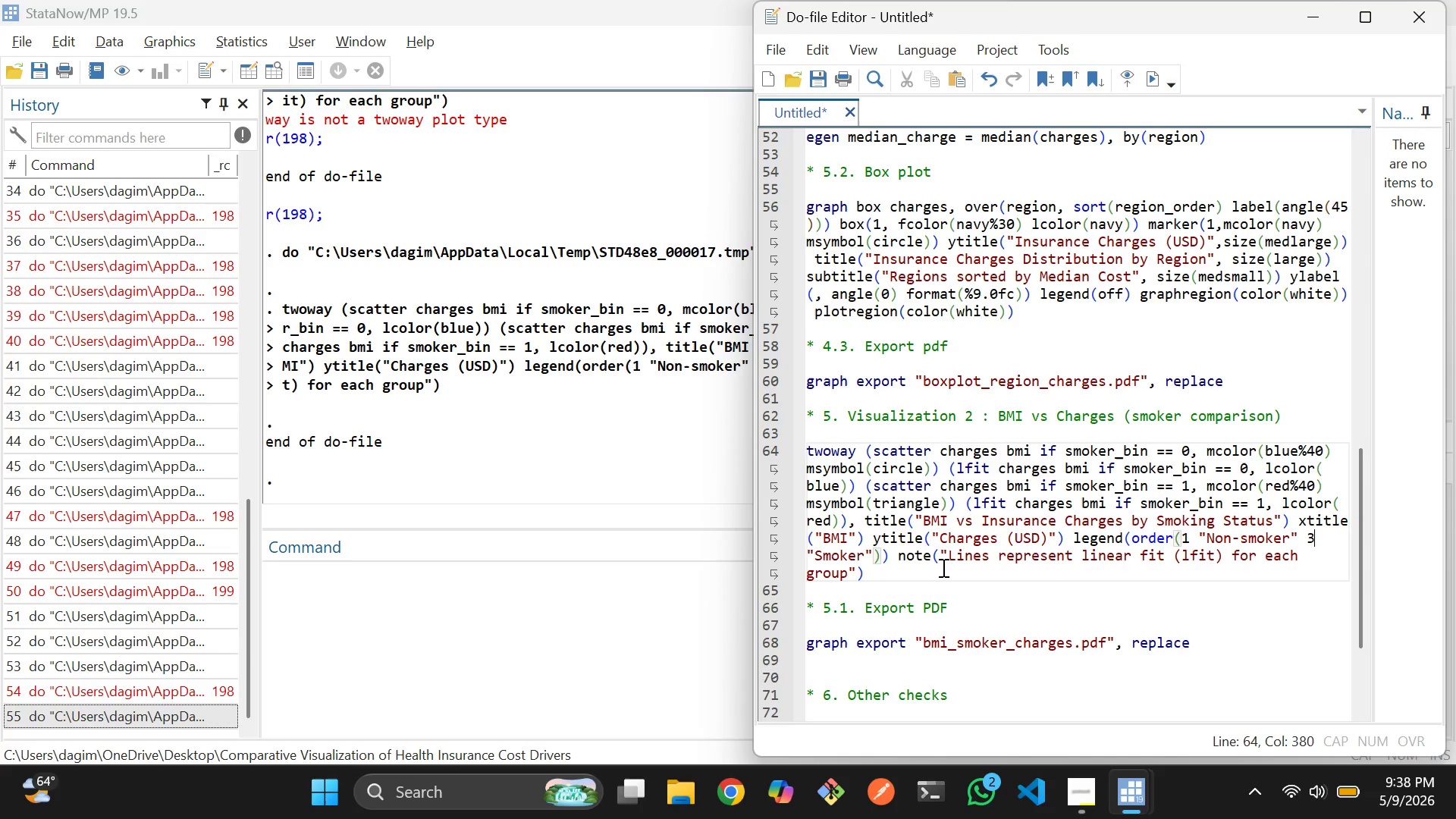 
left_click_drag(start_coordinate=[899, 579], to_coordinate=[805, 453])
 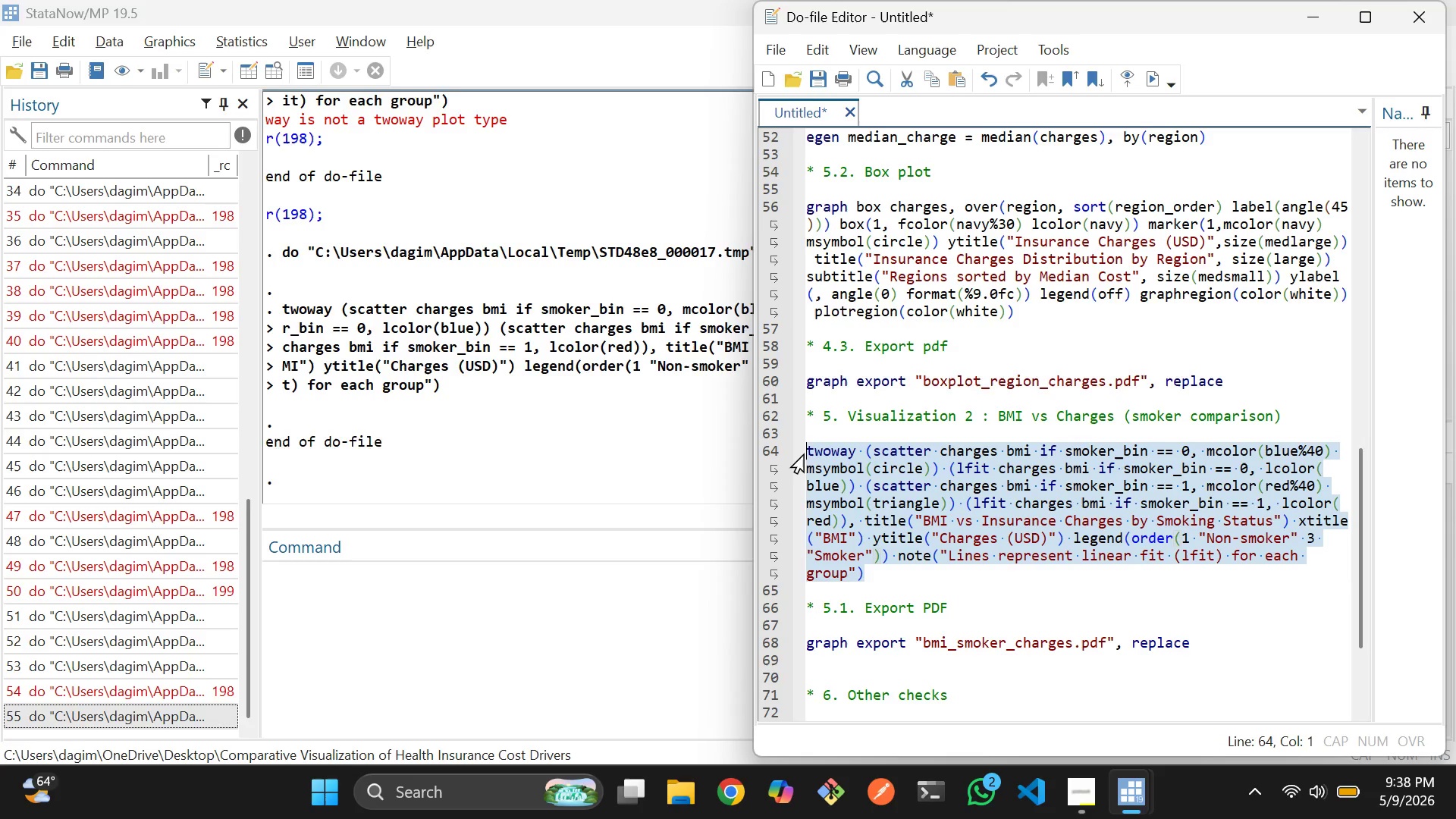 
key(Control+D)
 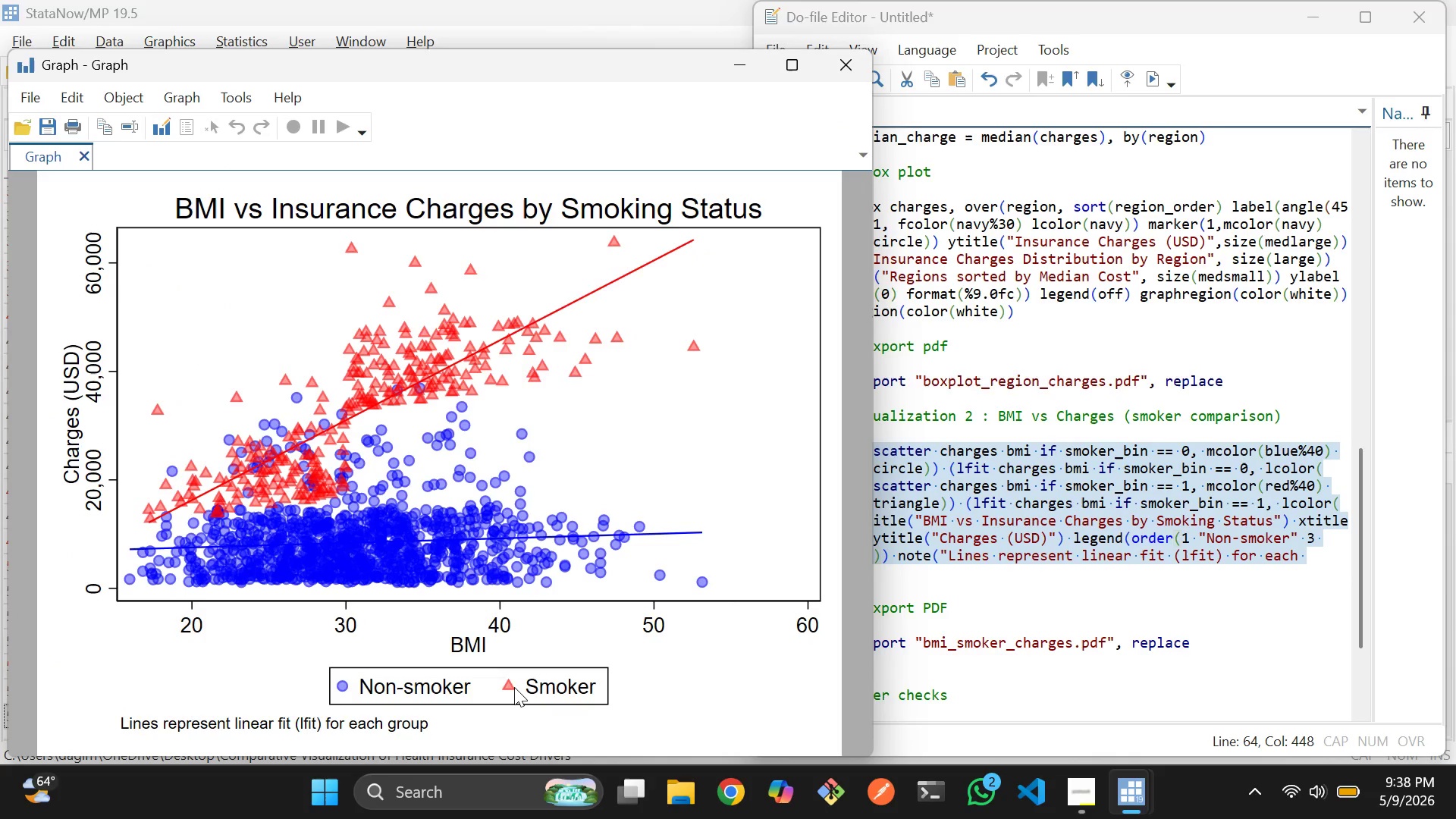 
wait(9.17)
 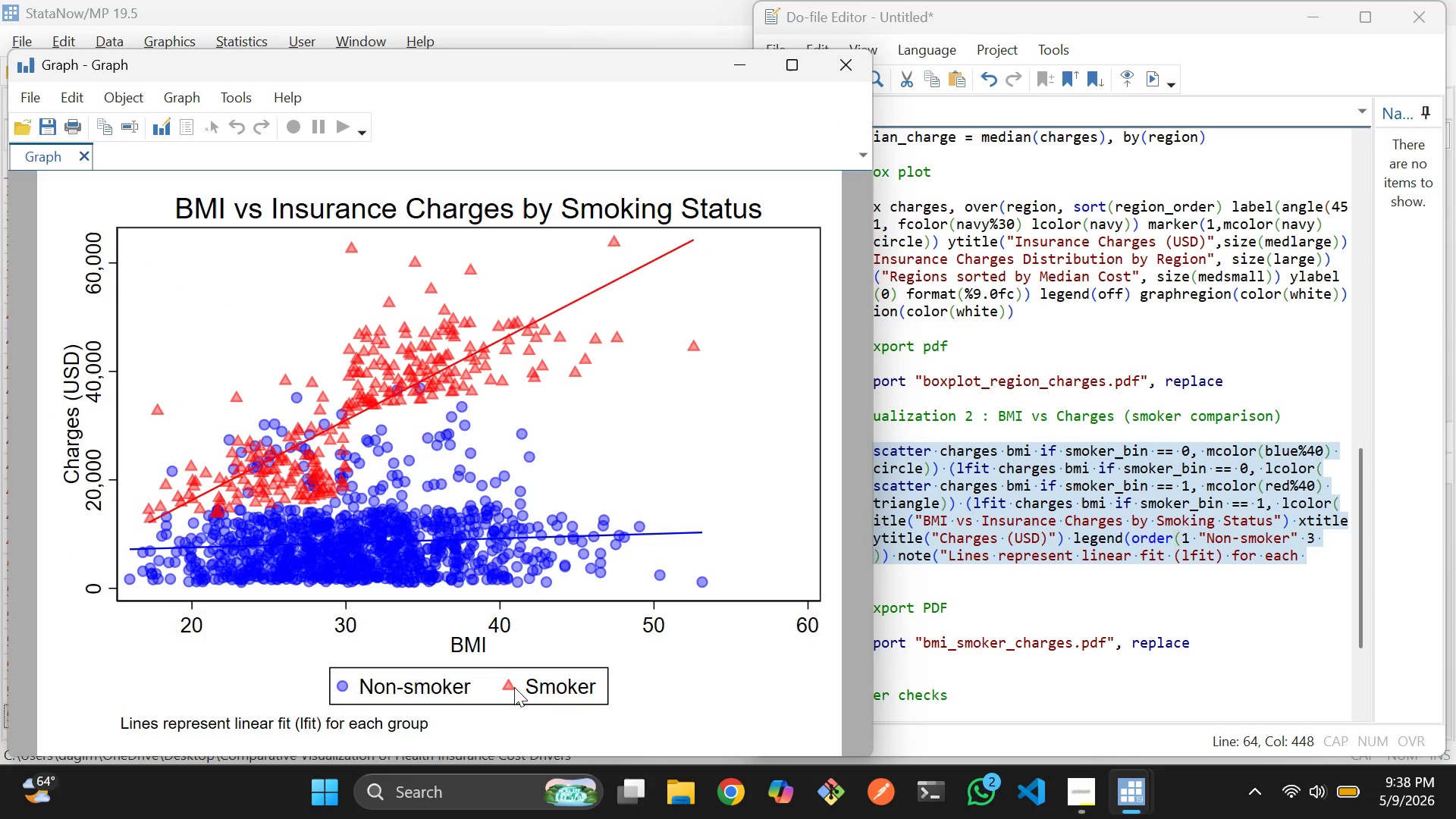 
left_click([1175, 465])
 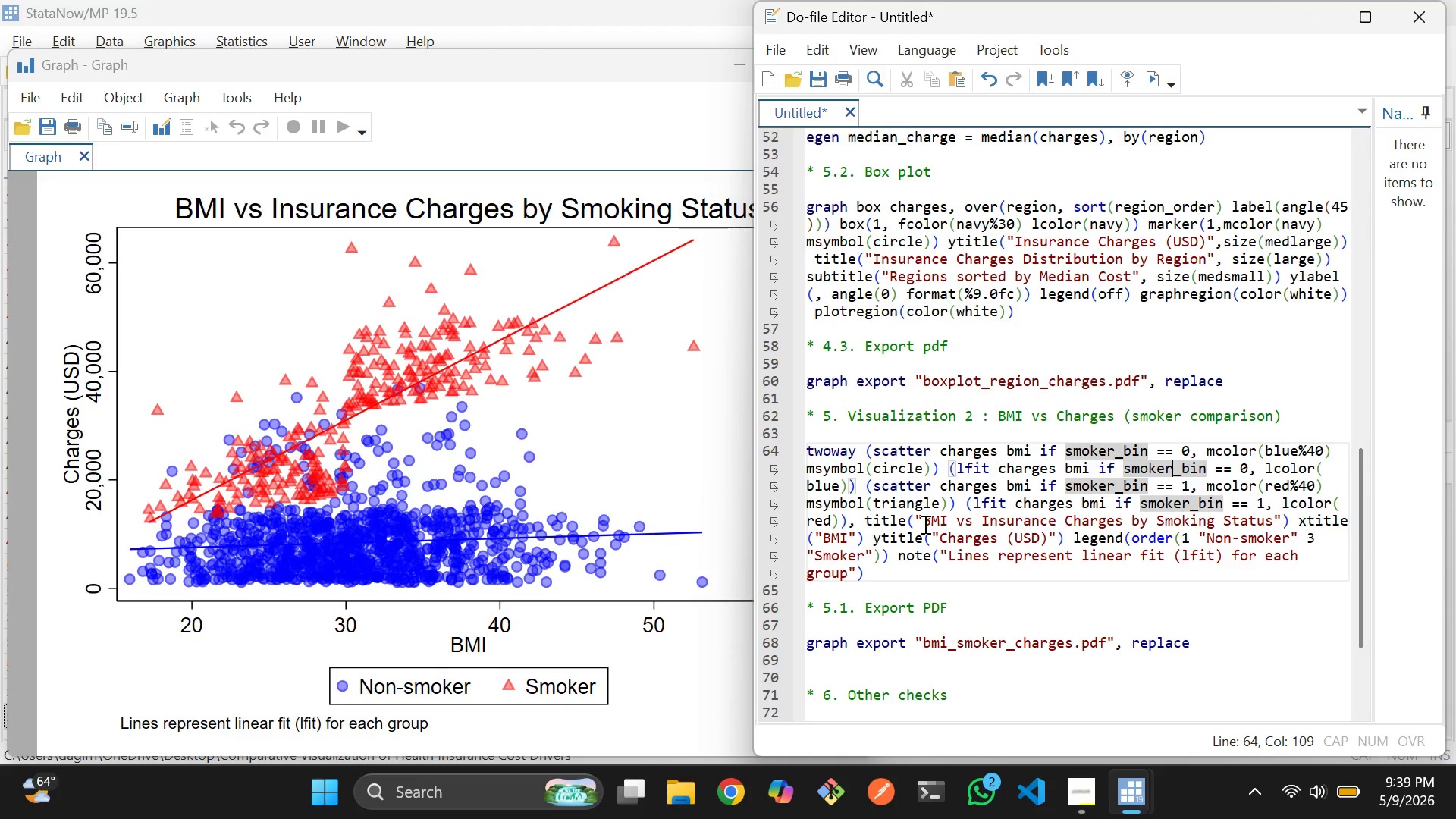 
left_click([922, 524])
 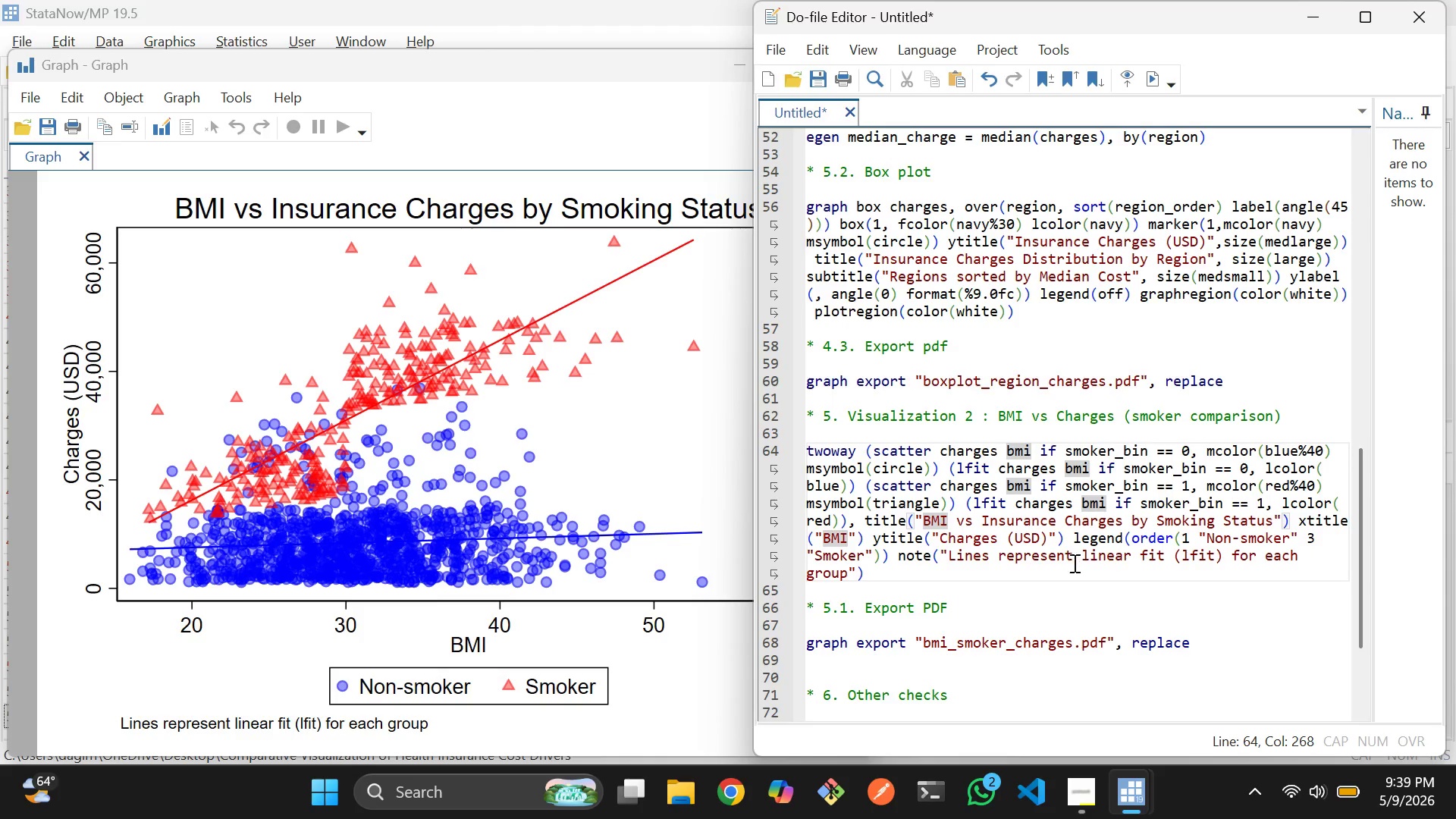 
left_click([1065, 548])
 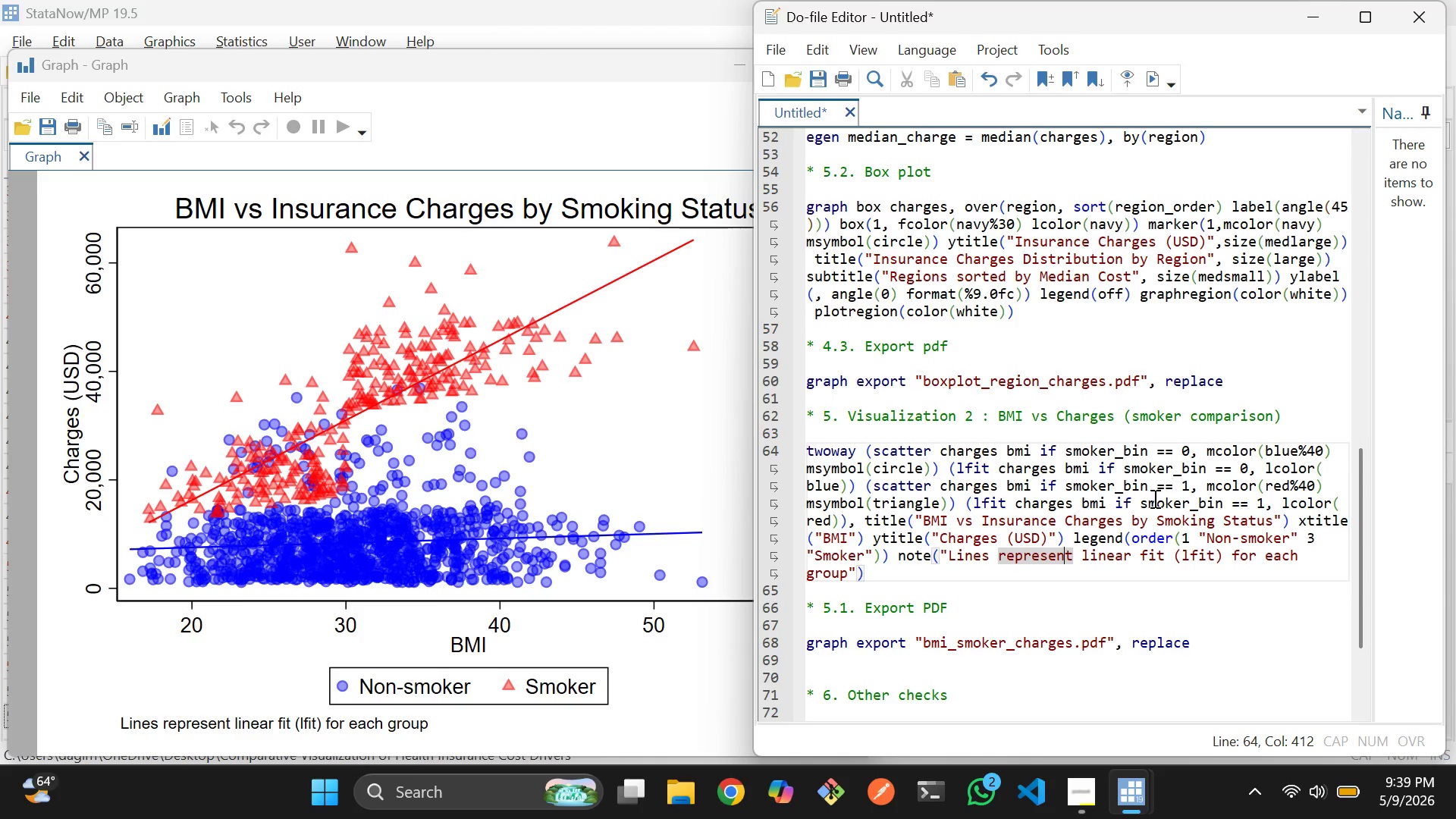 
left_click([1163, 495])
 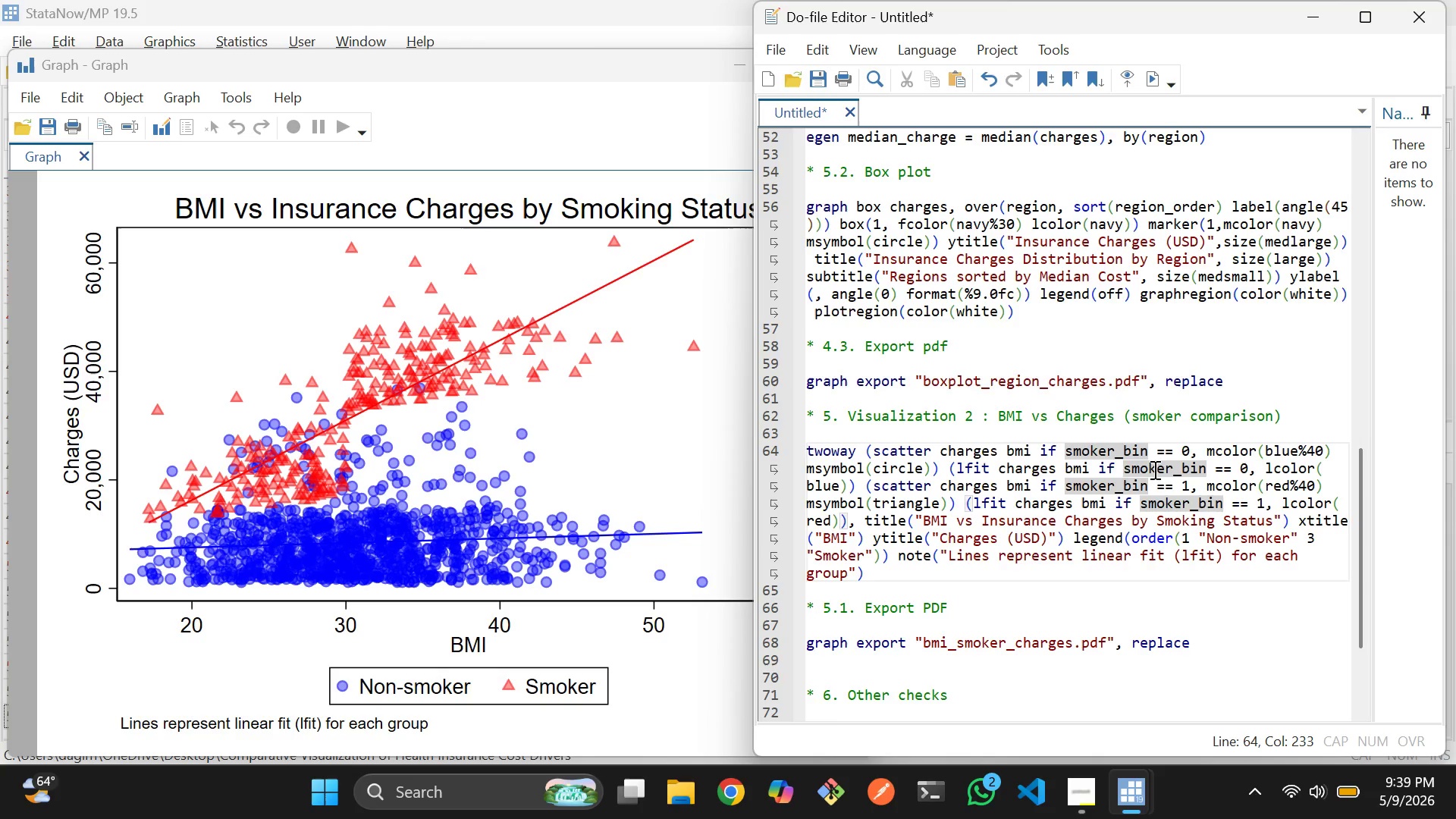 
left_click([1109, 471])
 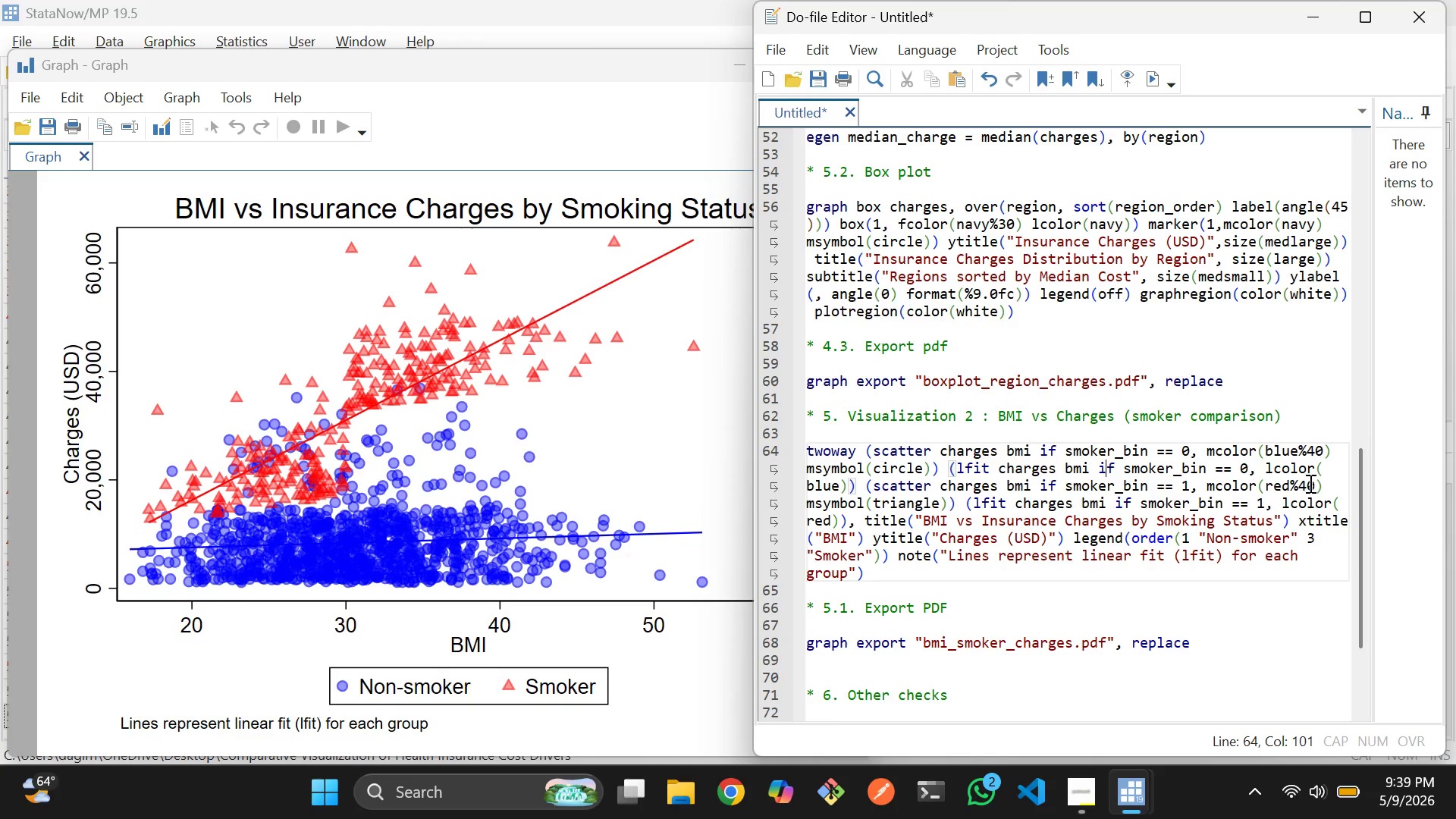 
left_click([1312, 483])
 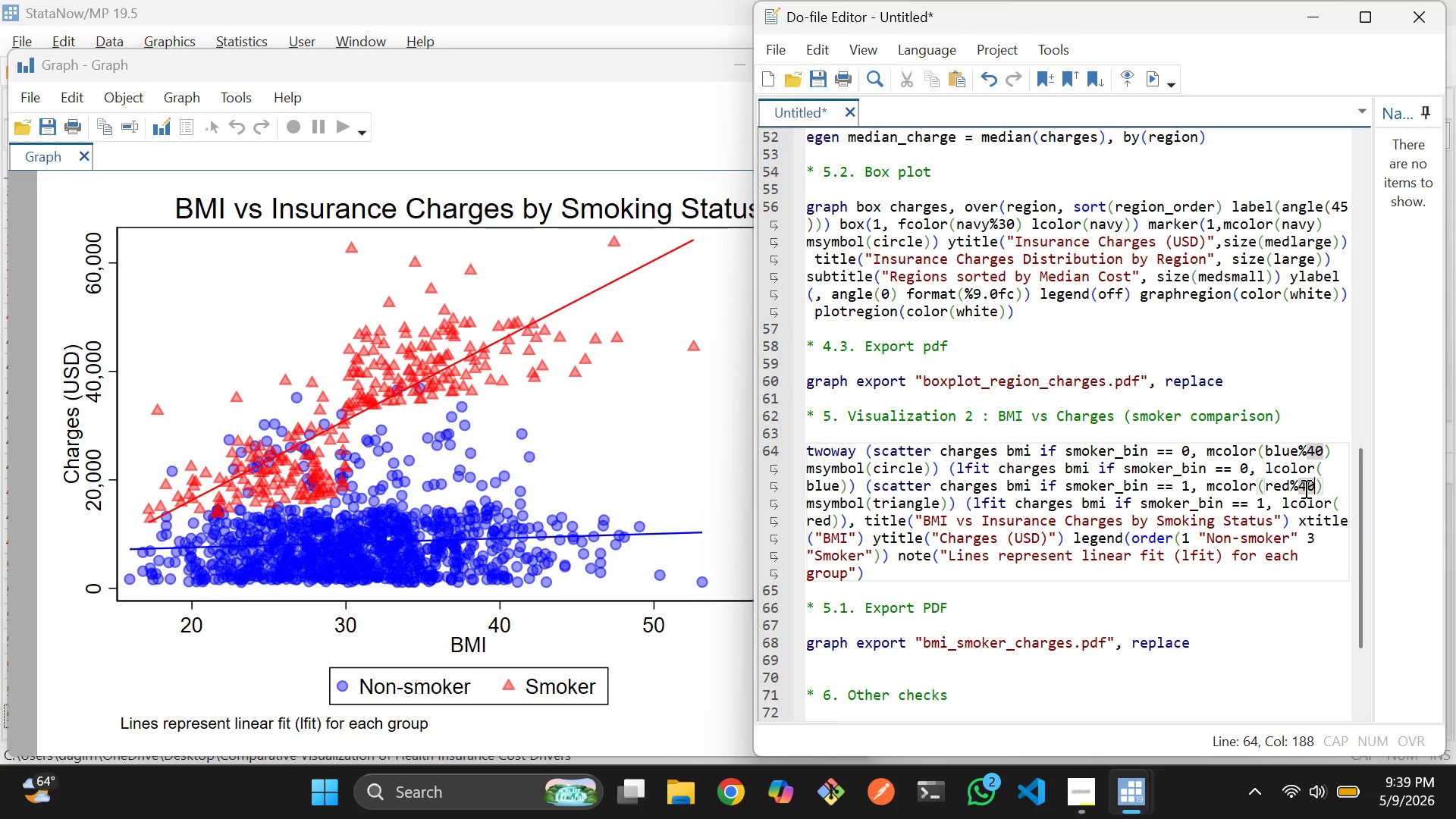 
left_click([1304, 488])
 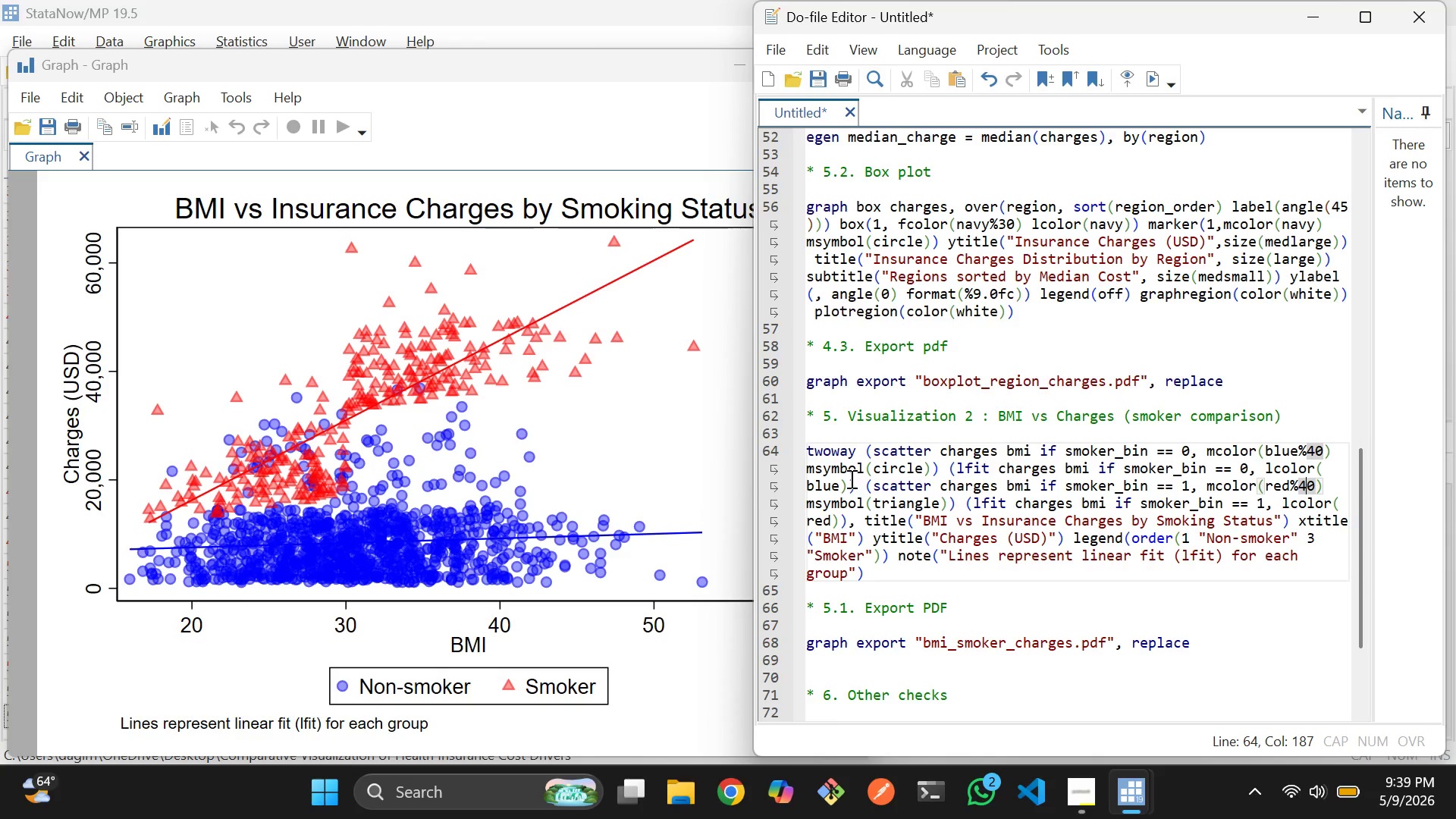 
double_click([821, 484])
 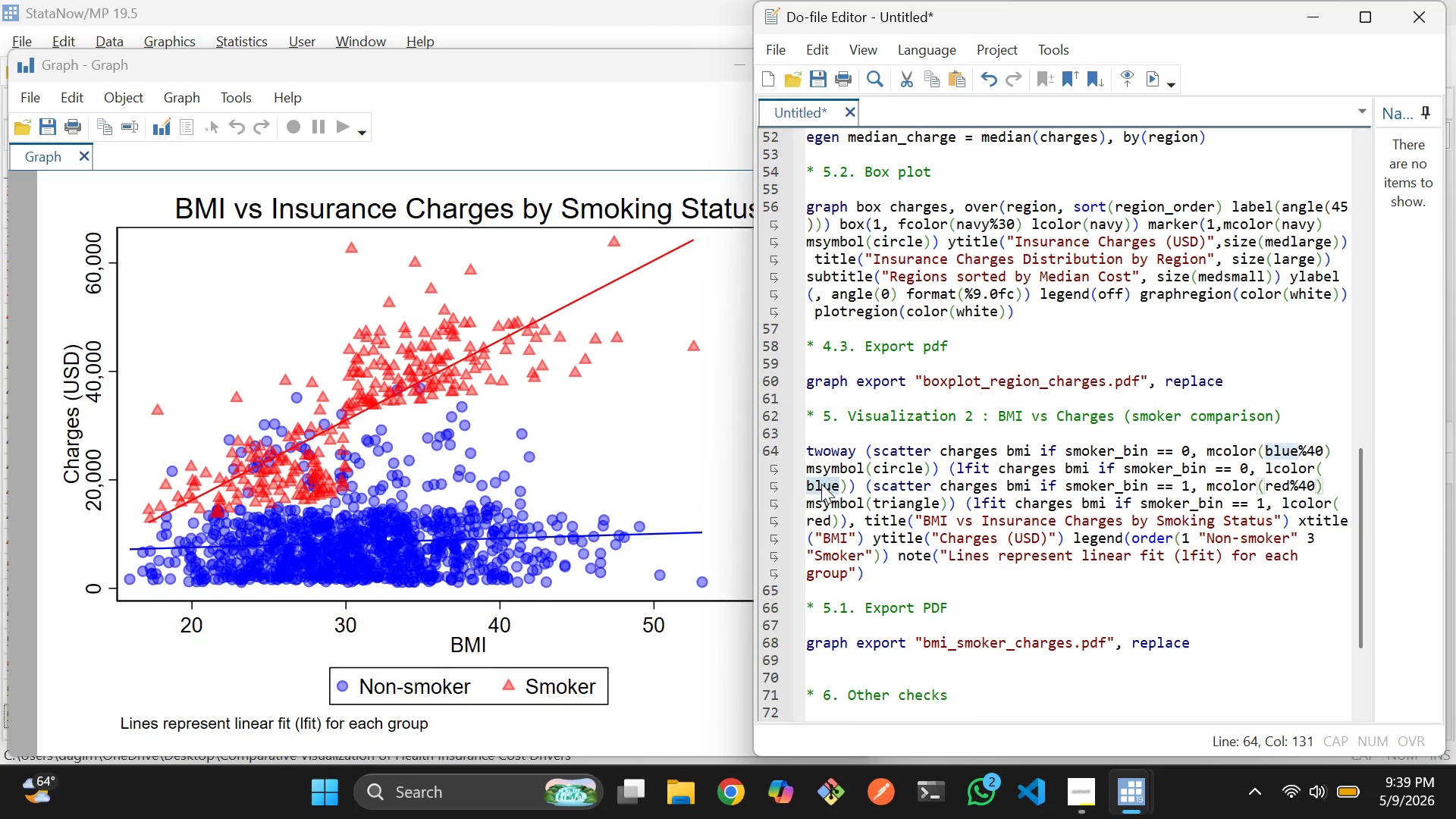 
key(Backspace)
type(black)
 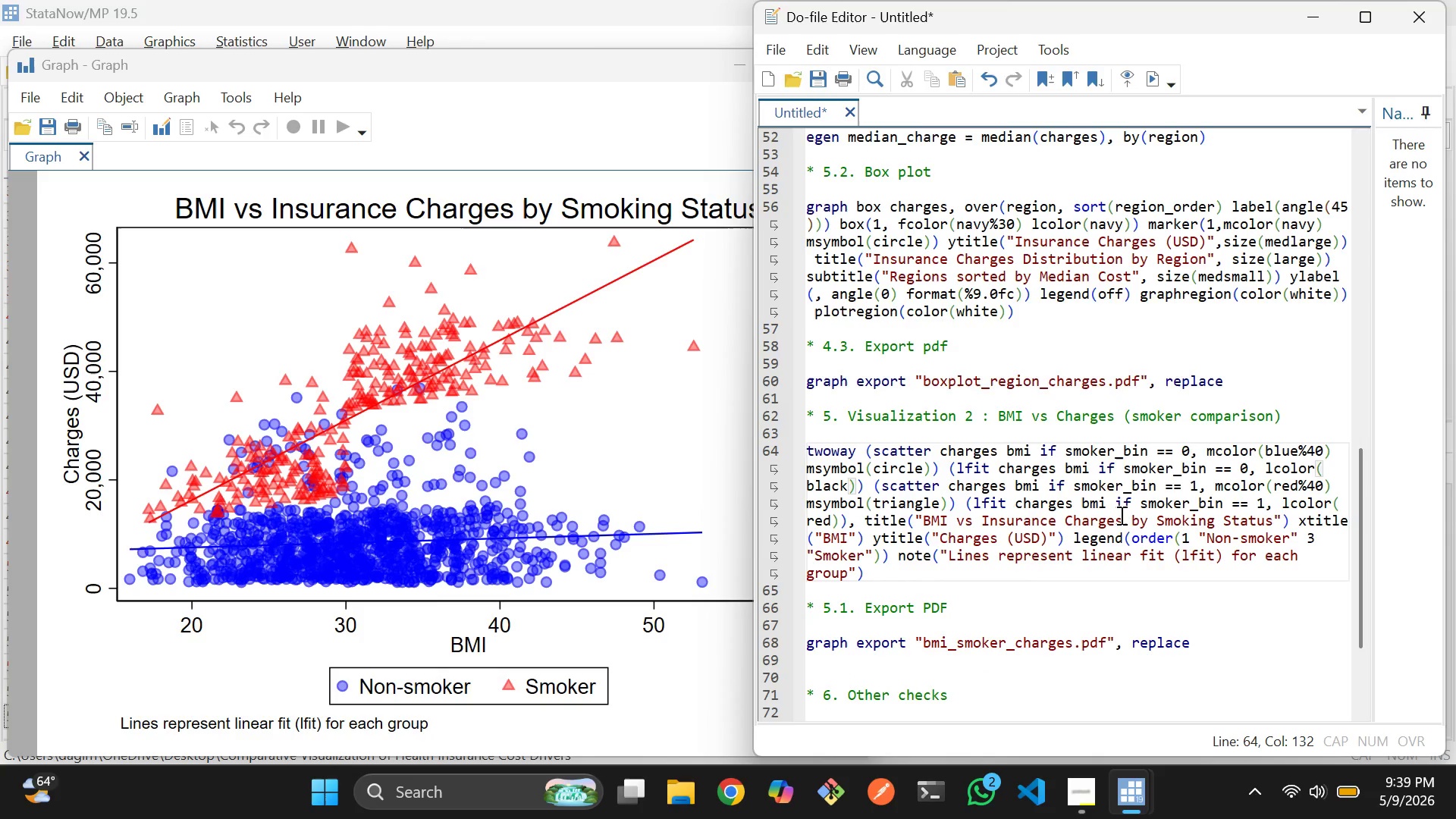 
wait(5.11)
 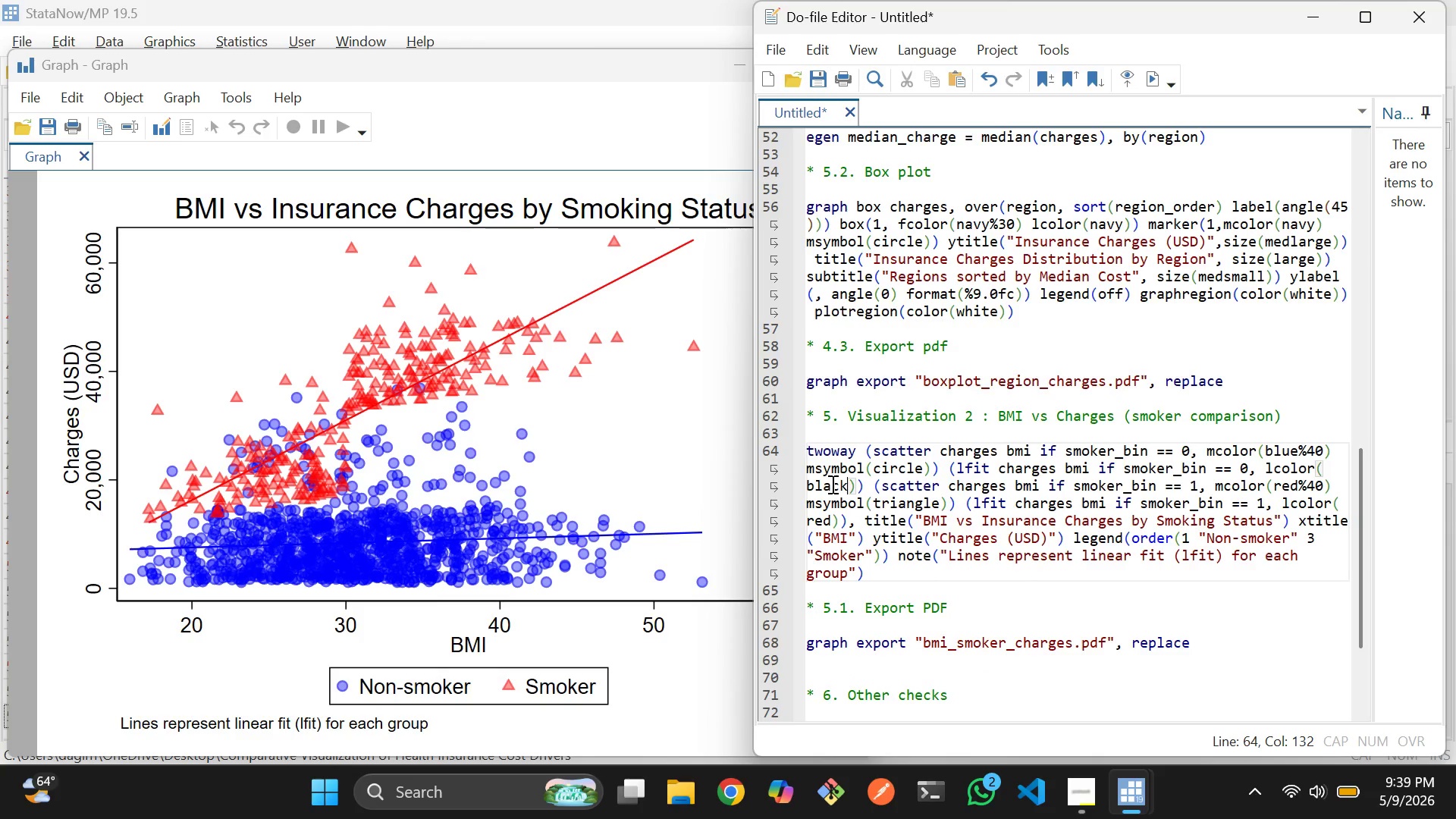 
double_click([819, 519])
 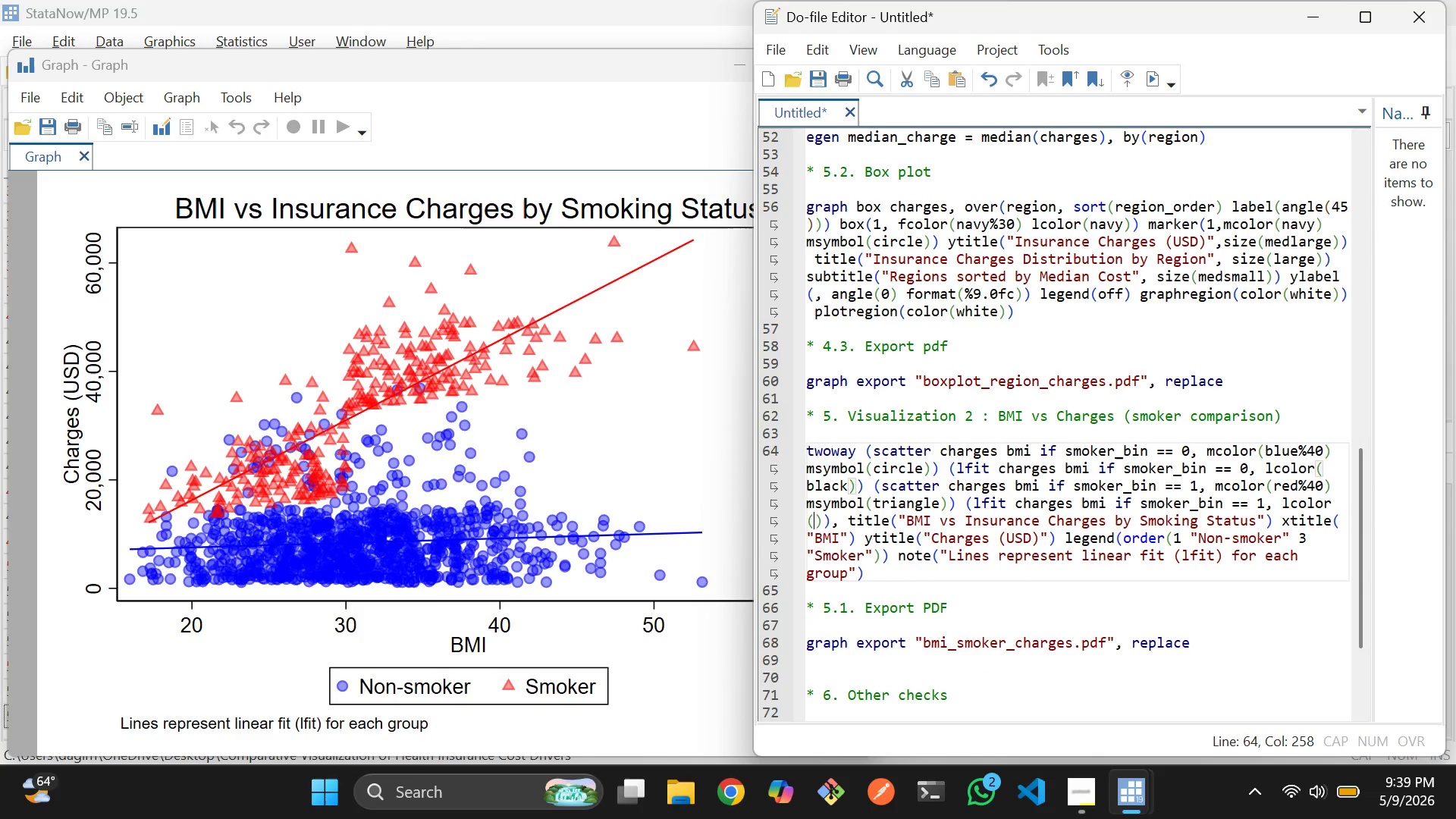 
key(Backspace)
type(black)
 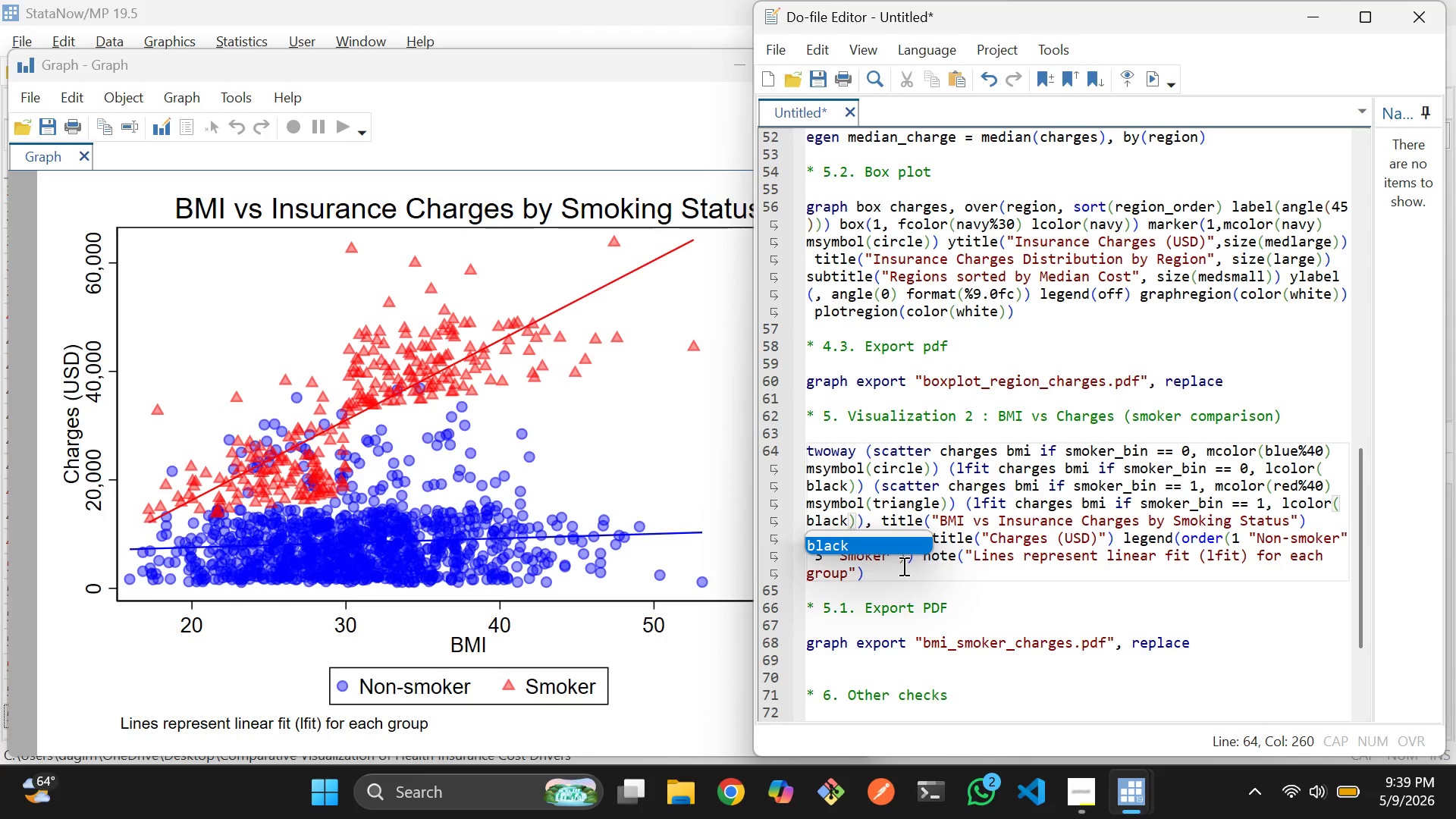 
left_click([902, 566])
 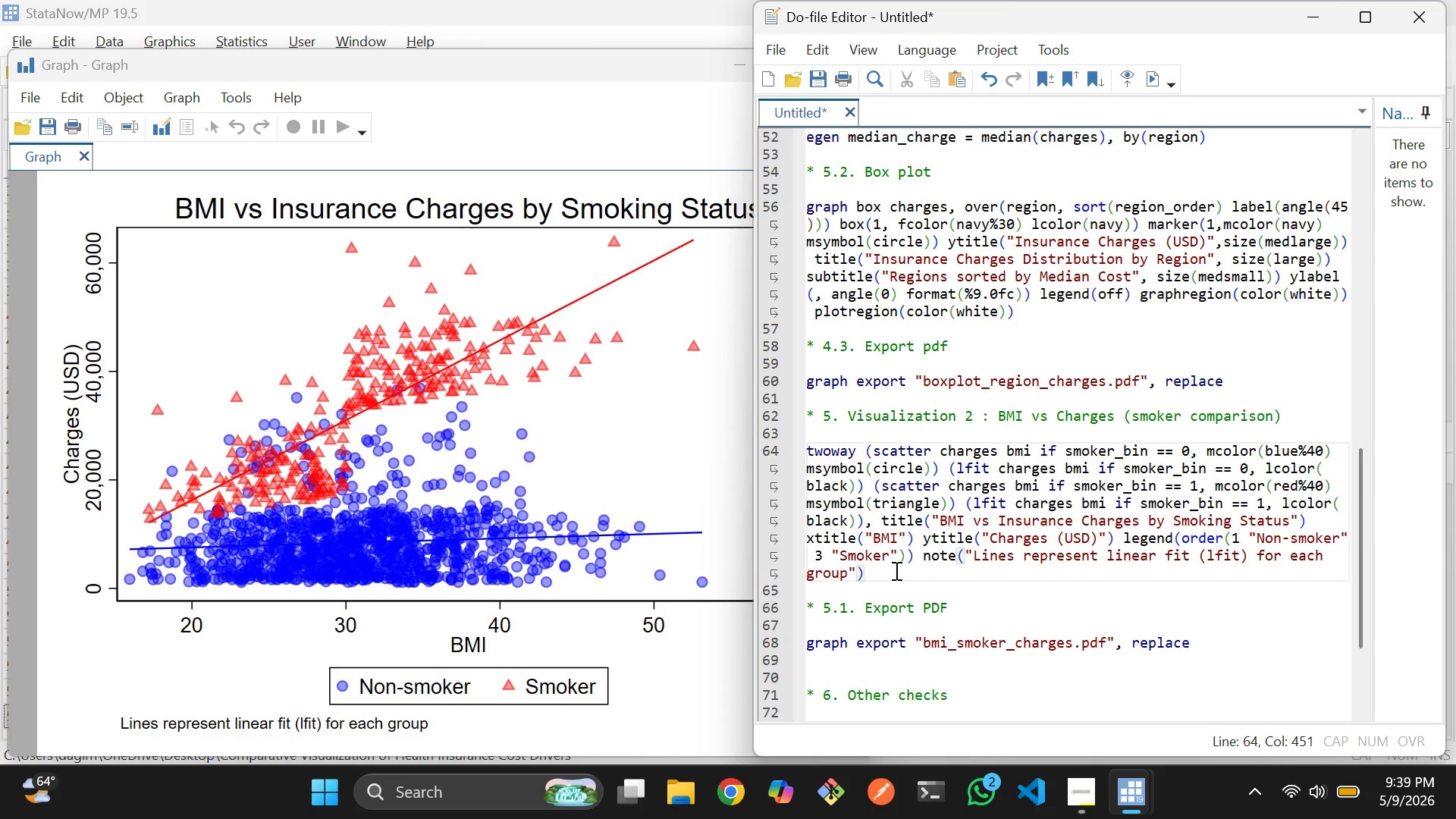 
left_click_drag(start_coordinate=[895, 570], to_coordinate=[804, 453])
 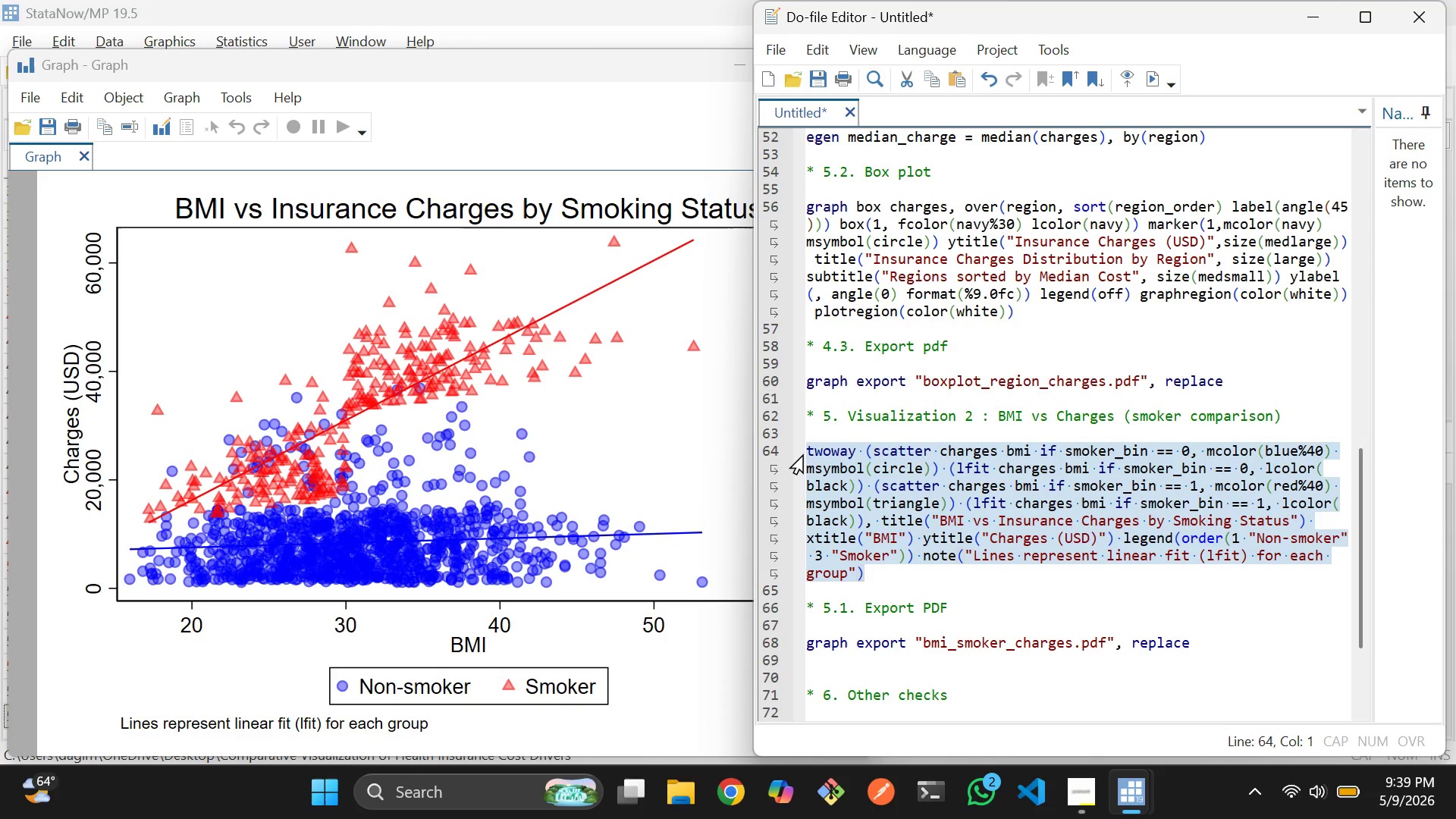 
key(Control+D)
 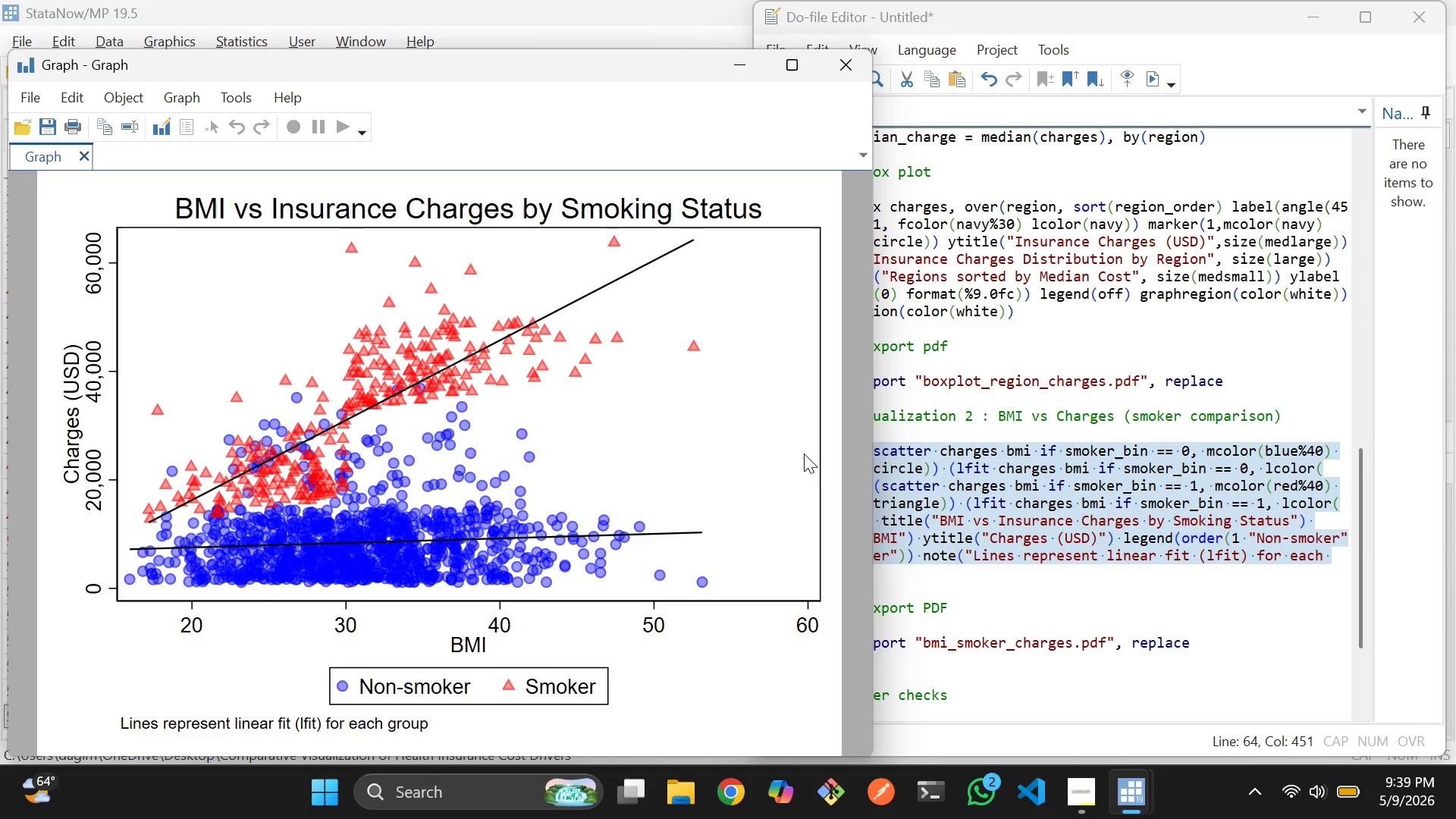 
wait(5.47)
 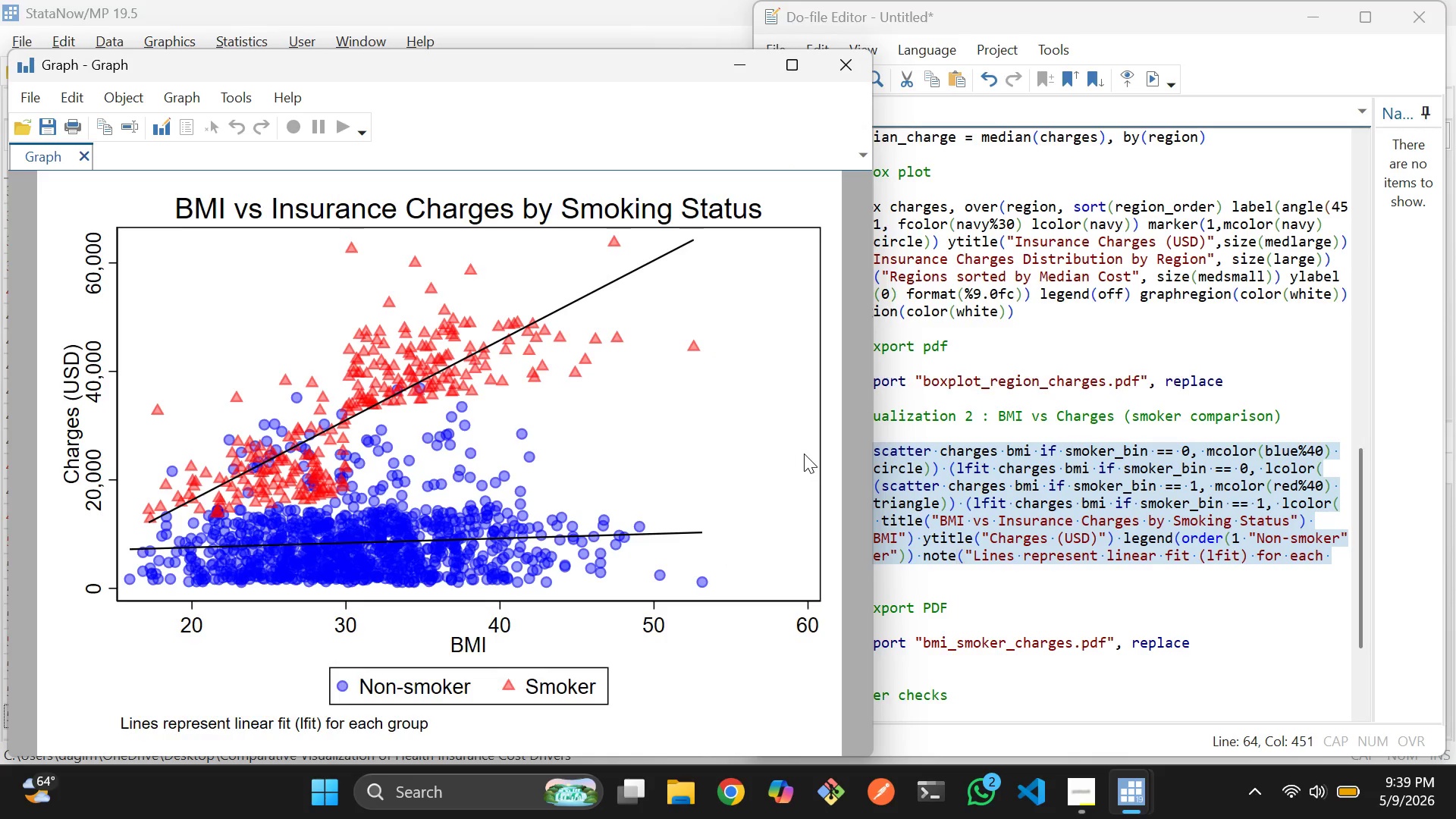 
left_click([925, 491])
 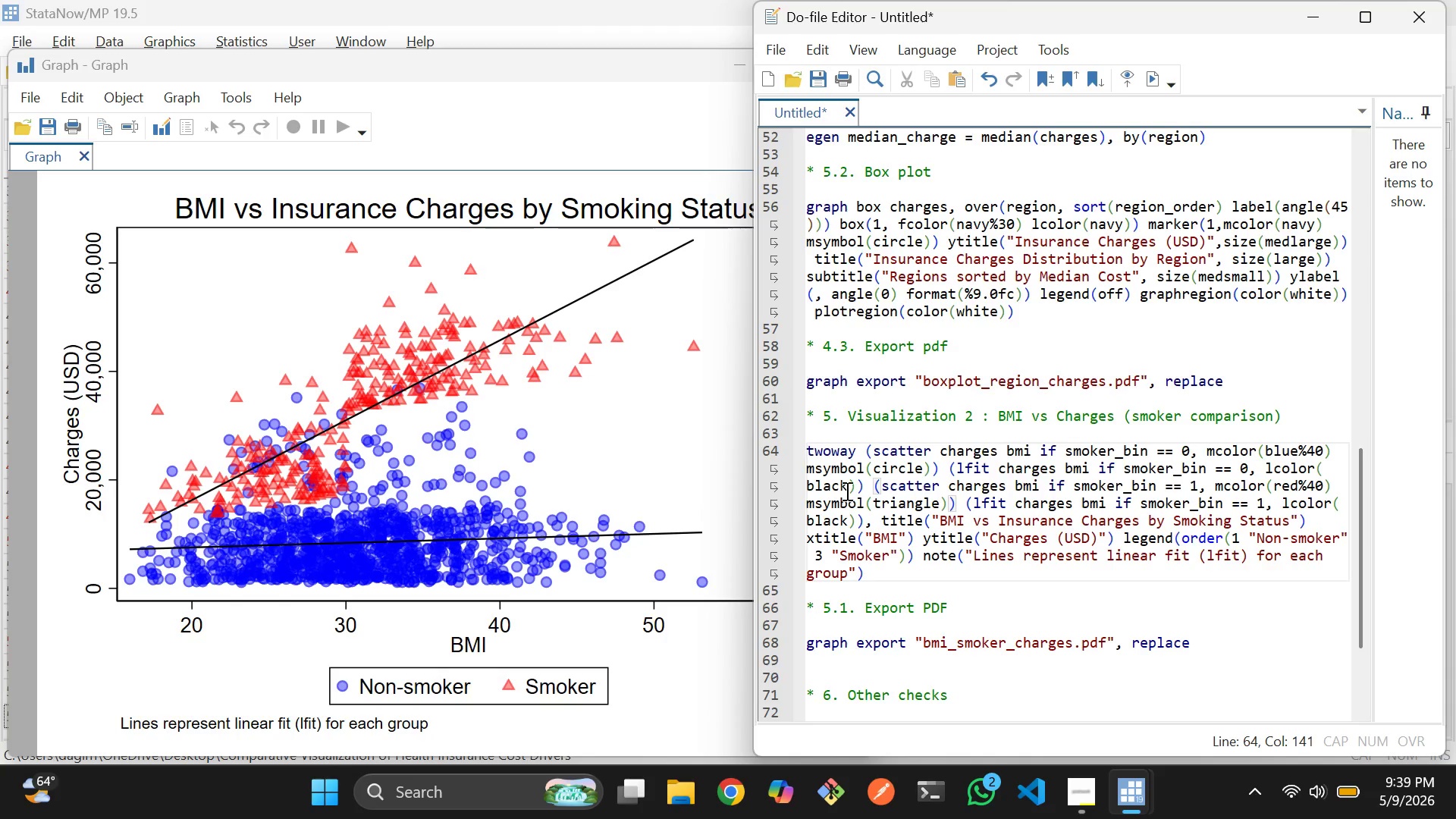 
left_click([846, 490])
 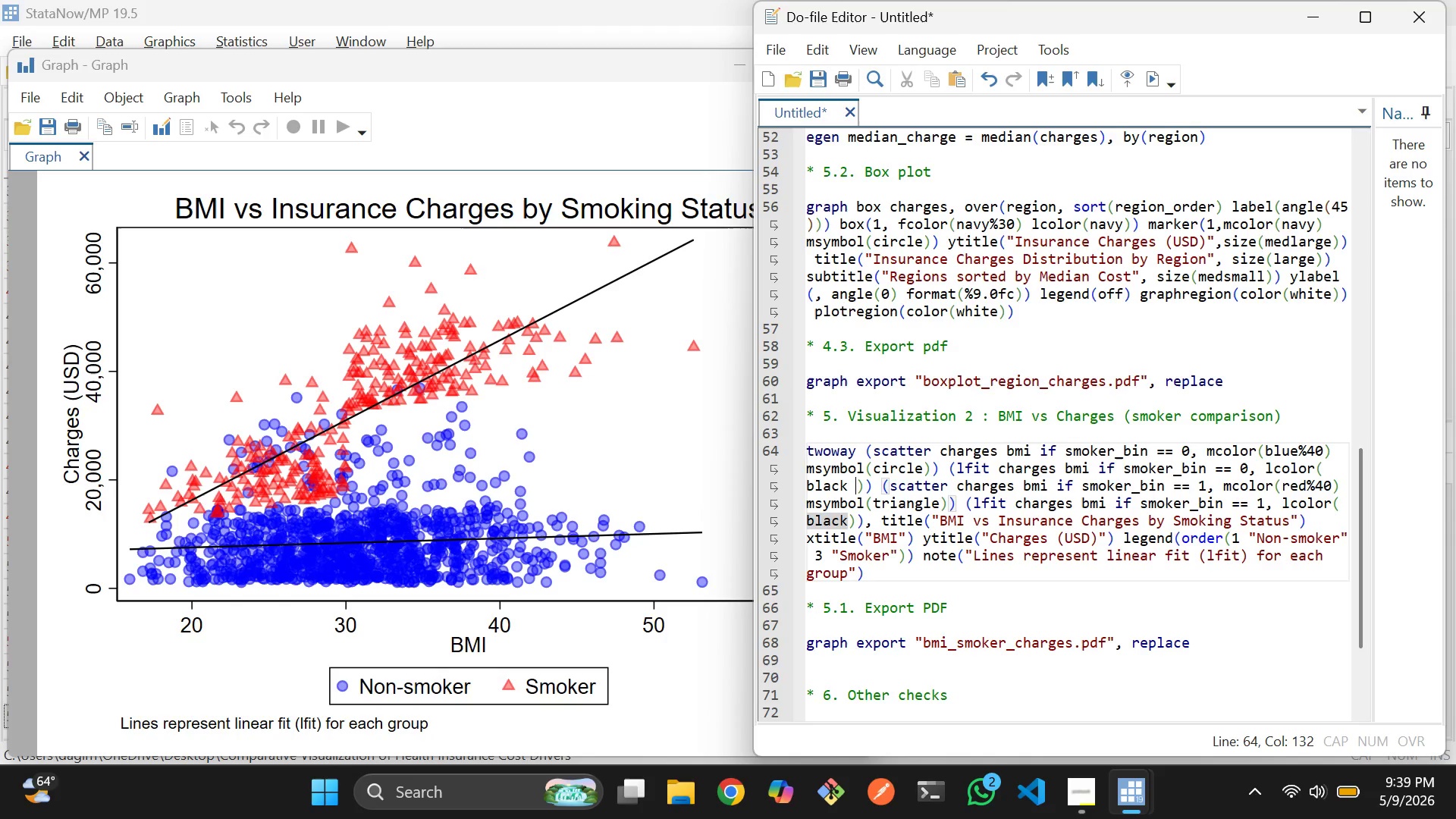 
type( %)
key(Backspace)
key(Backspace)
type(&)
key(Backspace)
type(%40)
 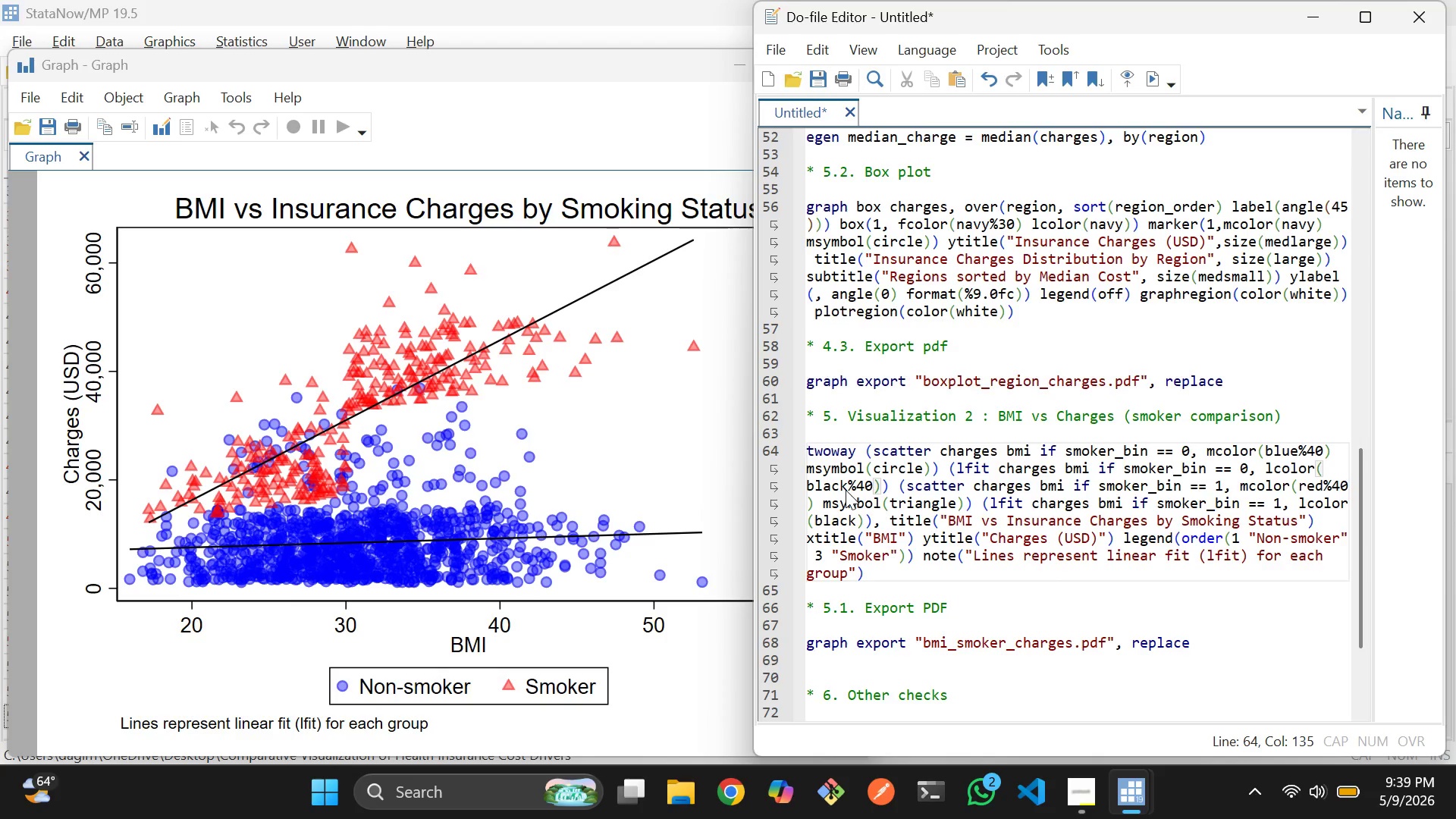 
left_click_drag(start_coordinate=[867, 575], to_coordinate=[806, 457])
 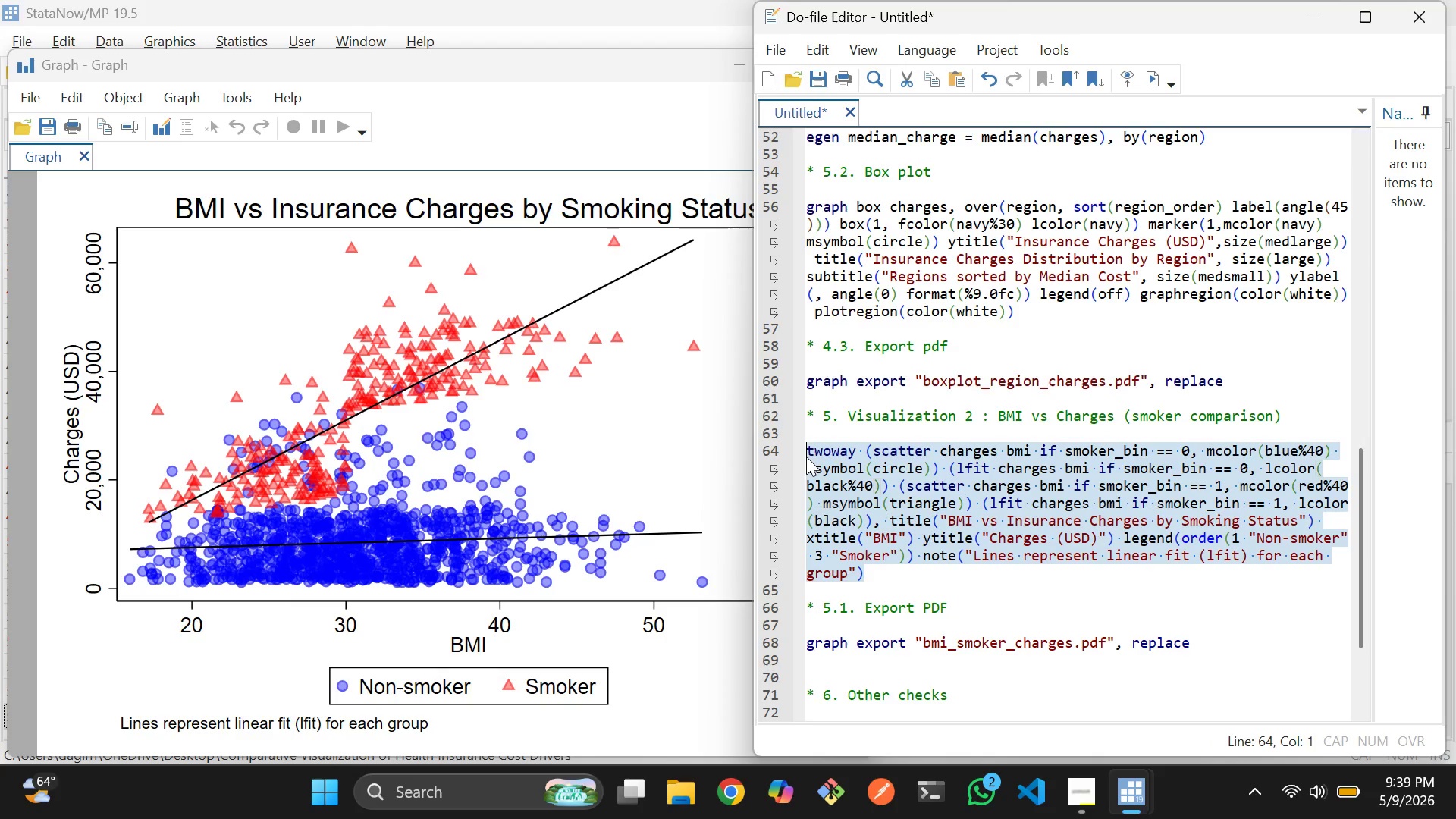 
key(Control+D)
 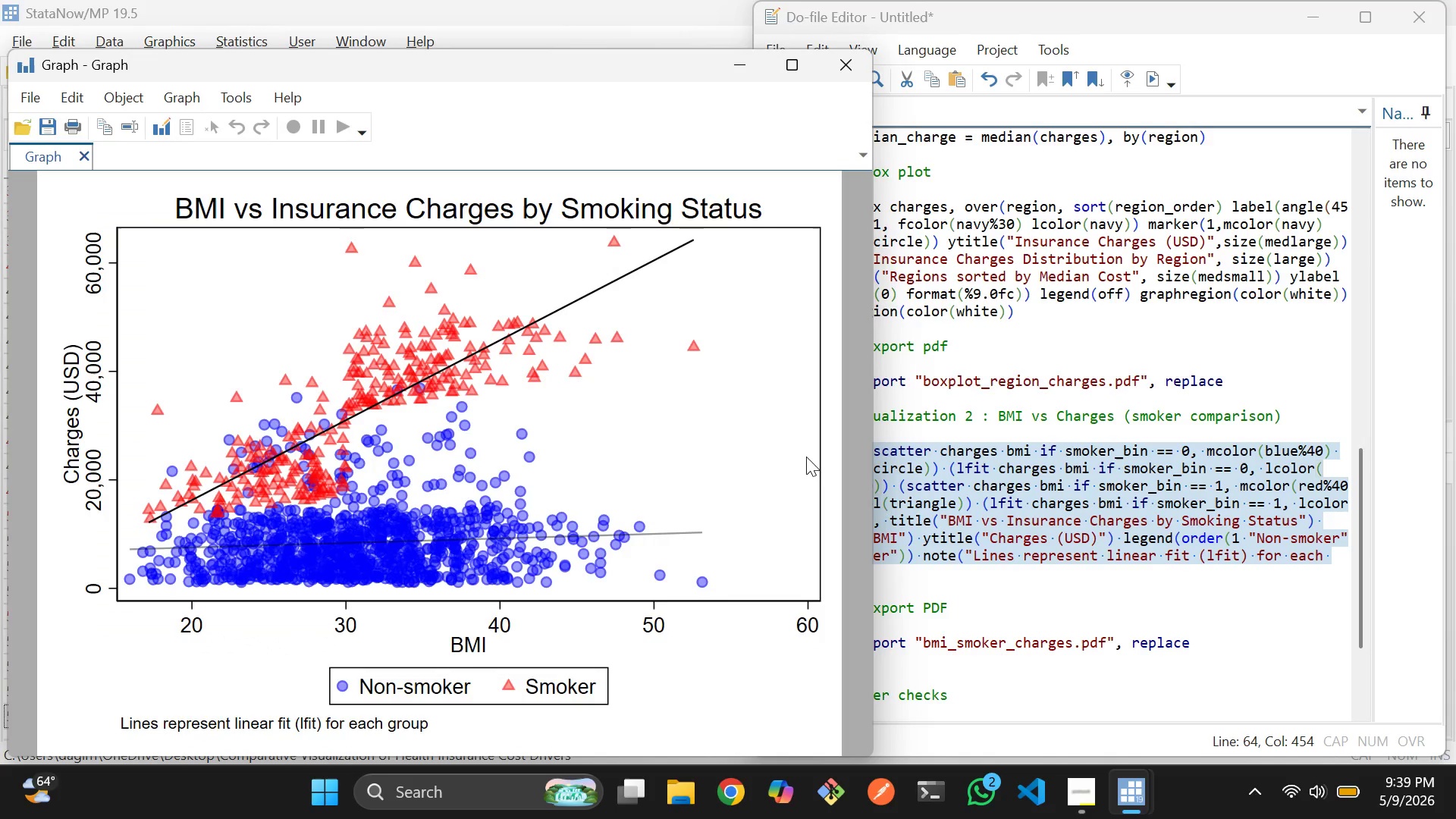 
left_click([923, 503])
 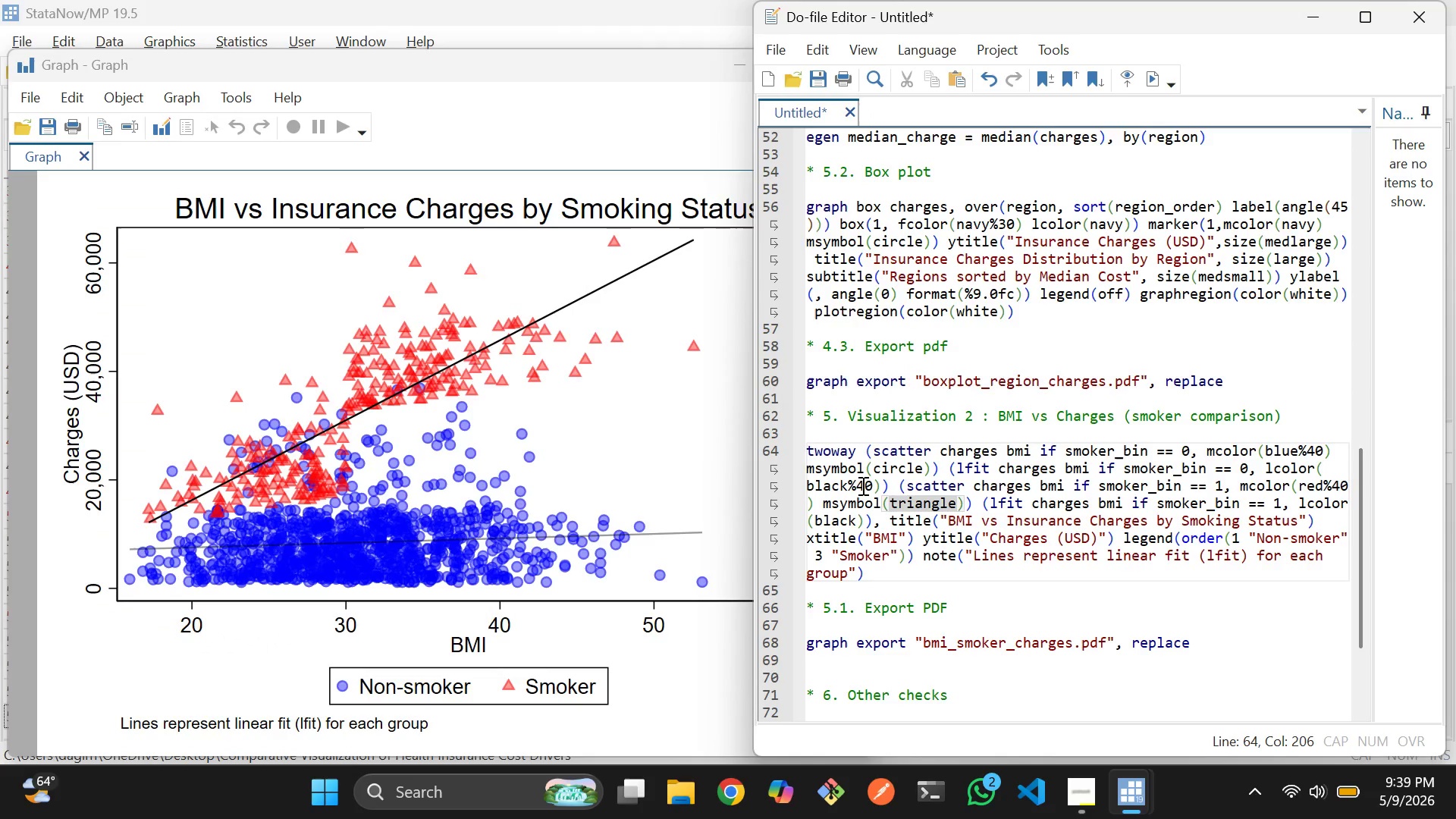 
left_click([861, 485])
 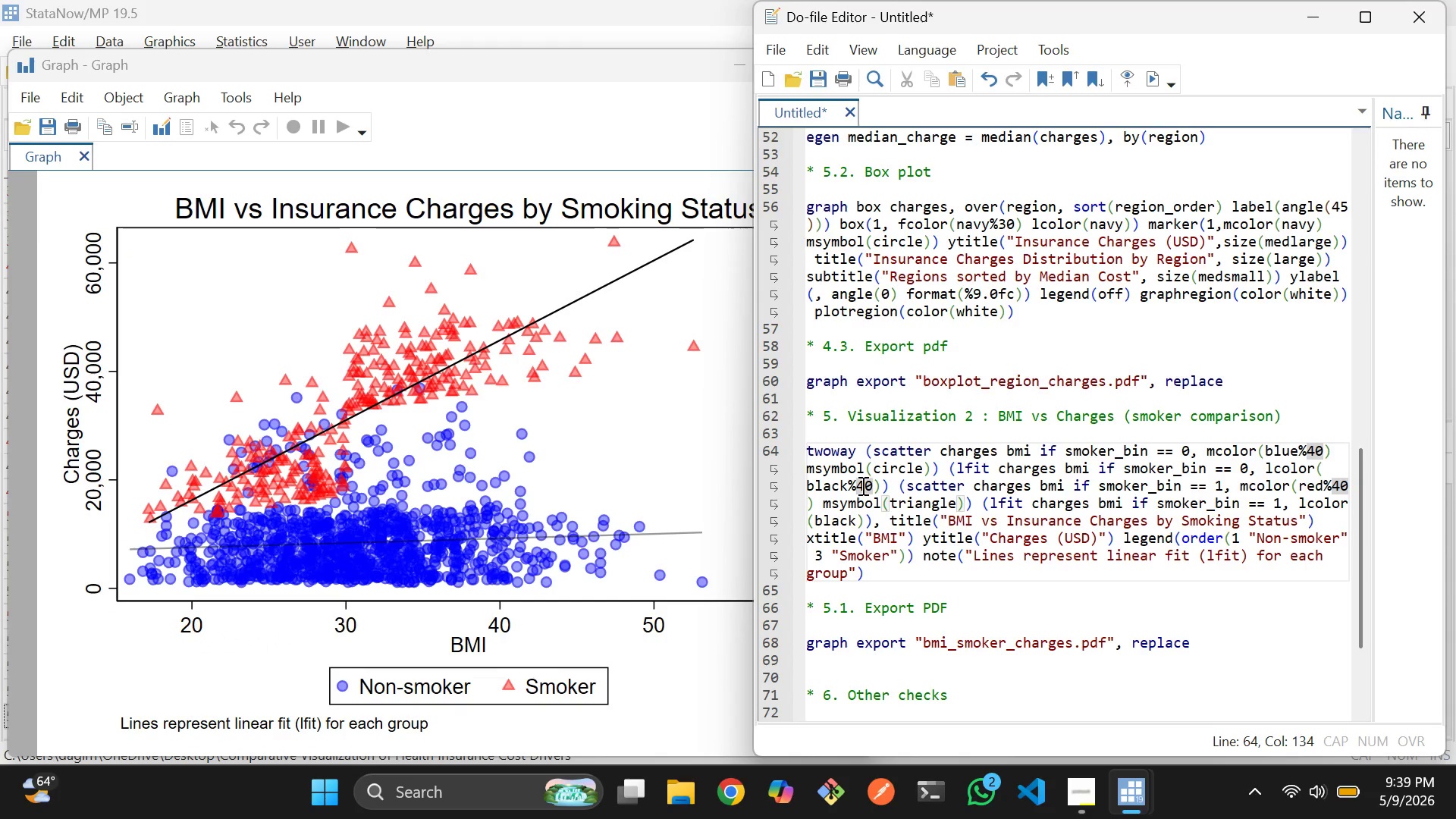 
key(Backspace)
 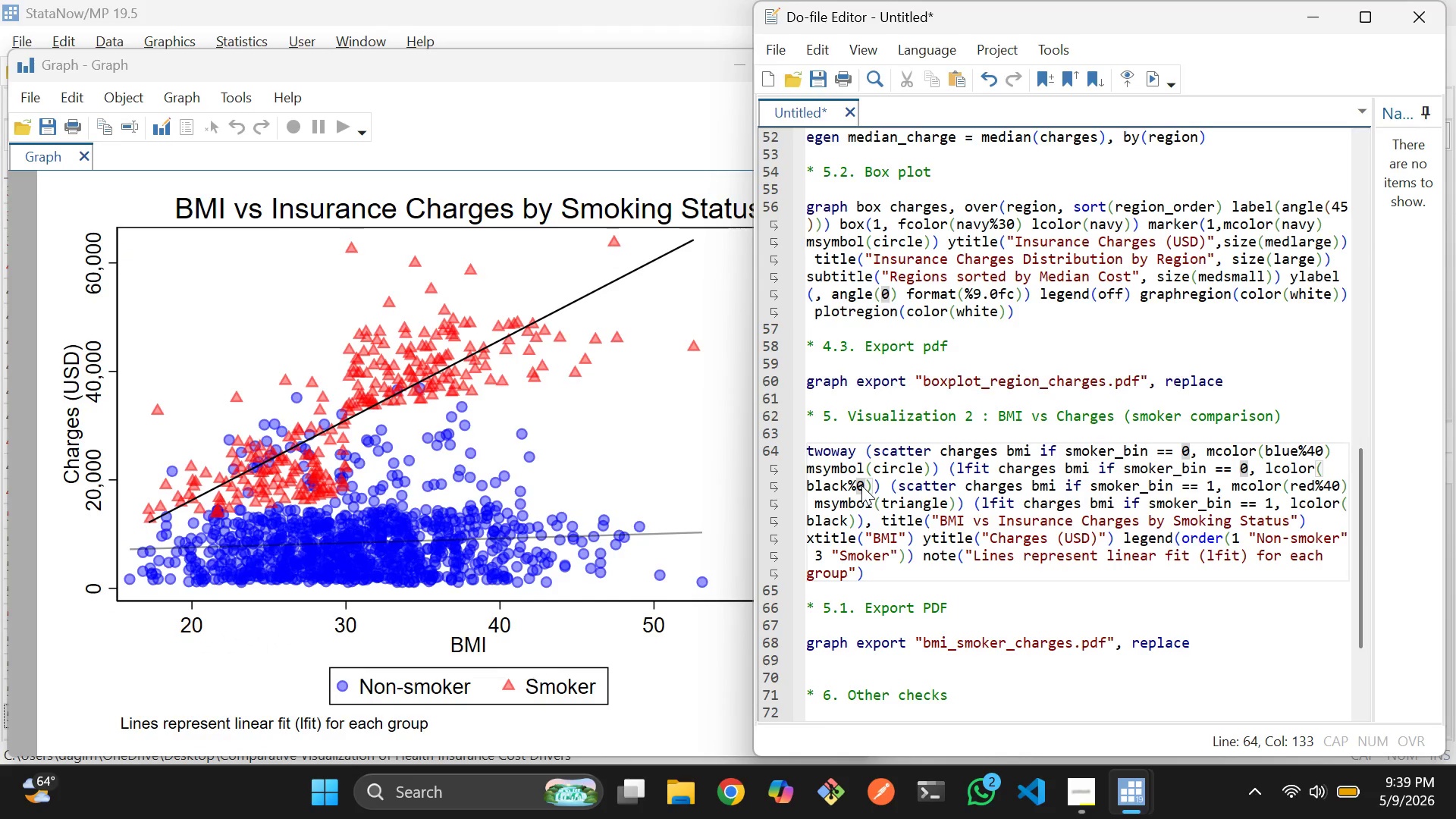 
key(6)
 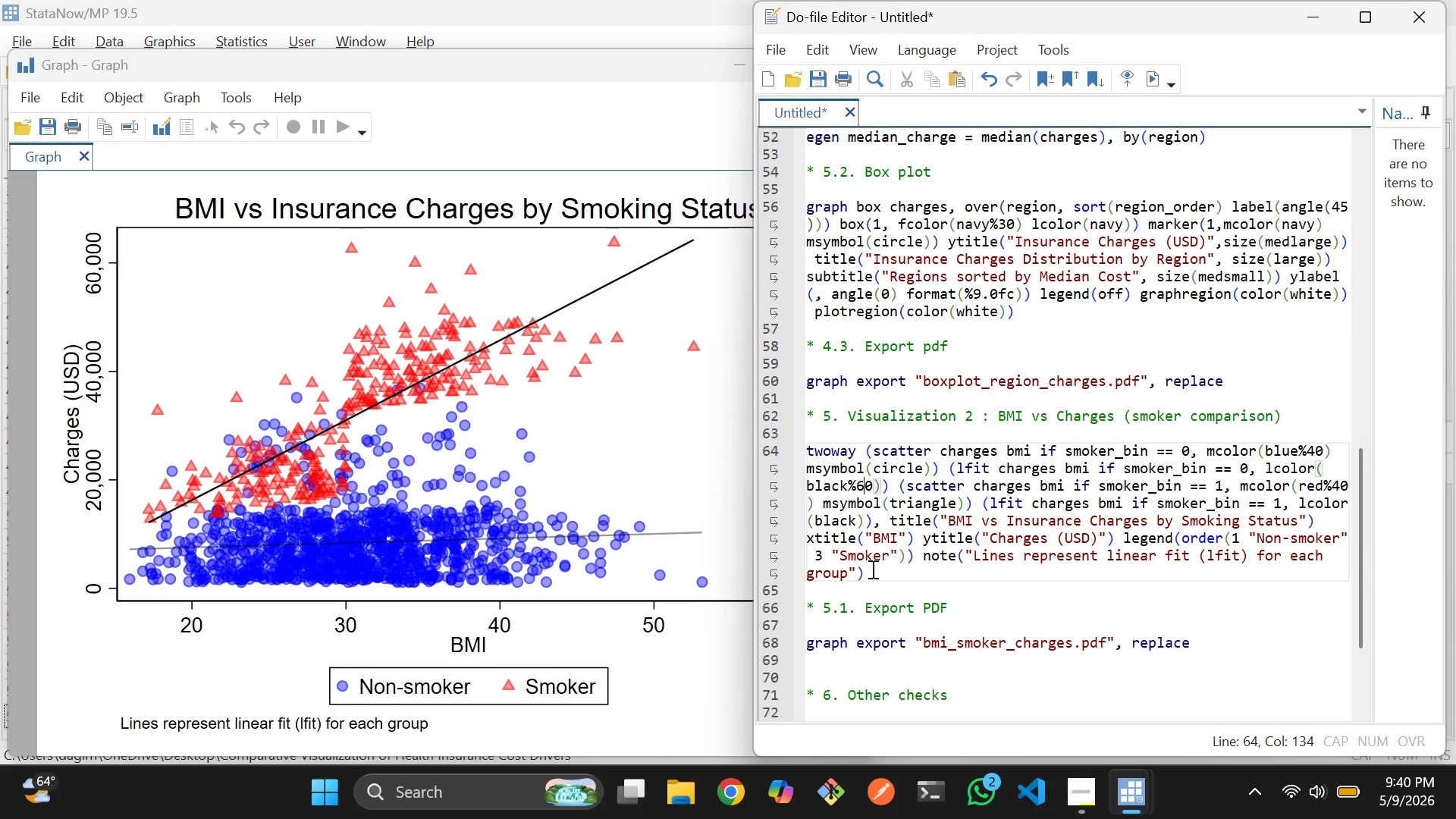 
left_click_drag(start_coordinate=[871, 569], to_coordinate=[803, 452])
 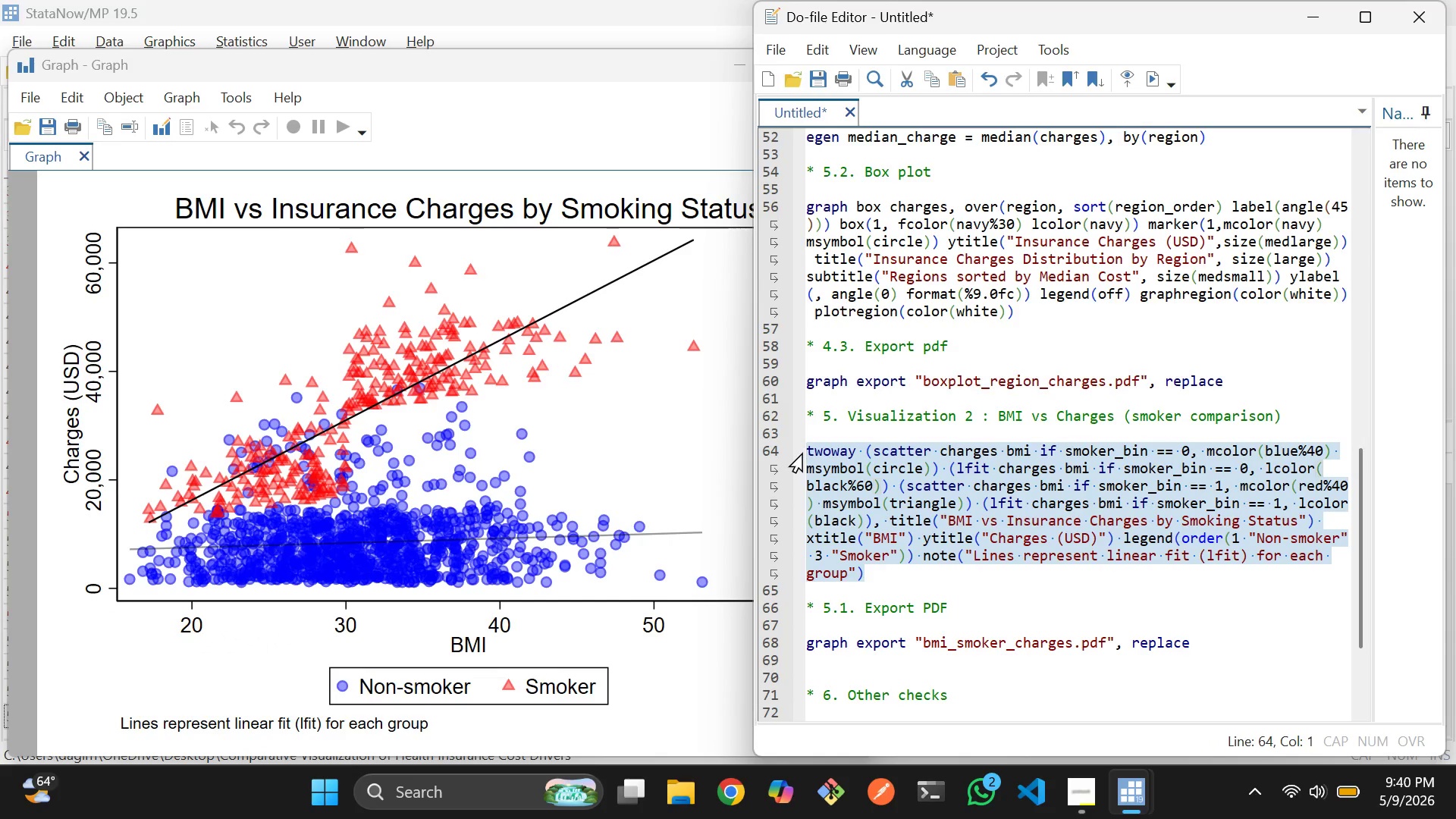 
key(Control+D)
 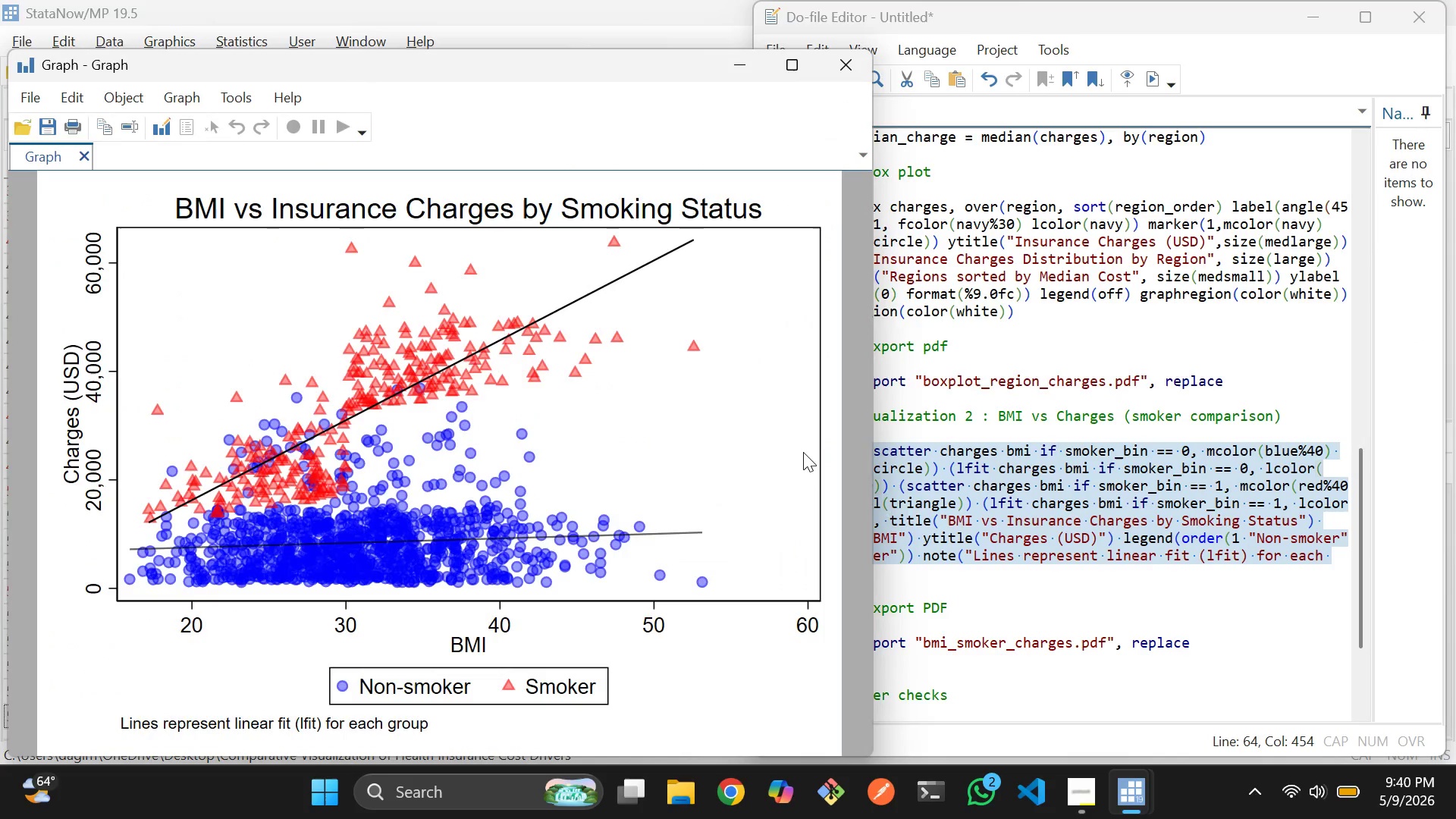 
left_click([908, 520])
 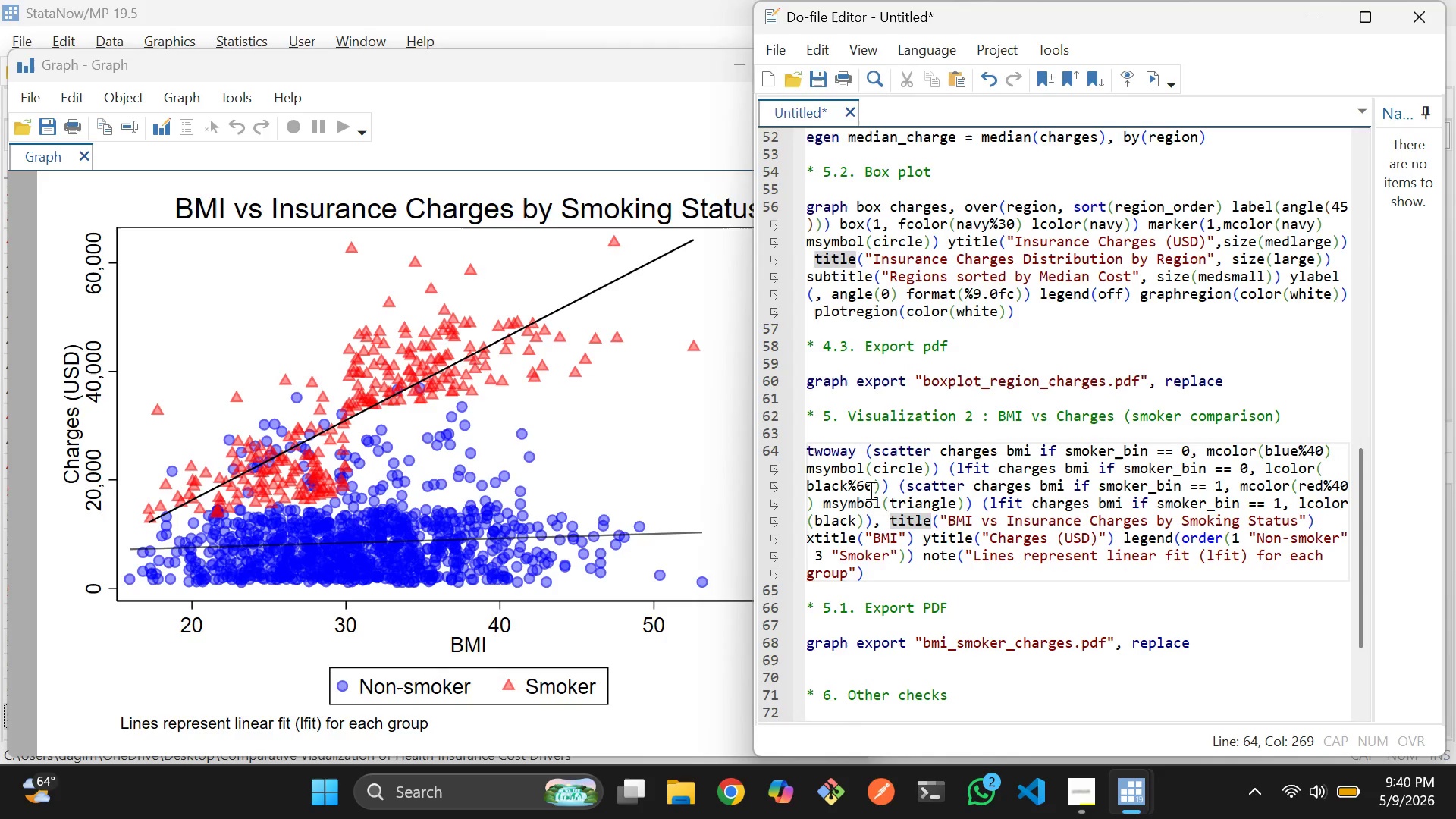 
left_click([868, 488])
 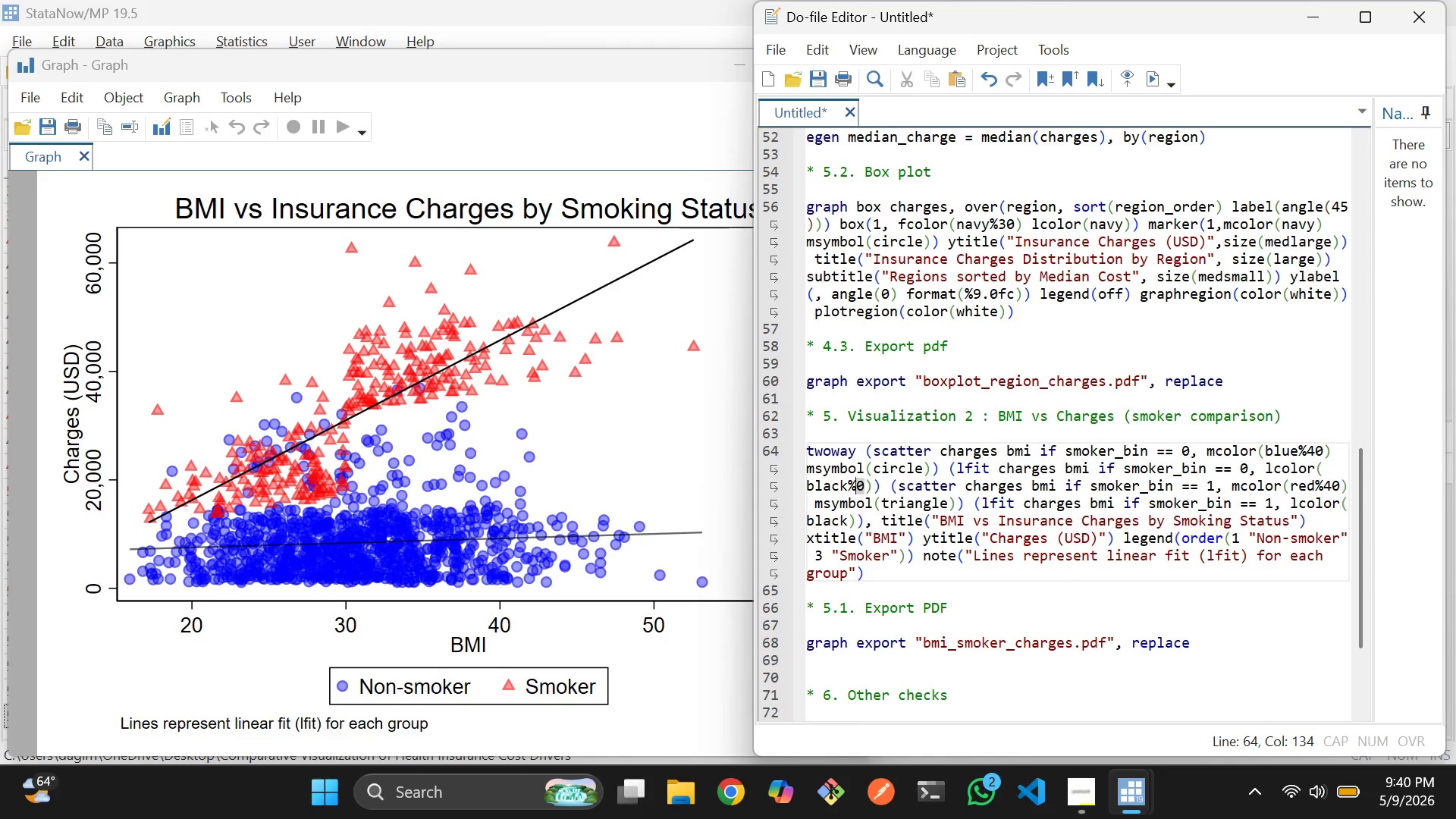 
key(Backspace)
 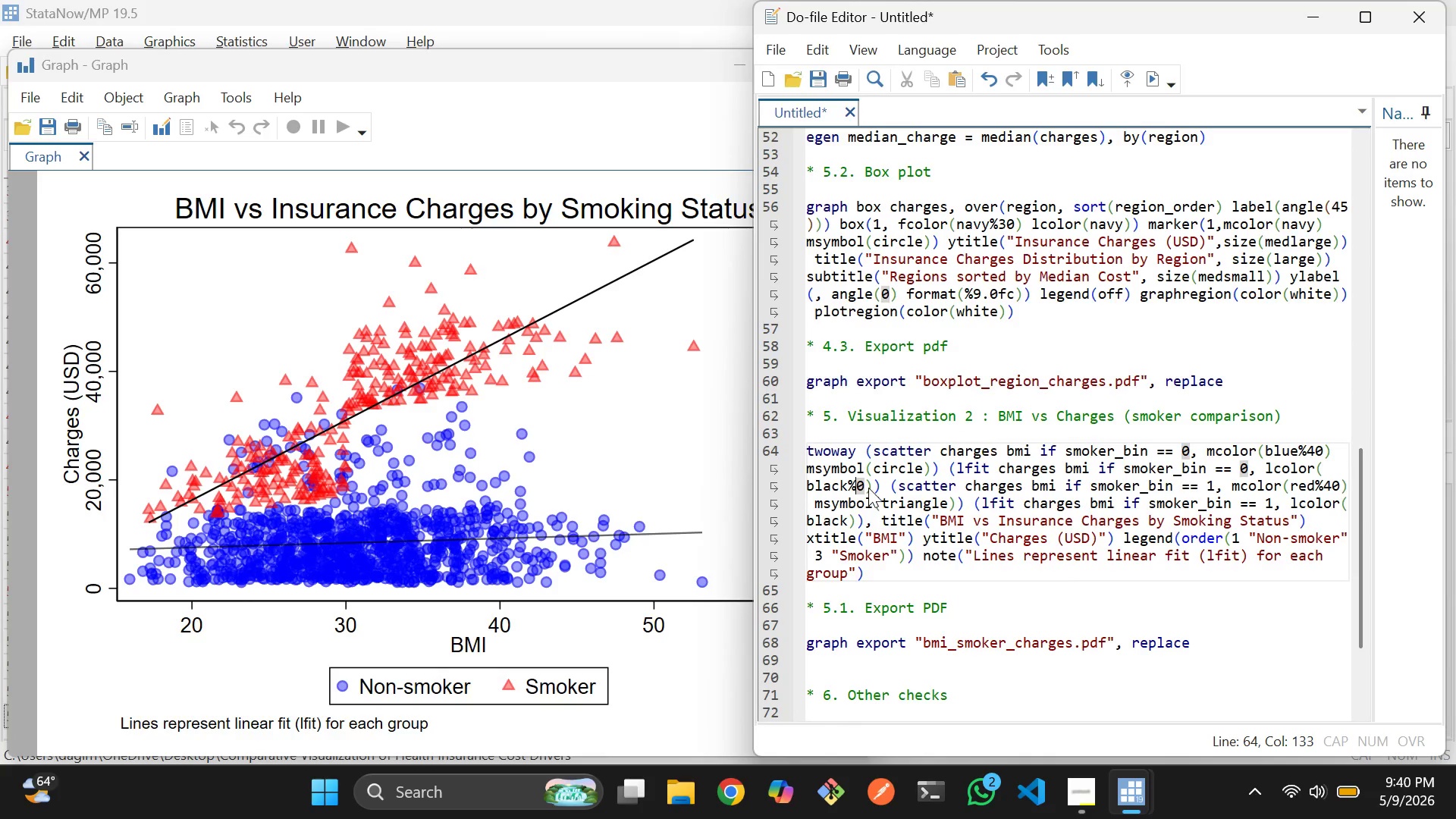 
key(8)
 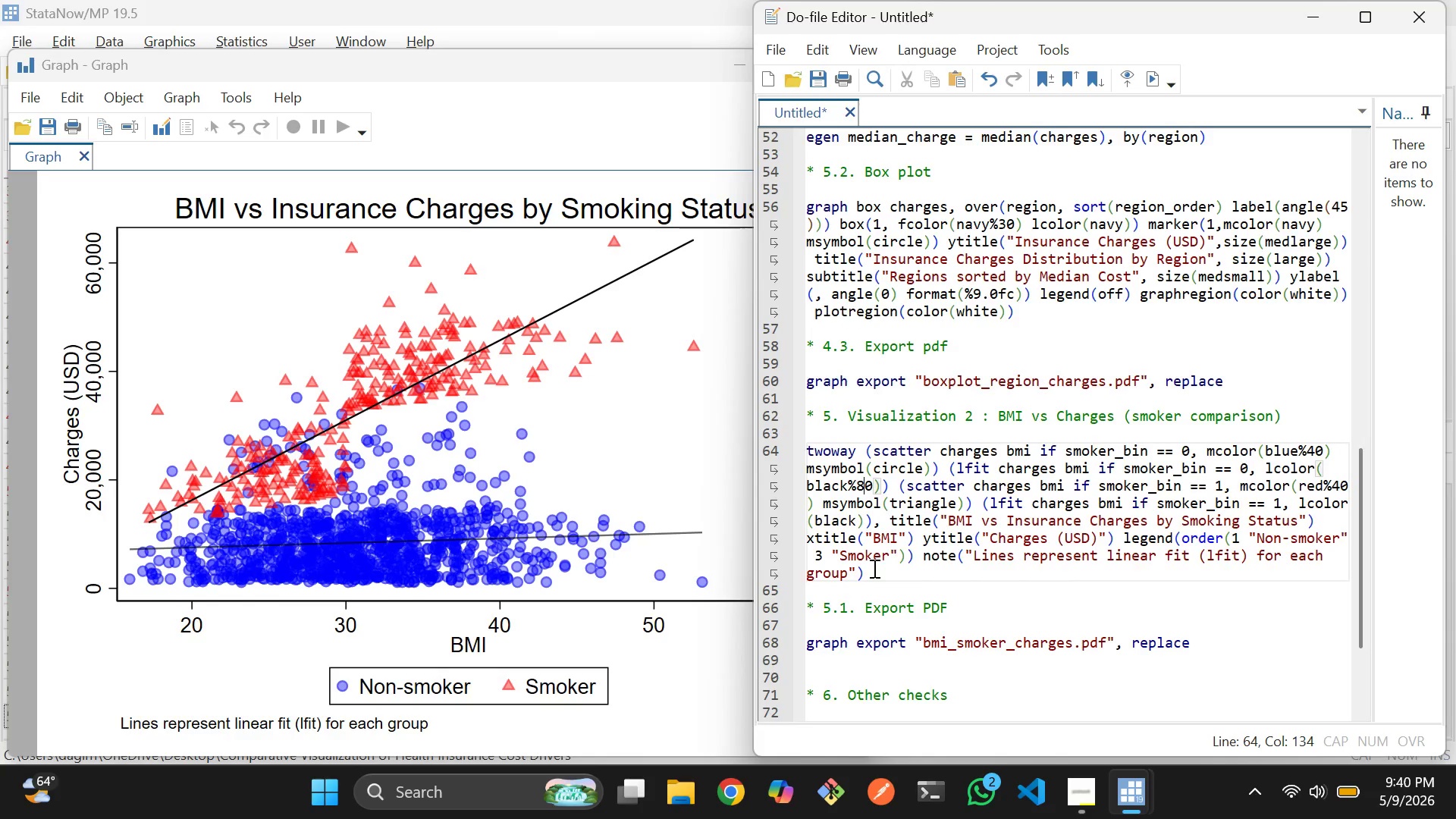 
left_click_drag(start_coordinate=[875, 570], to_coordinate=[807, 447])
 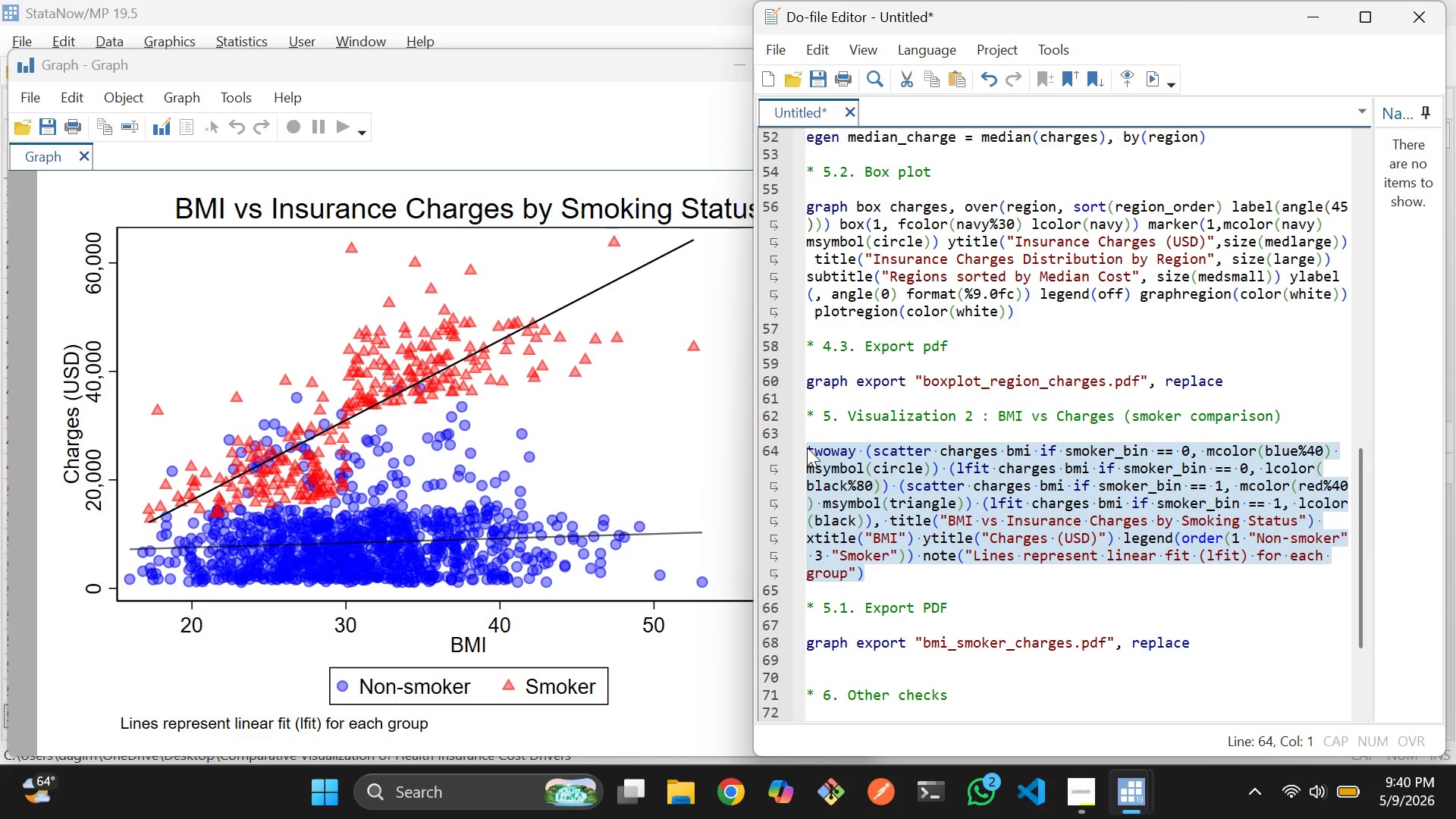 
key(Control+D)
 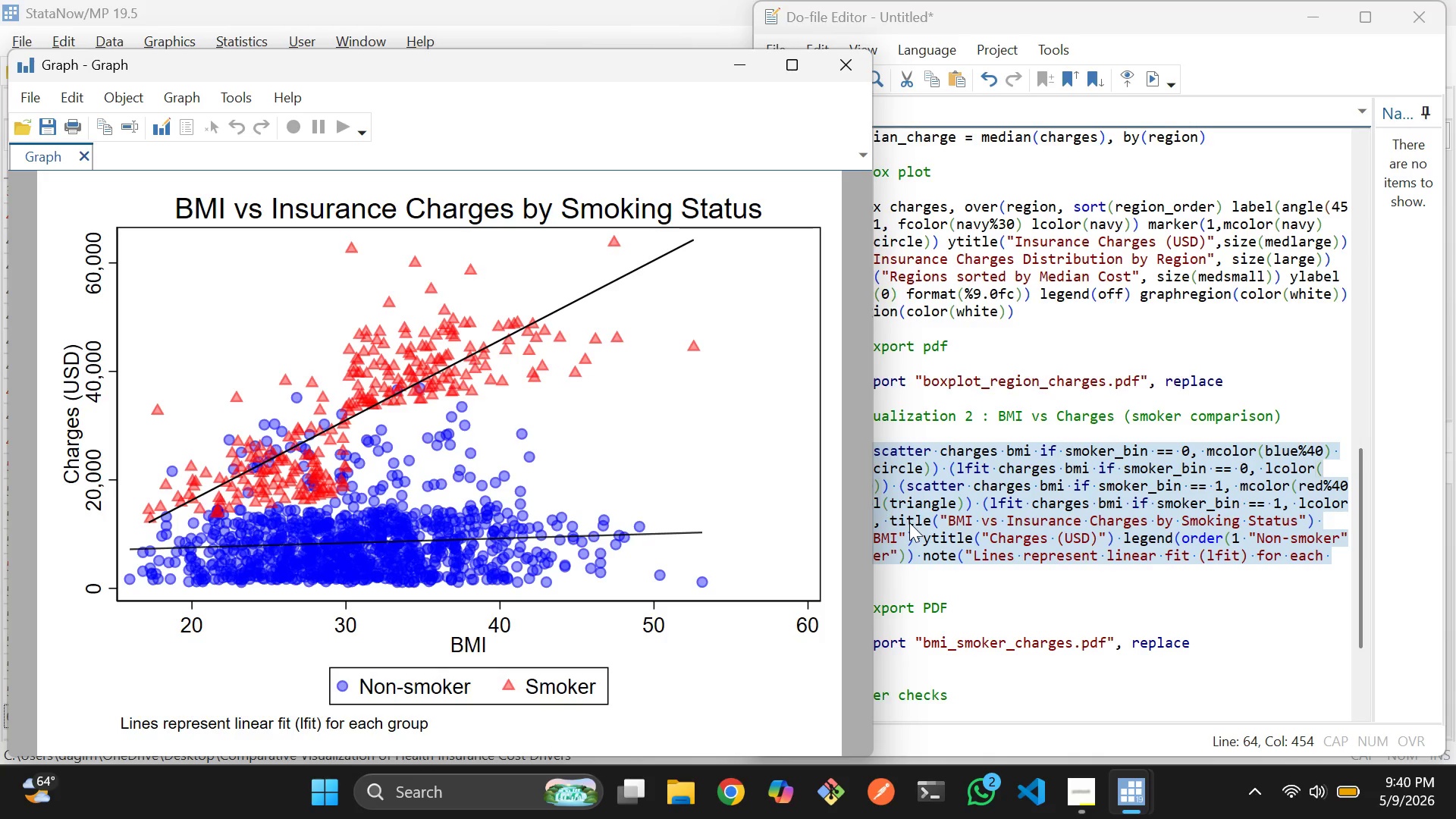 
wait(6.33)
 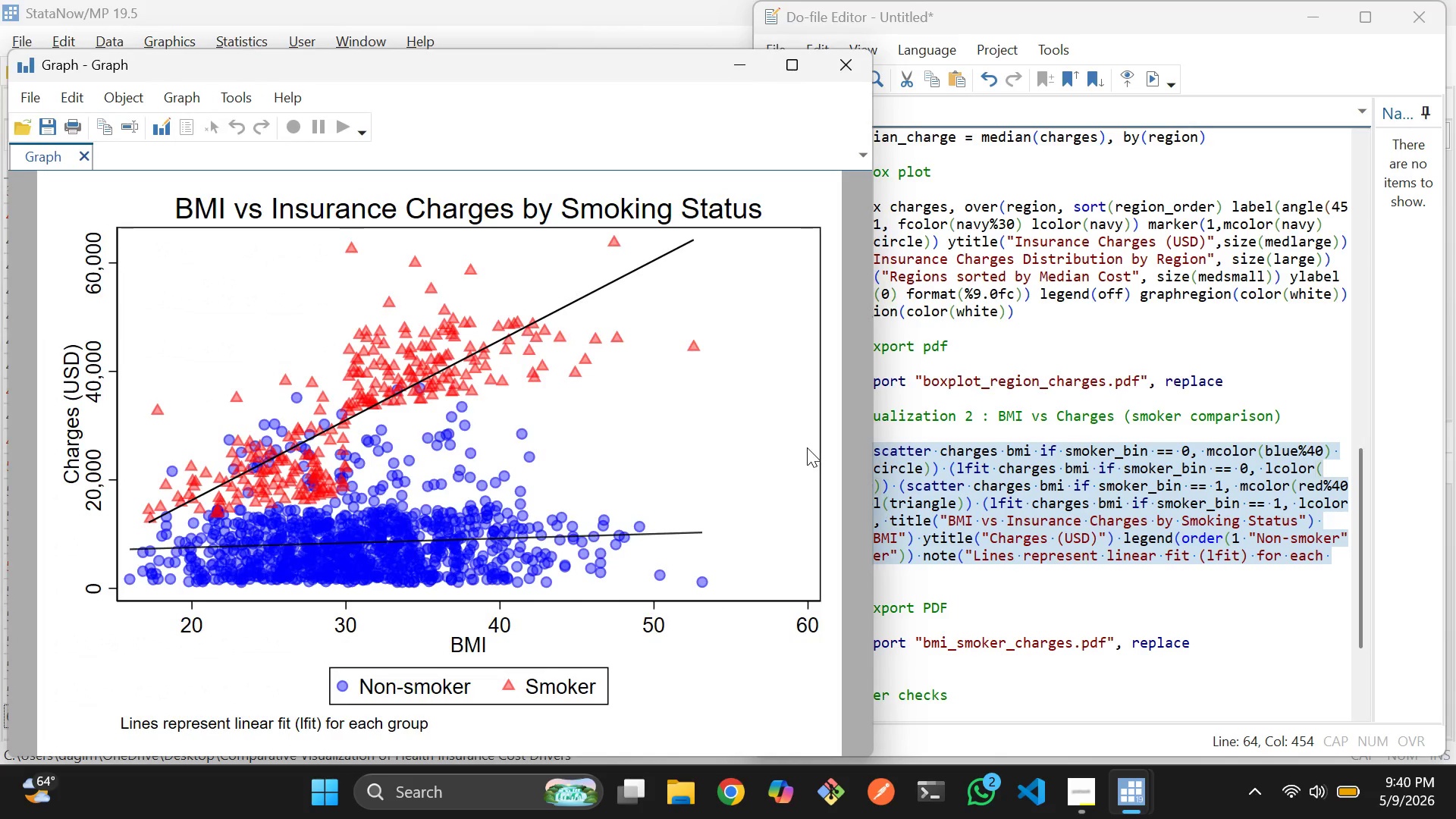 
left_click([909, 522])
 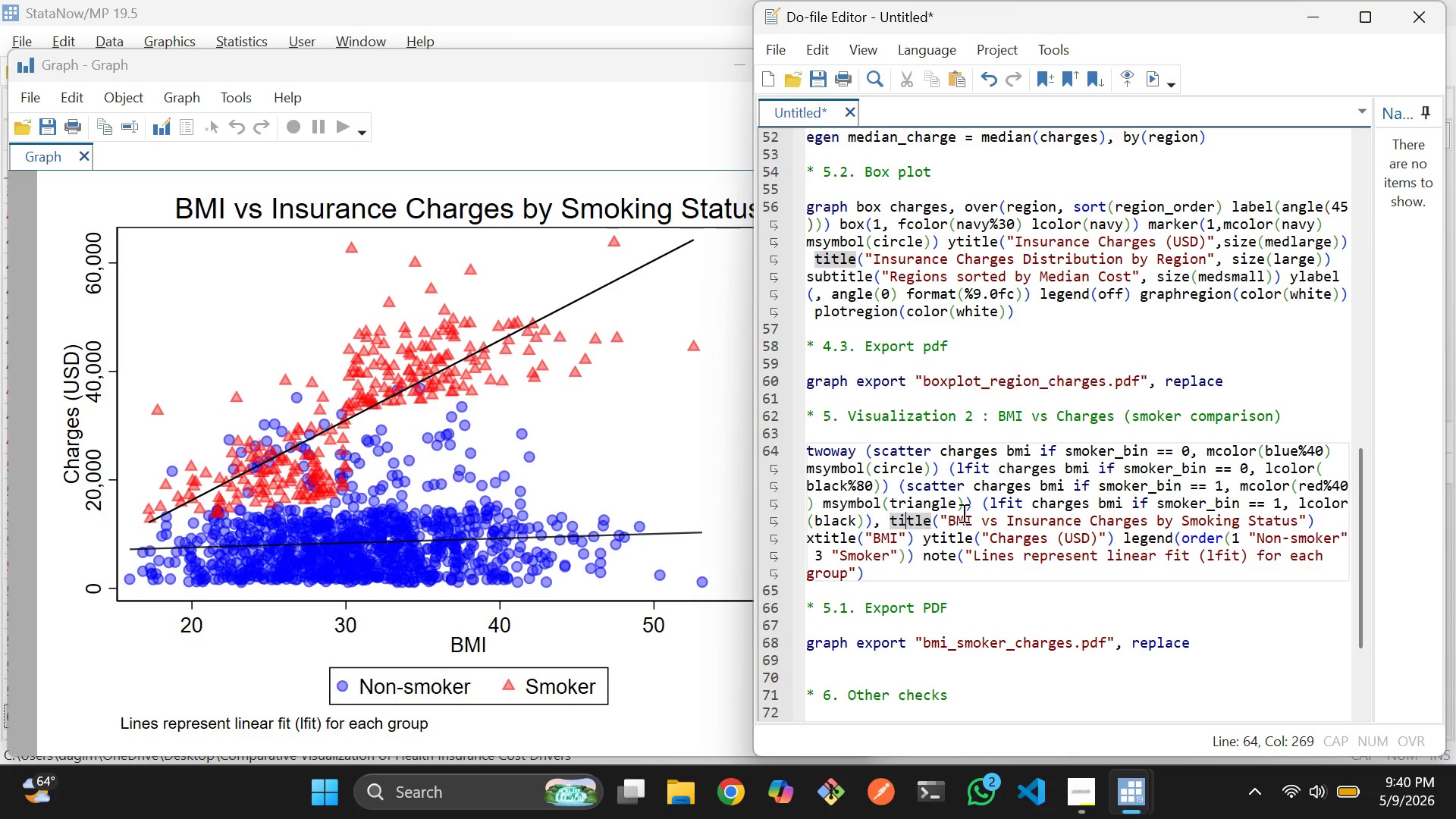 
left_click([855, 517])
 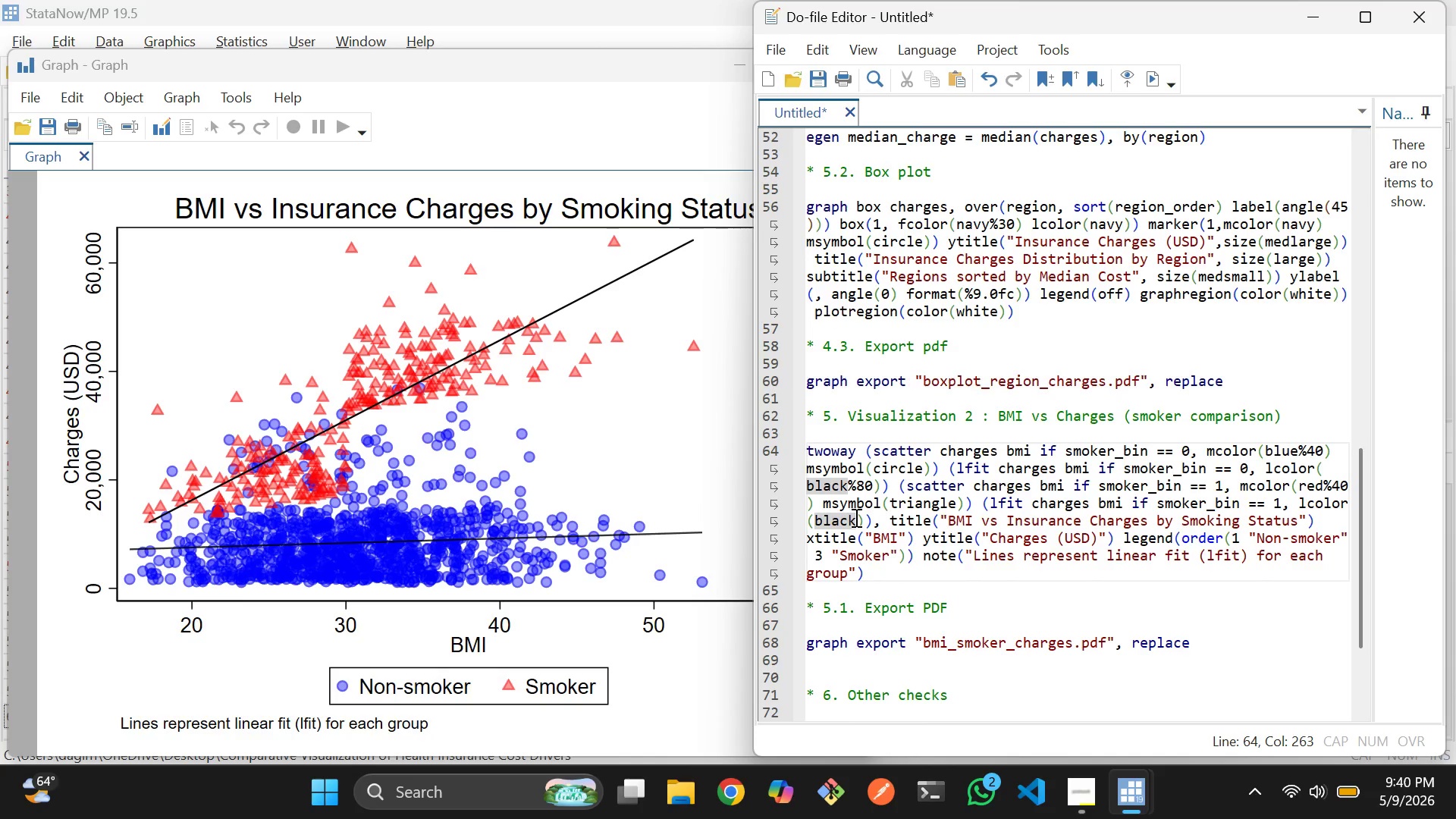 
type(%6)
key(Backspace)
type(80)
 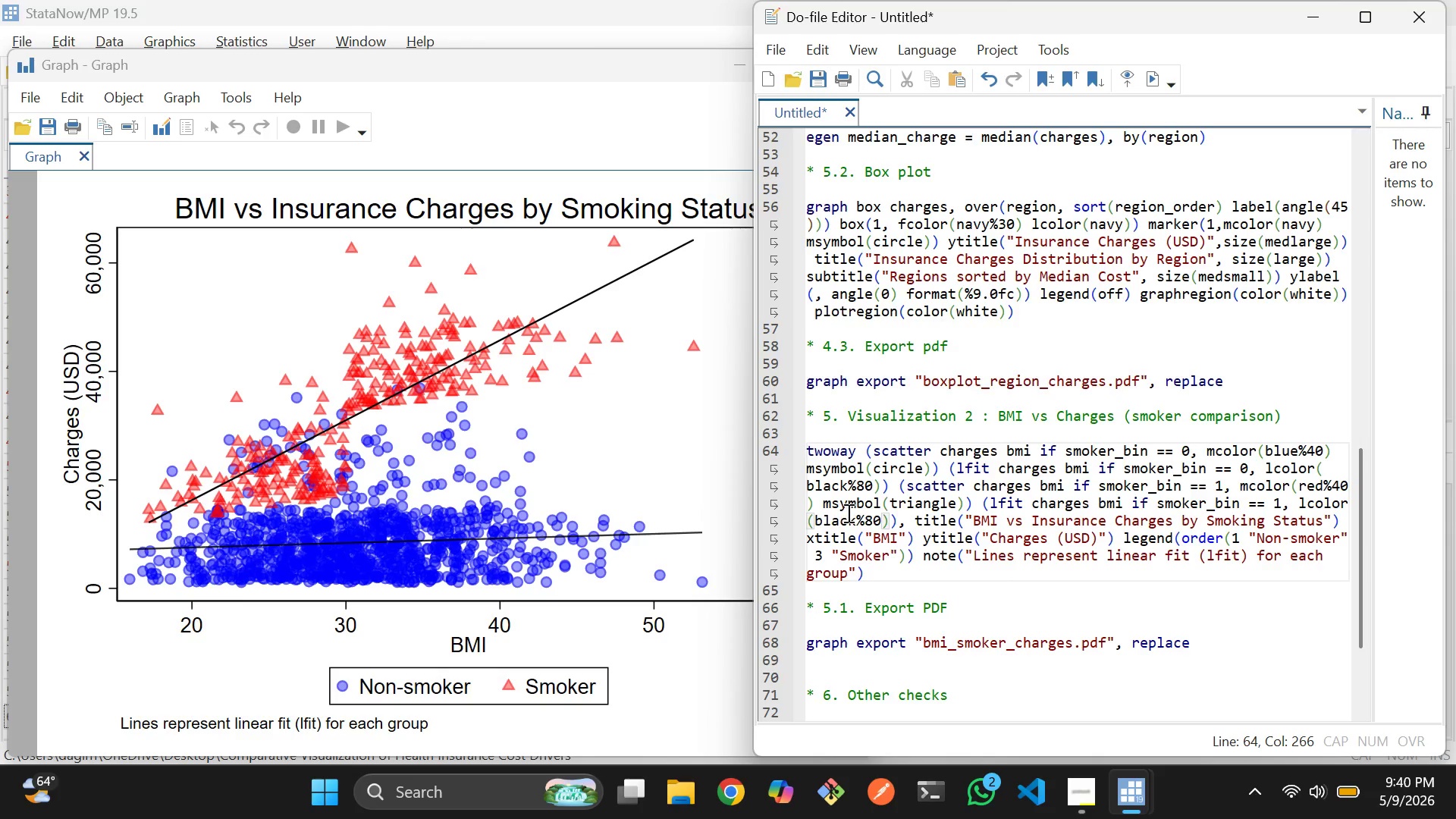 
left_click([850, 515])
 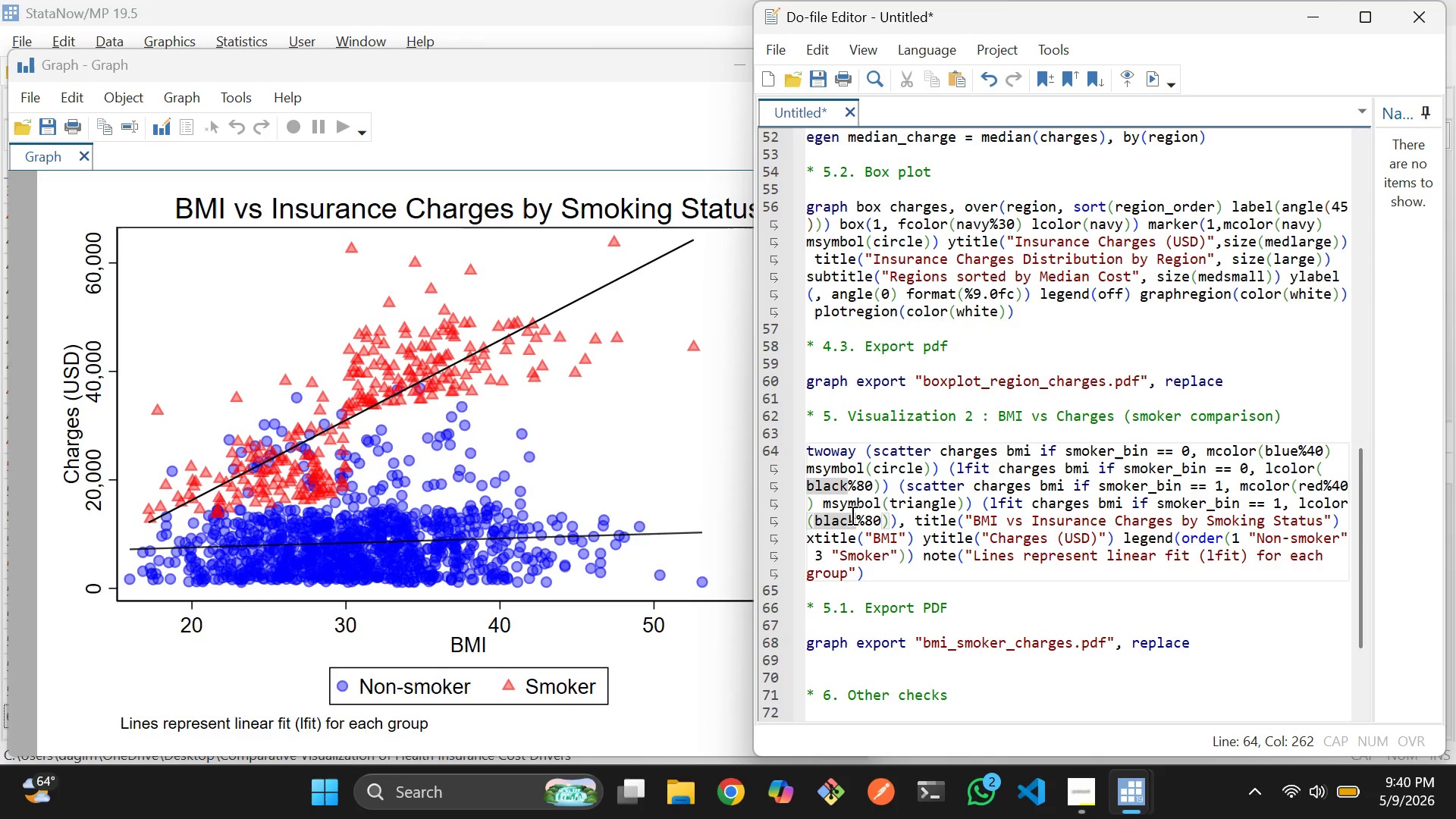 
left_click([851, 515])
 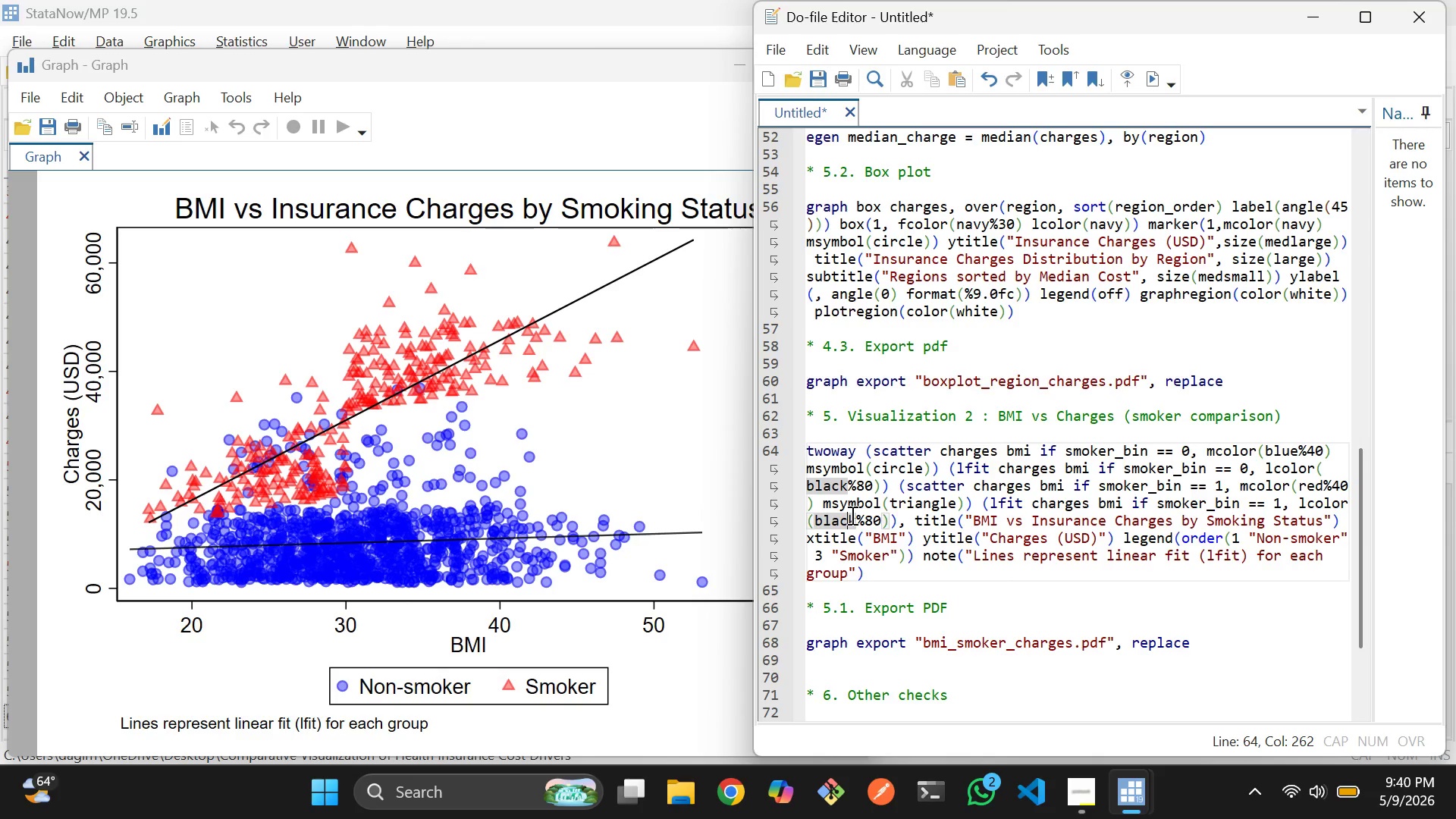 
key(ArrowRight)
 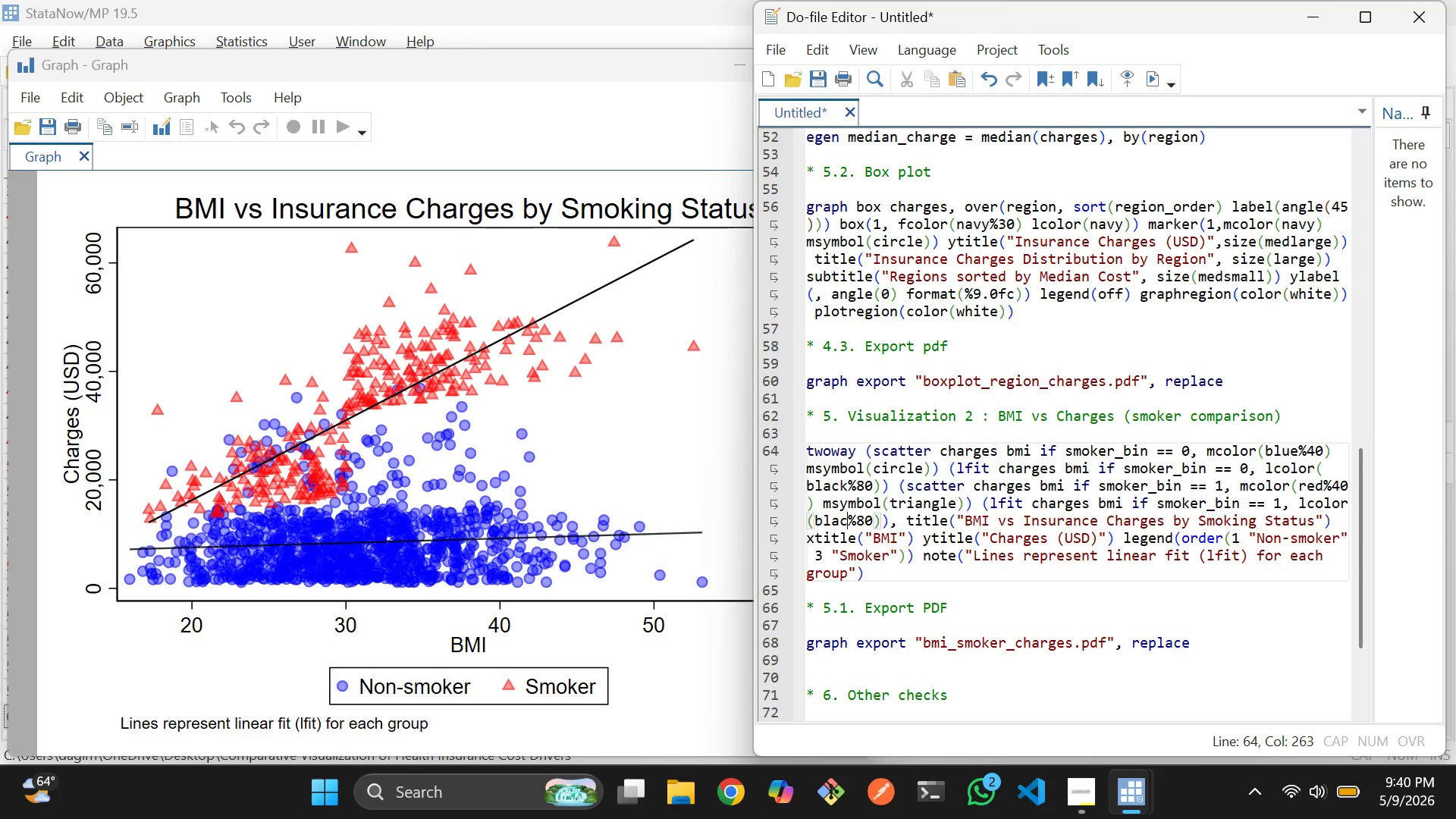 
key(Backspace)
key(Backspace)
key(Backspace)
key(Backspace)
key(Backspace)
type(navy)
 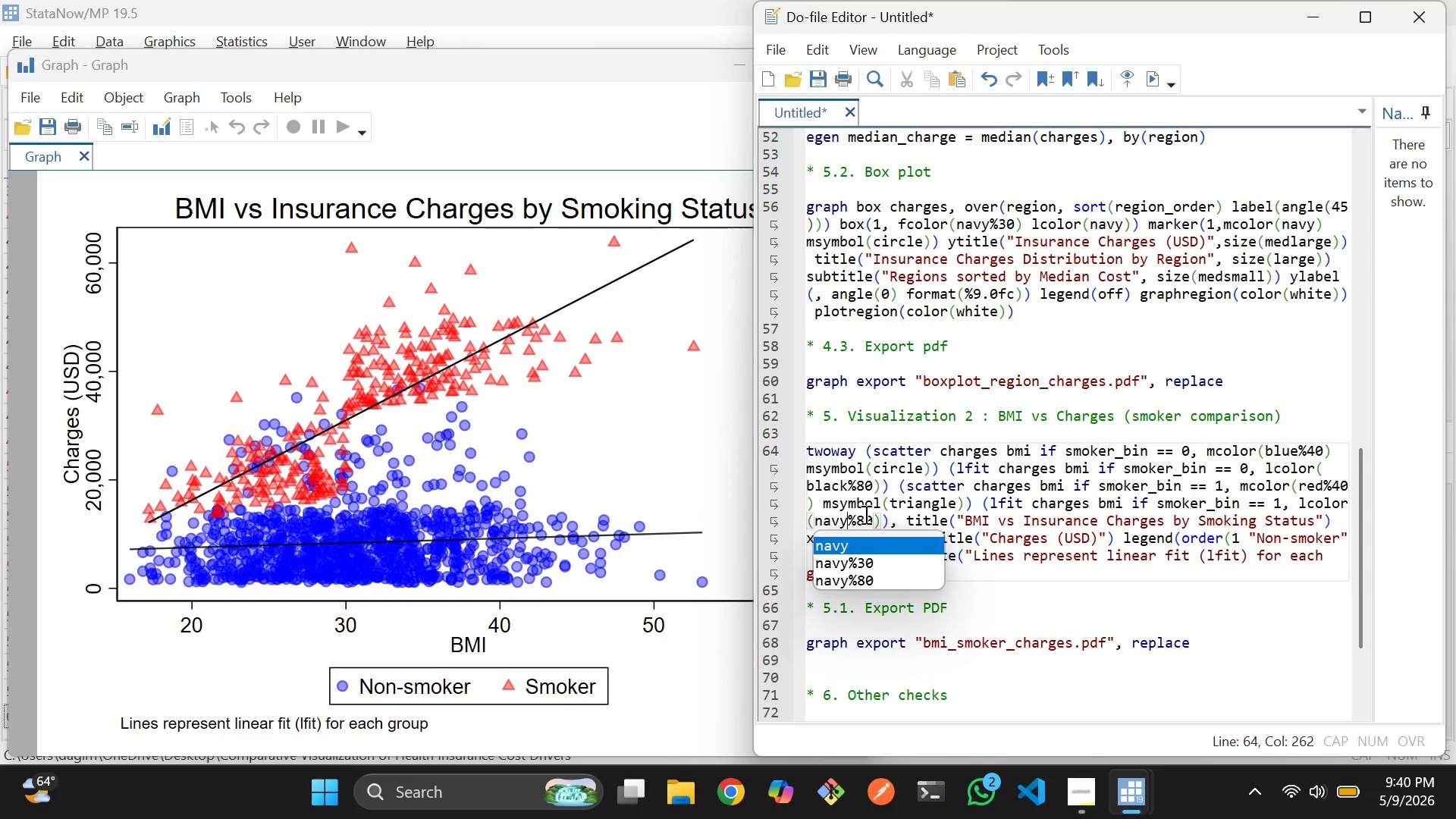 
key(Delete)
 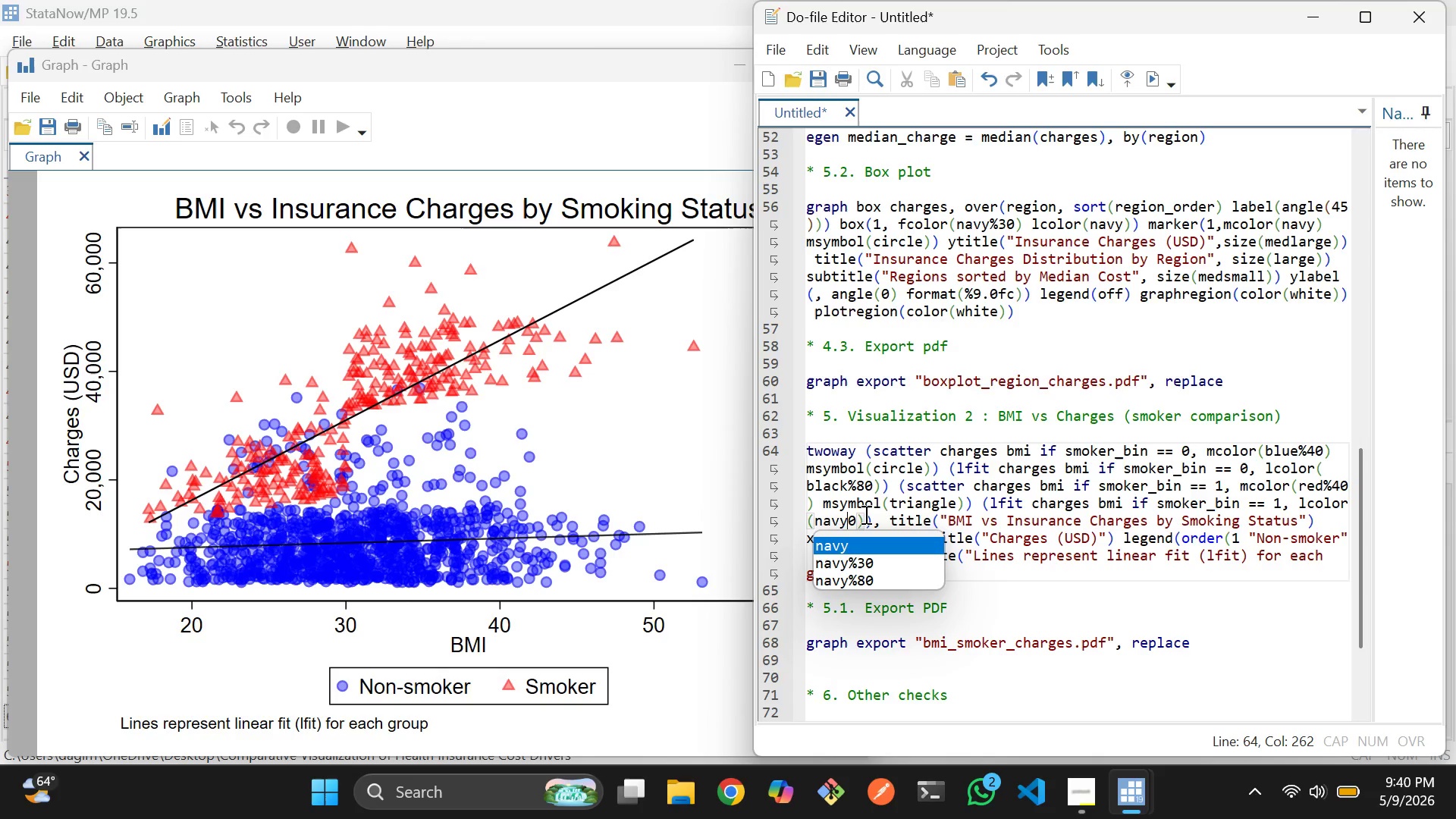 
key(Delete)
 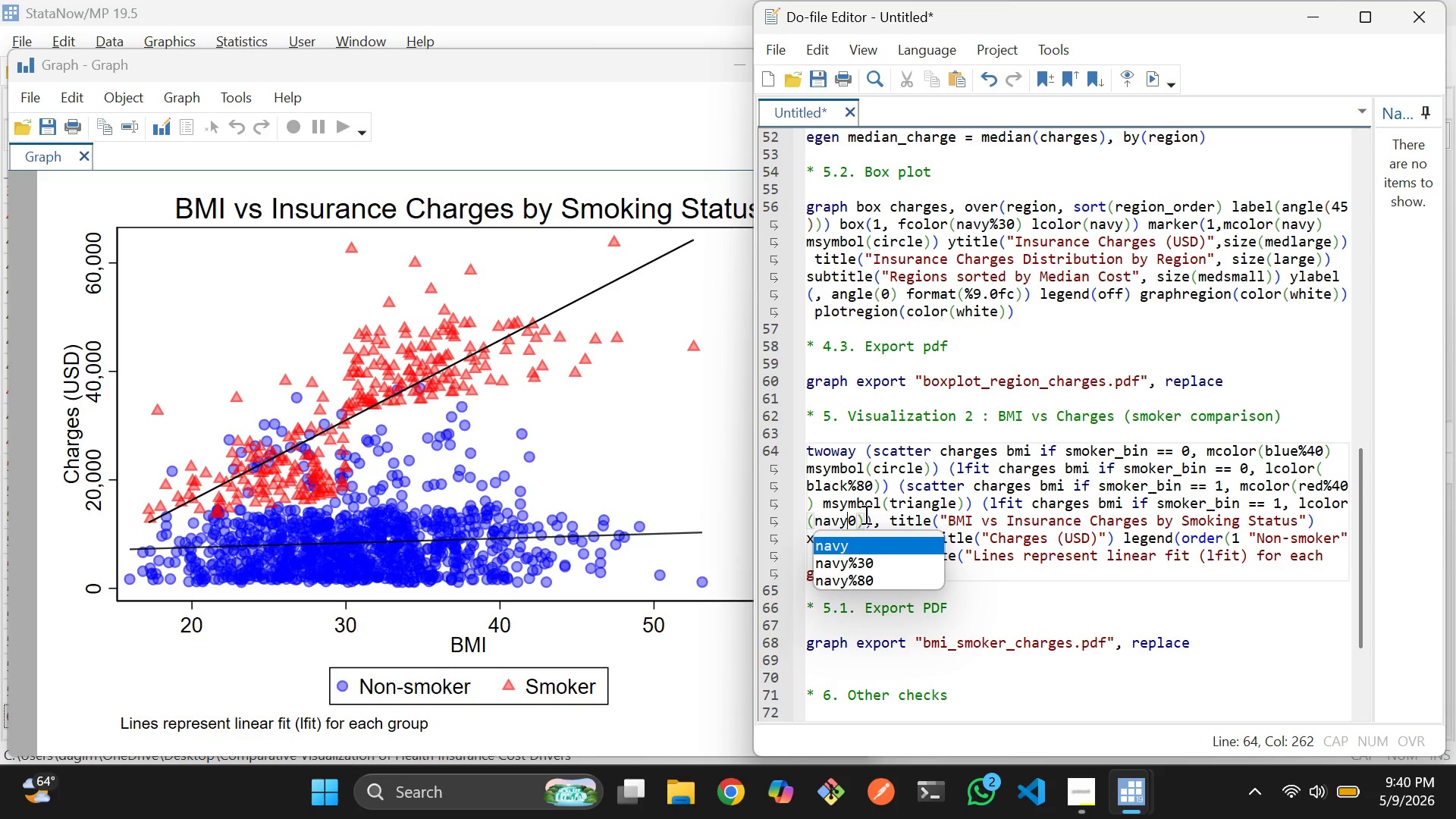 
key(Delete)
 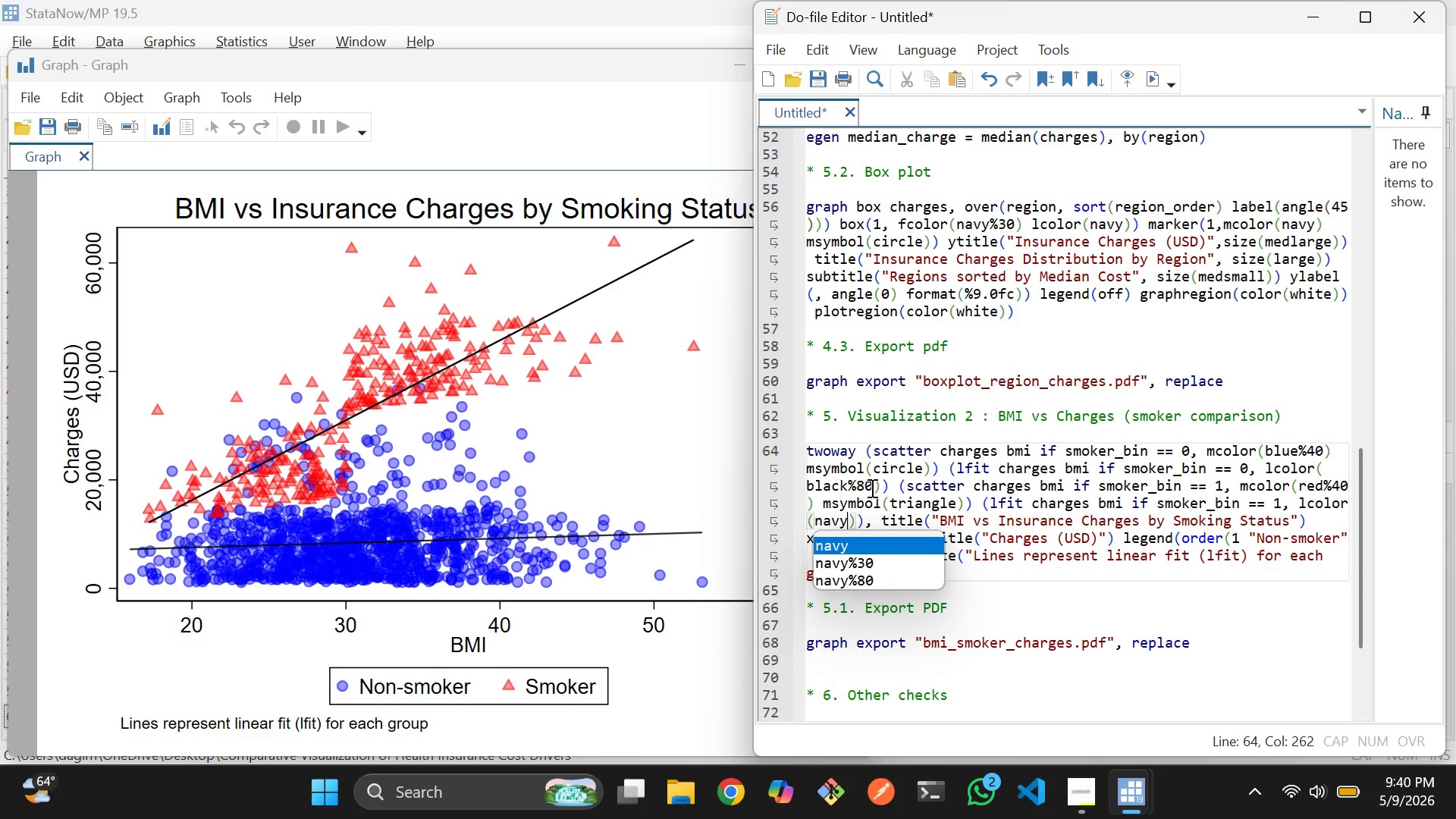 
left_click([871, 488])
 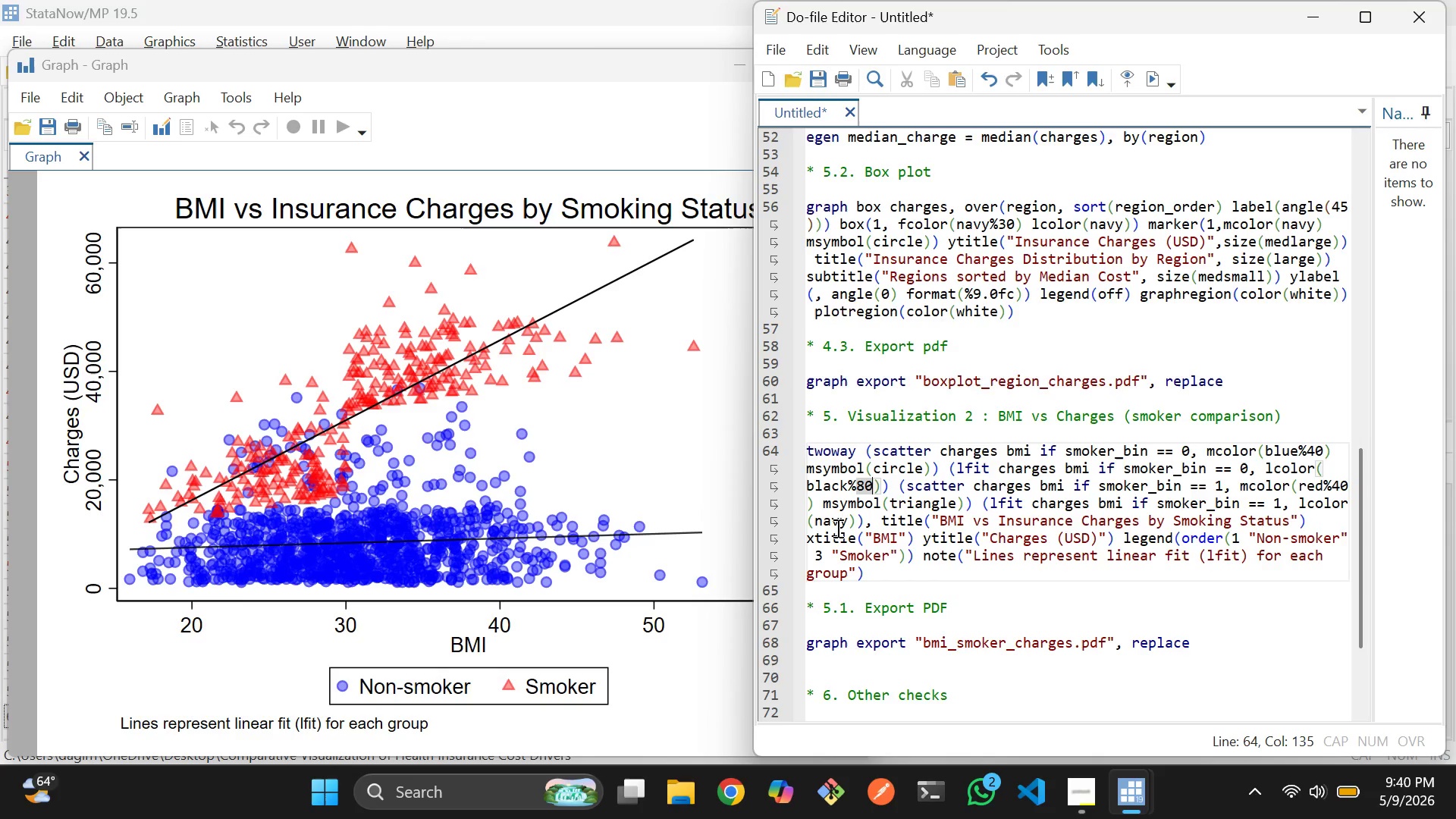 
double_click([837, 524])
 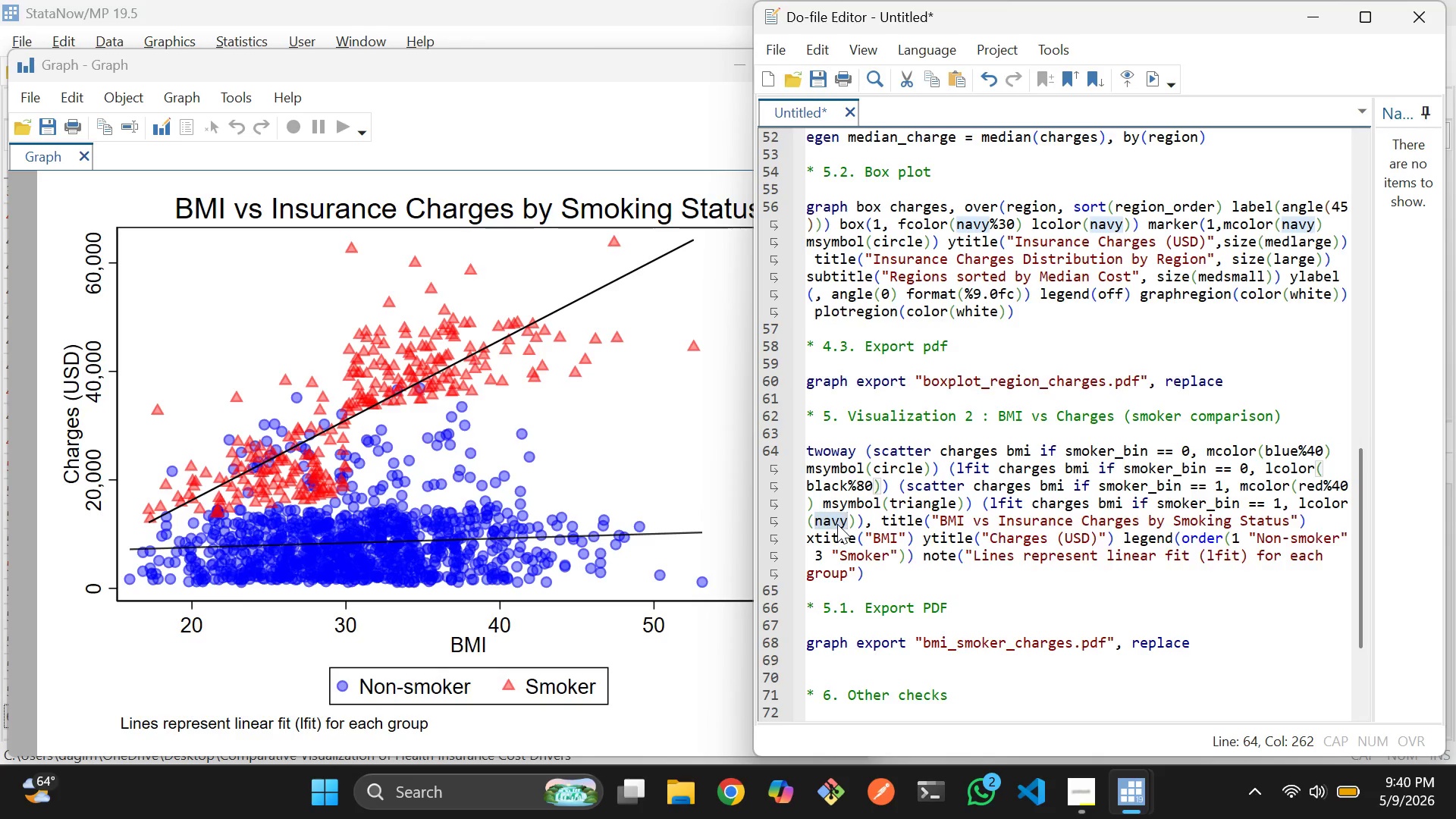 
key(Backspace)
type(c)
key(Backspace)
type(red)
key(Backspace)
key(Backspace)
key(Backspace)
type(be)
key(Backspace)
type(ur)
key(Backspace)
key(Backspace)
key(Backspace)
 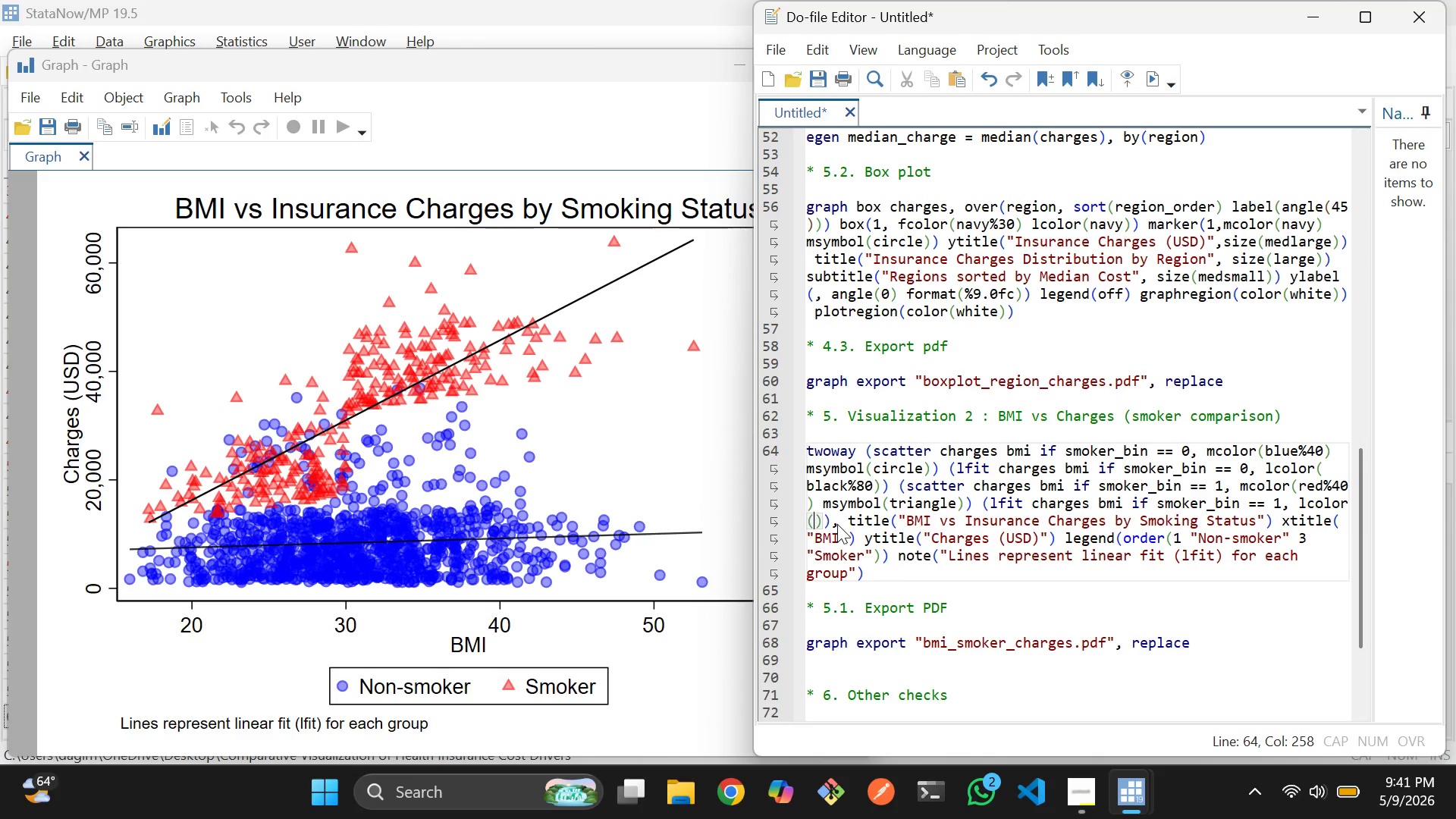 
type(red)
key(Backspace)
key(Backspace)
 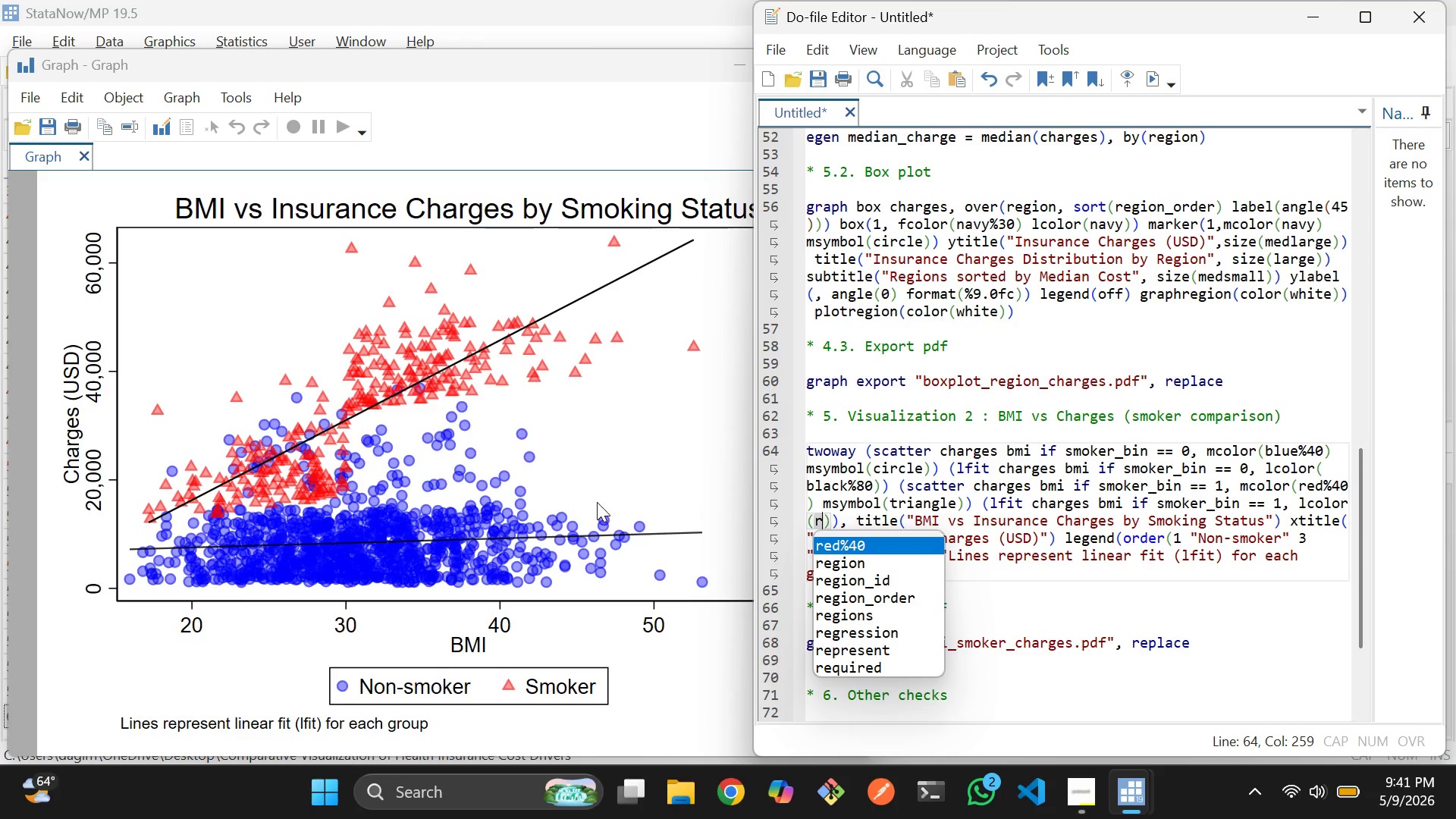 
wait(23.19)
 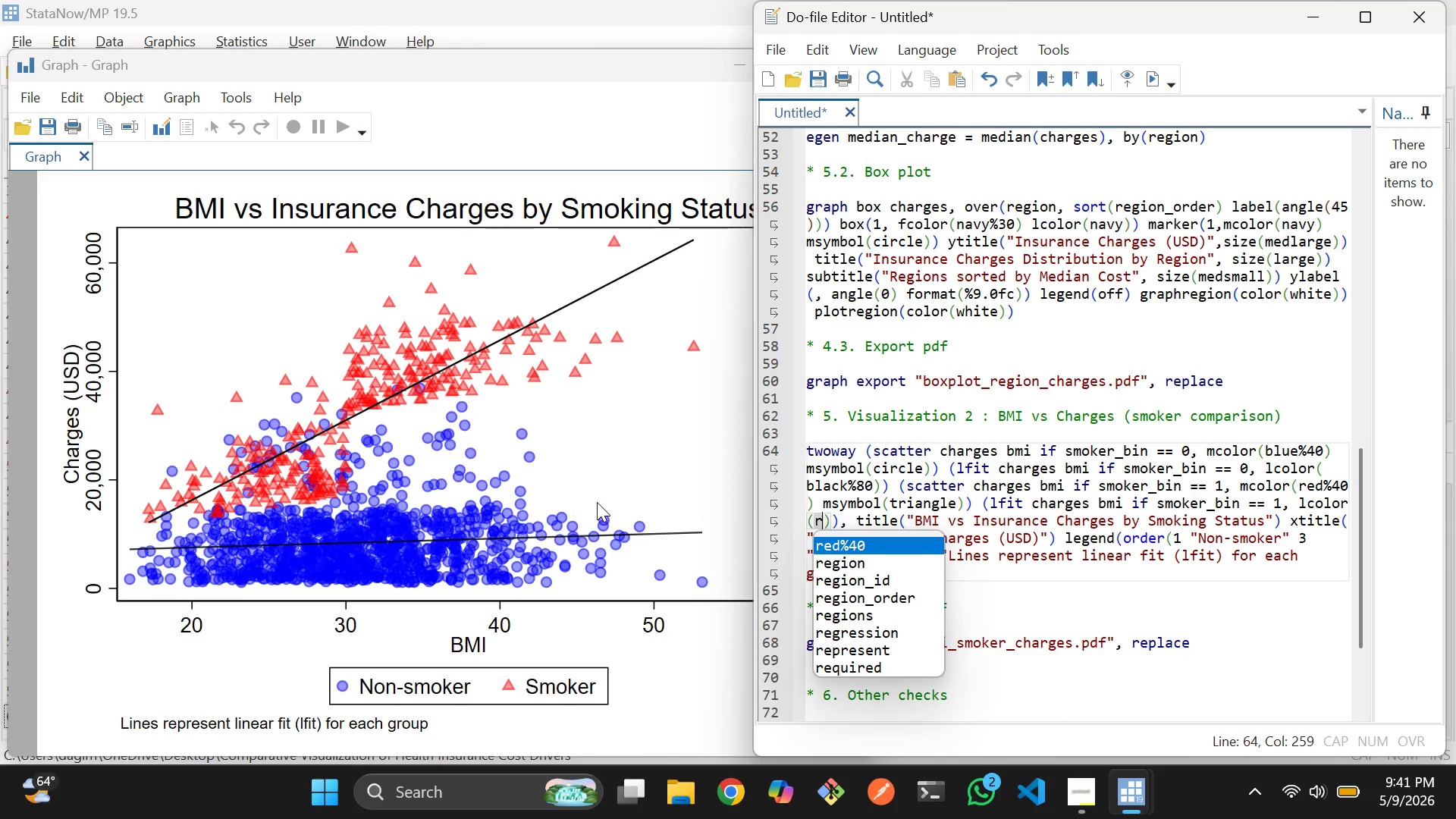 
key(Backspace)
type(crimson)
 